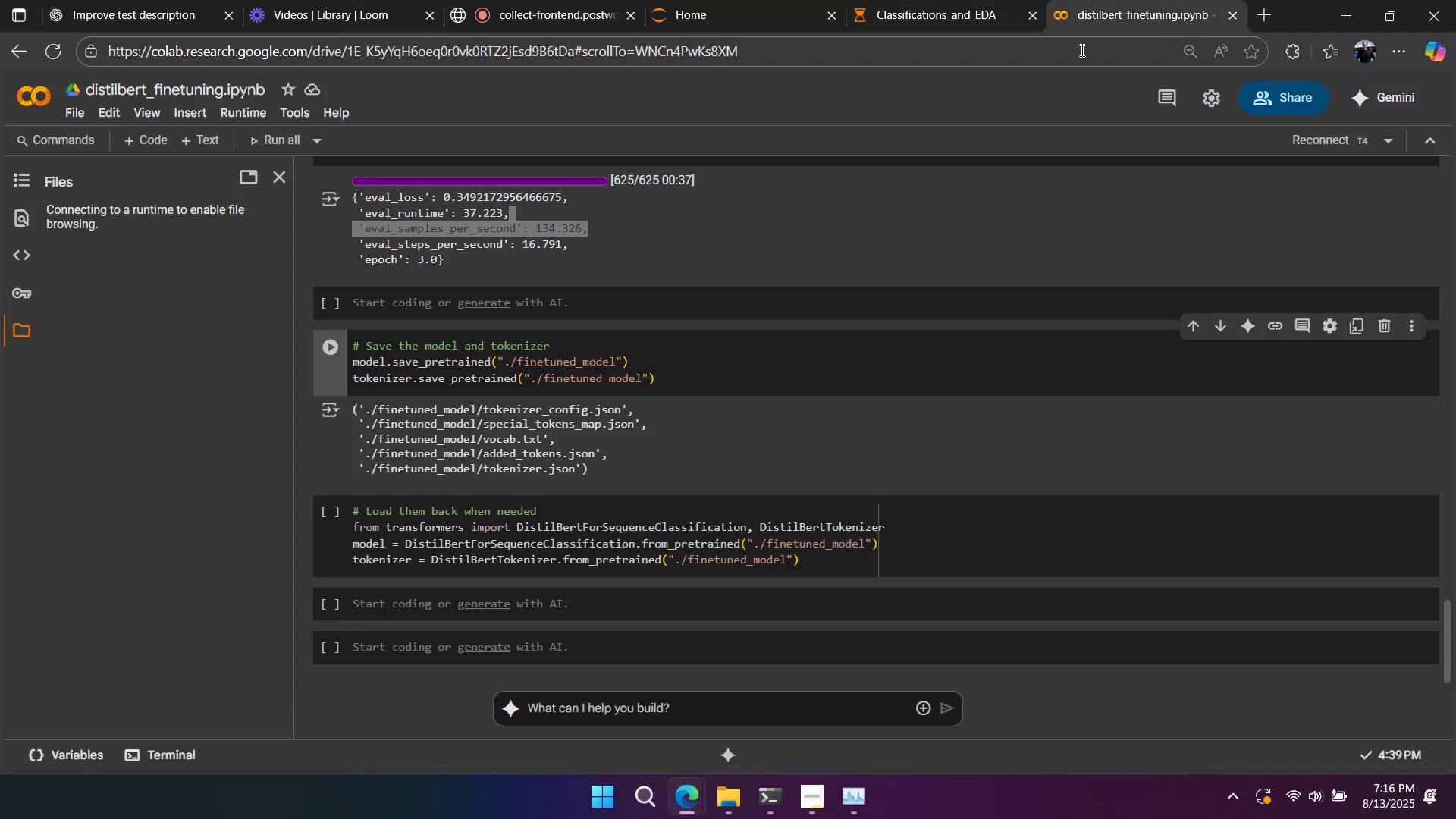 
left_click([72, 120])
 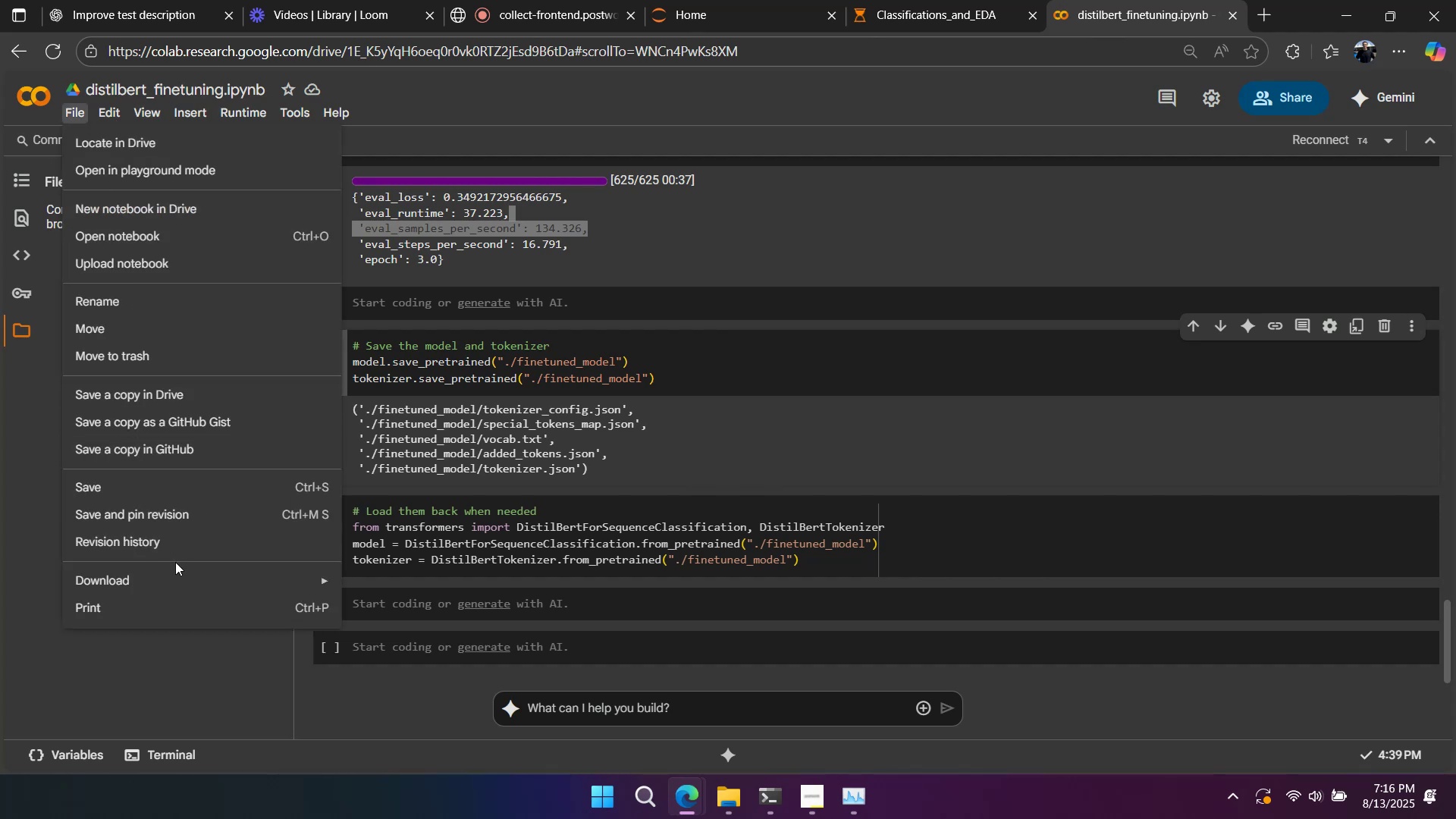 
left_click([174, 575])
 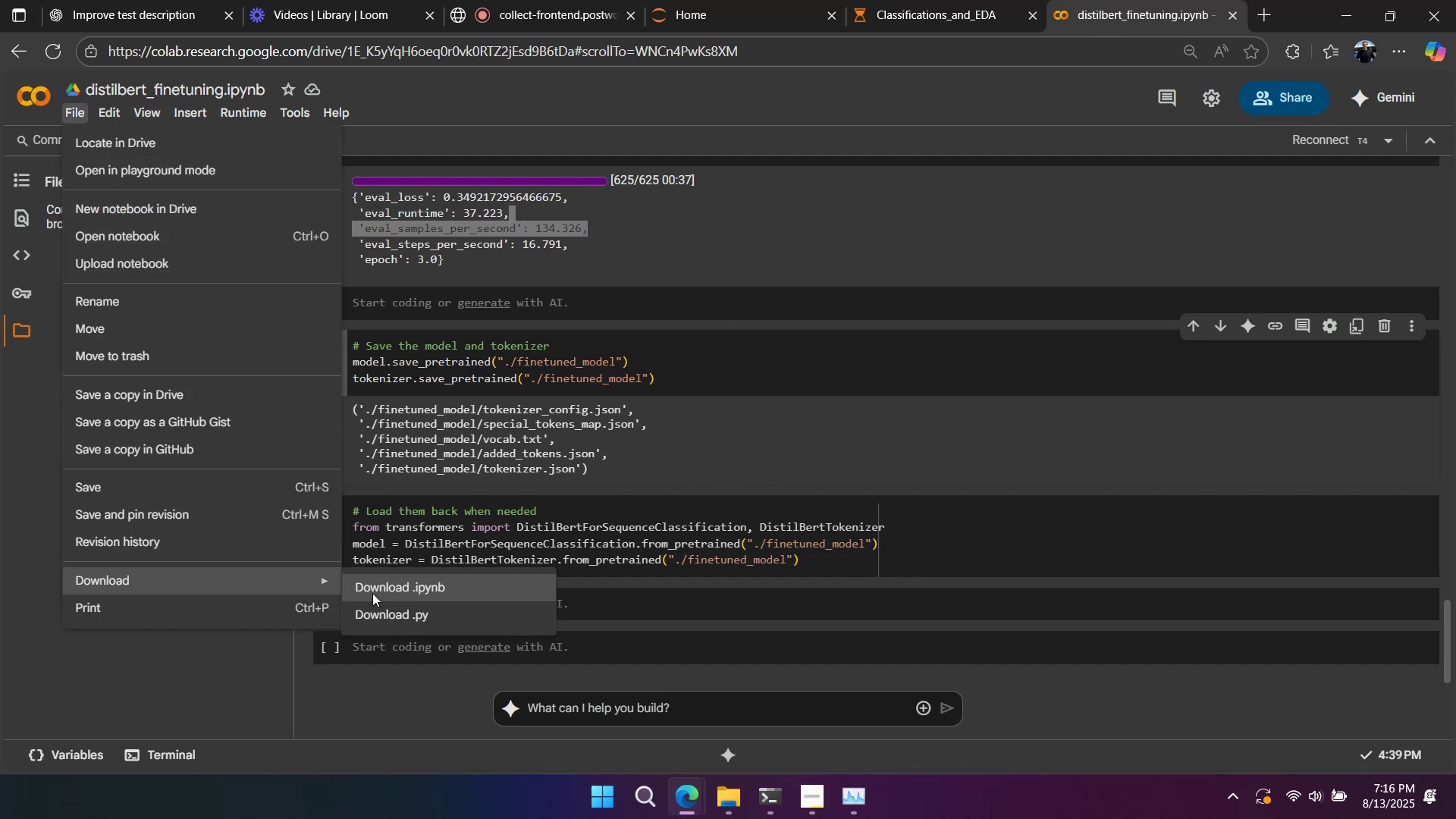 
left_click([372, 593])
 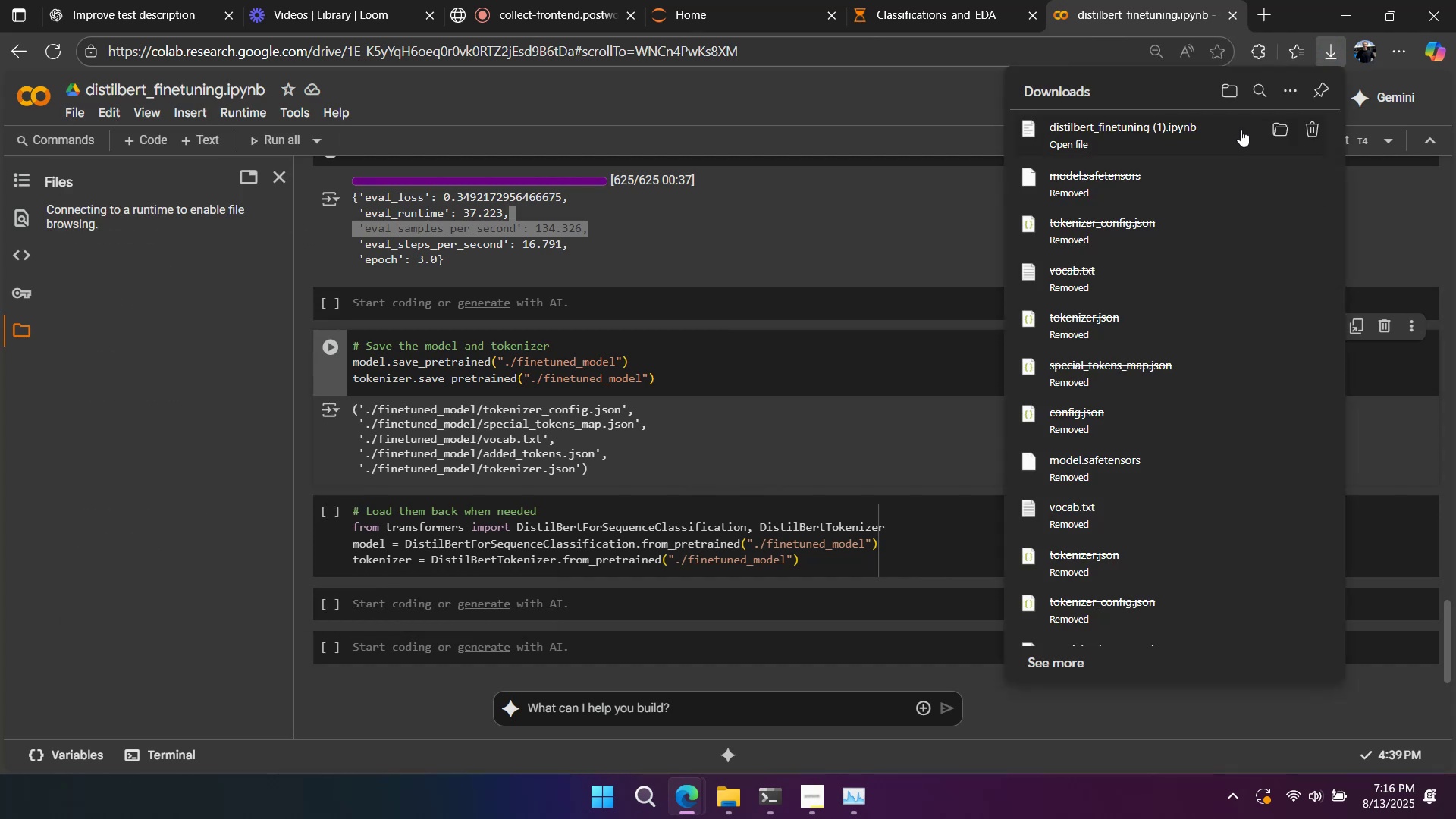 
left_click([1282, 131])
 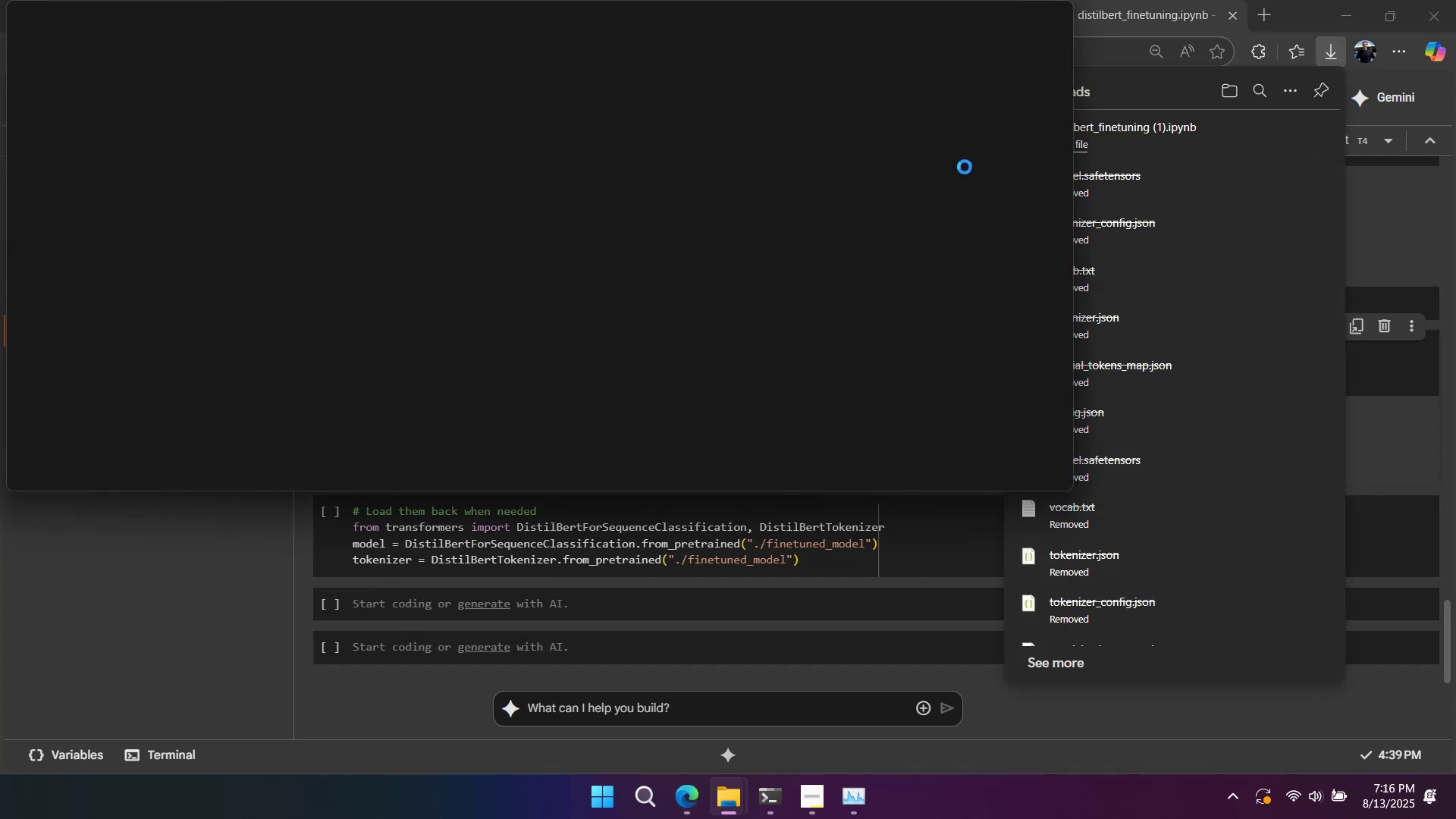 
hold_key(key=ControlLeft, duration=1.5)
 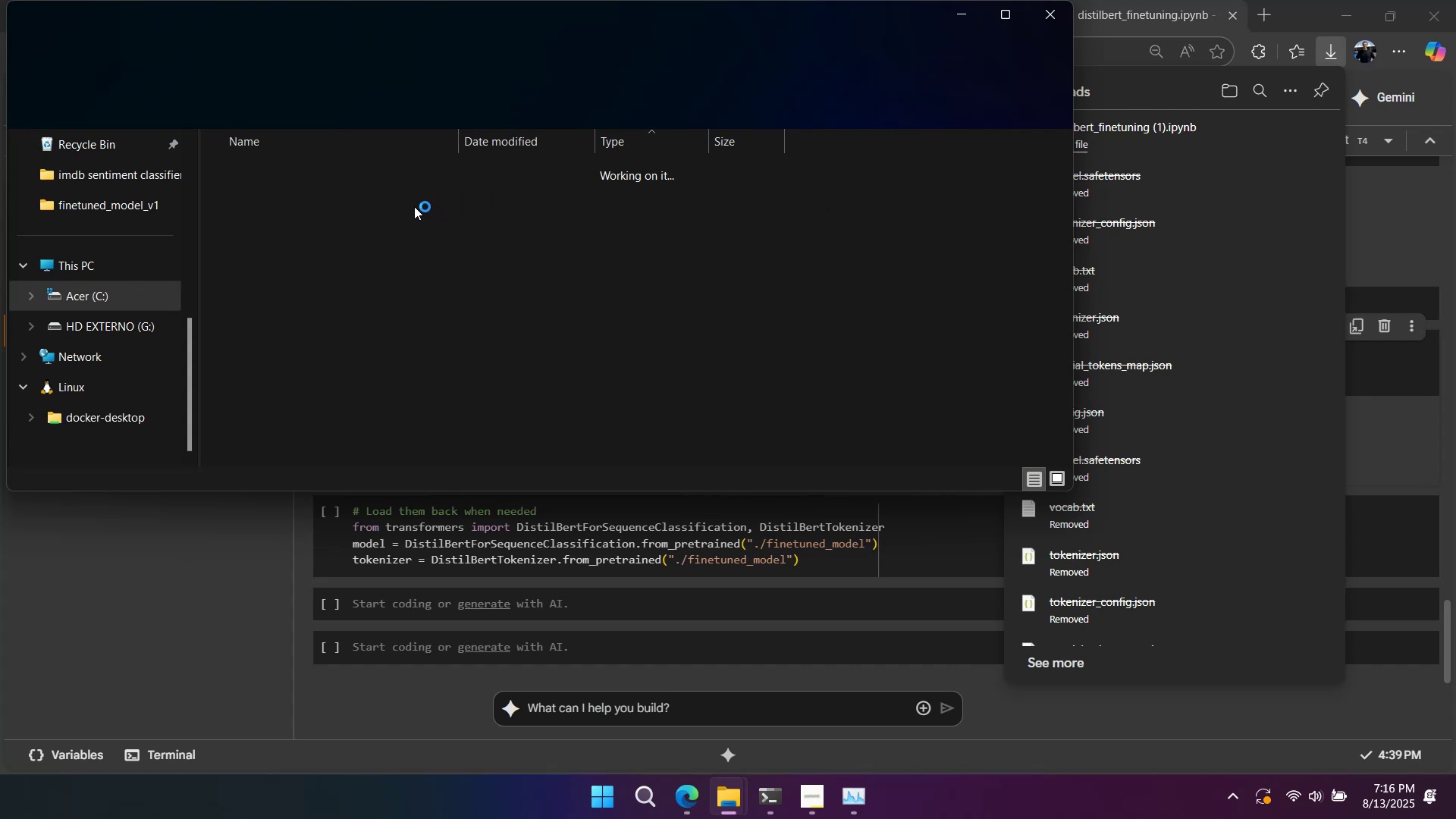 
hold_key(key=ControlLeft, duration=1.01)
 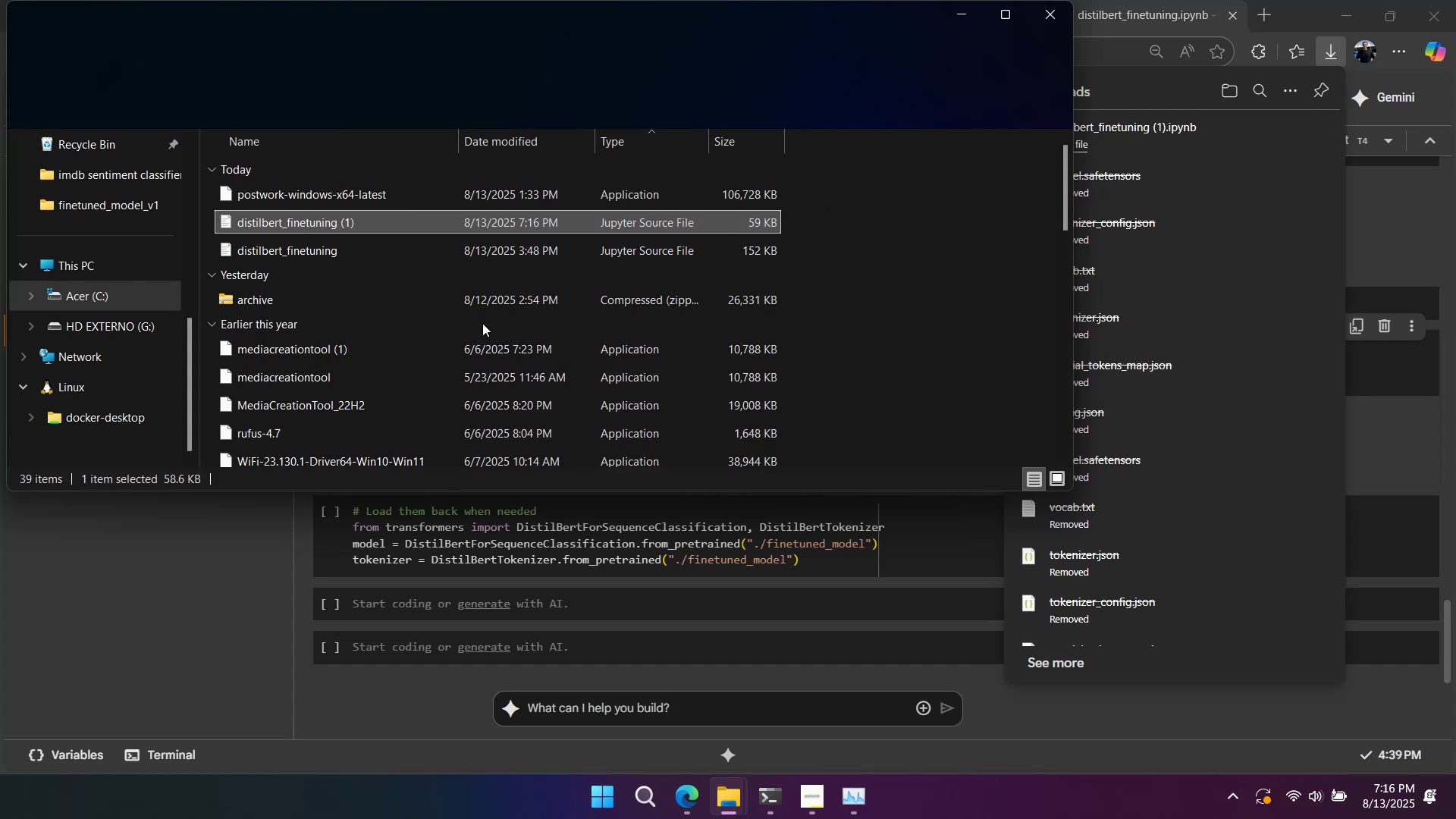 
key(Control+X)
 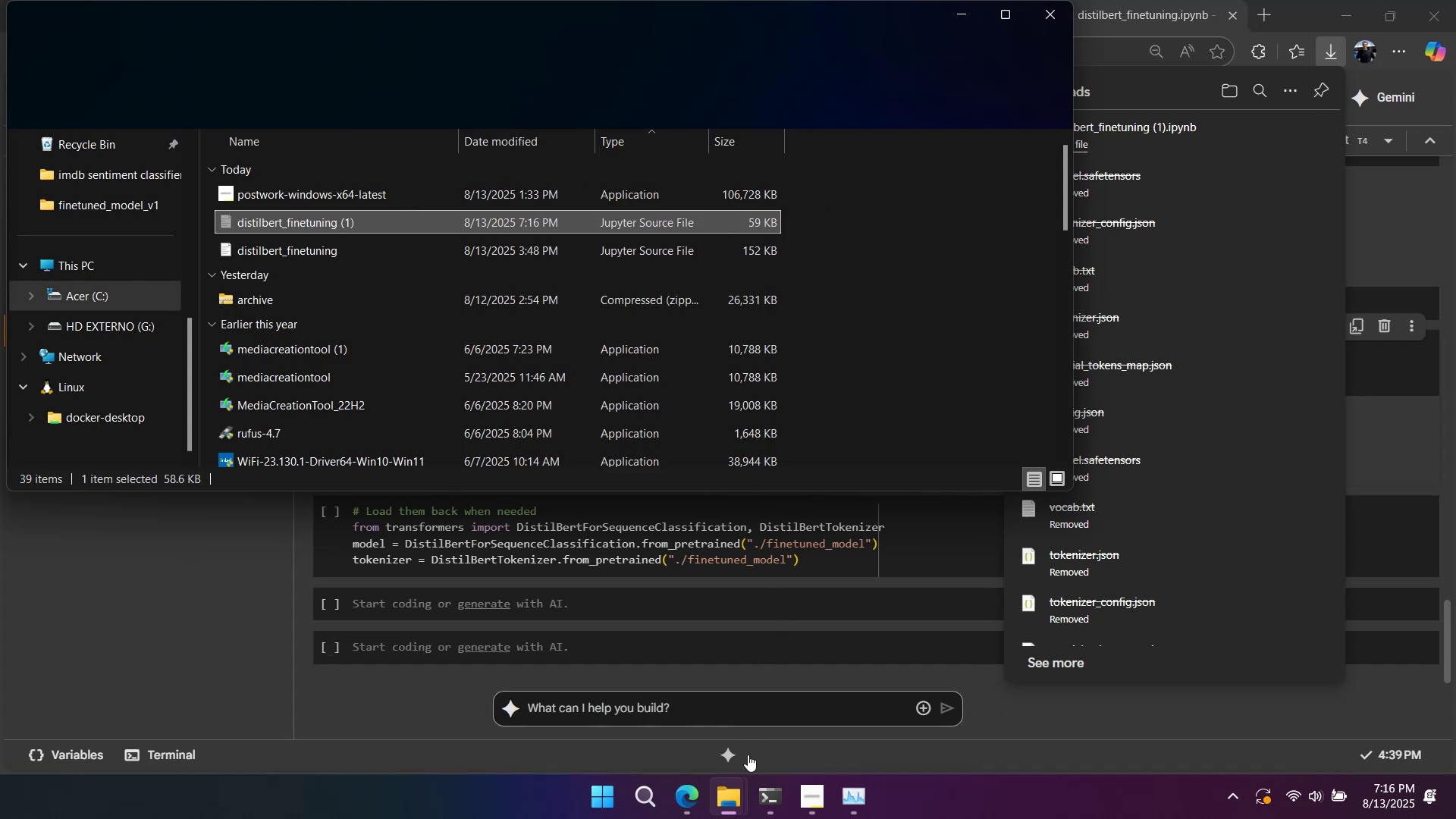 
left_click([737, 815])
 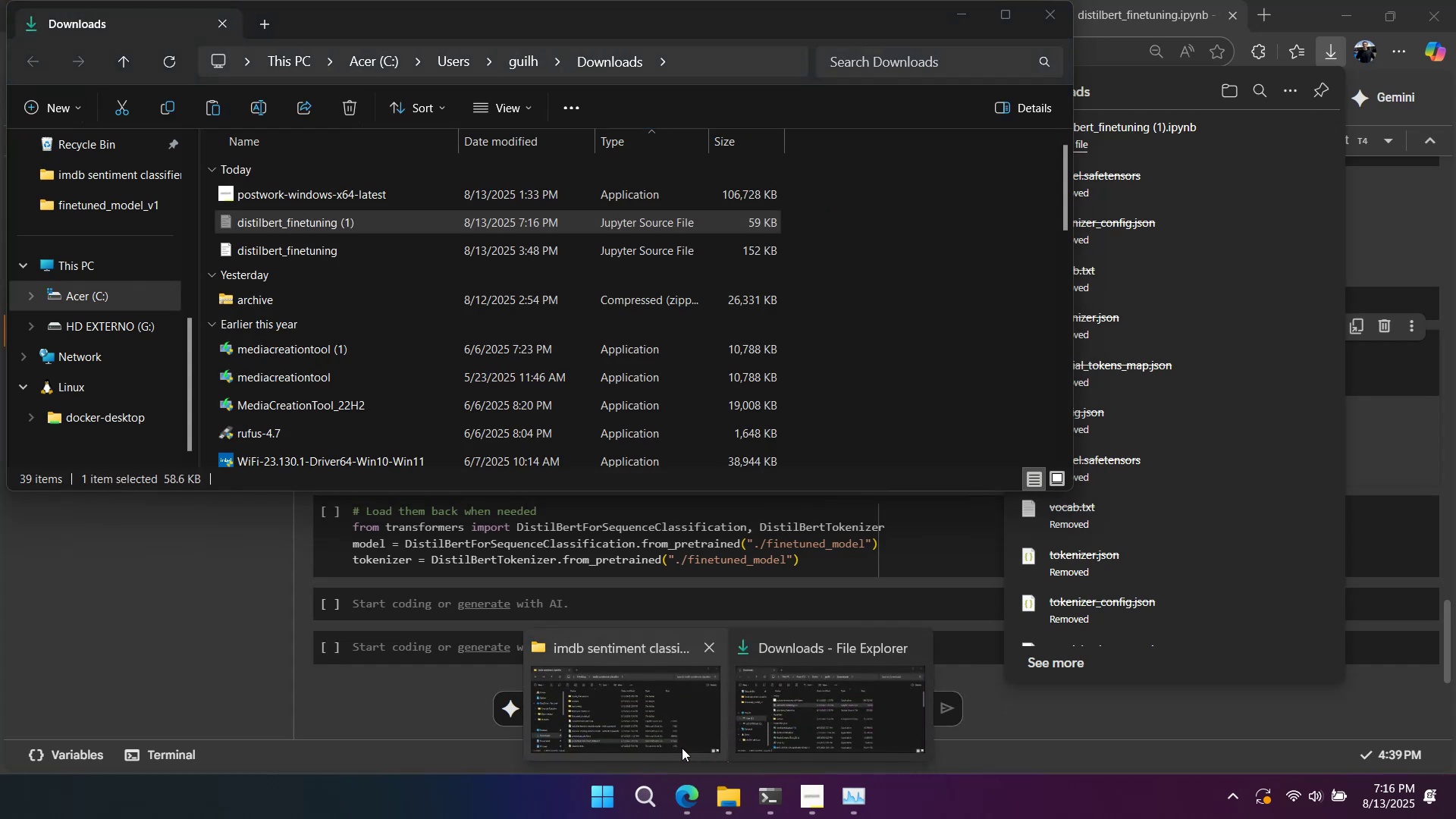 
left_click([679, 740])
 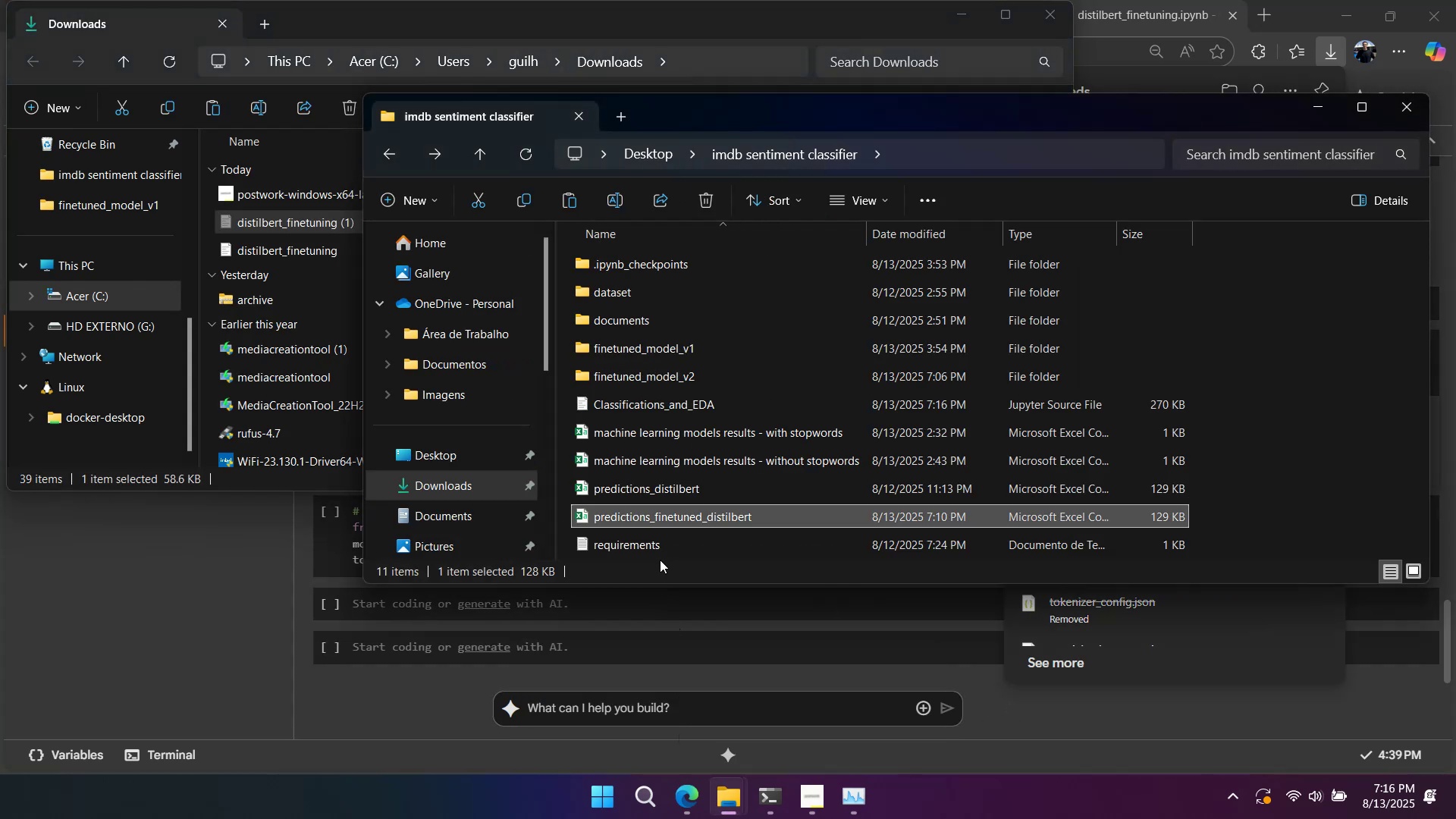 
left_click([657, 574])
 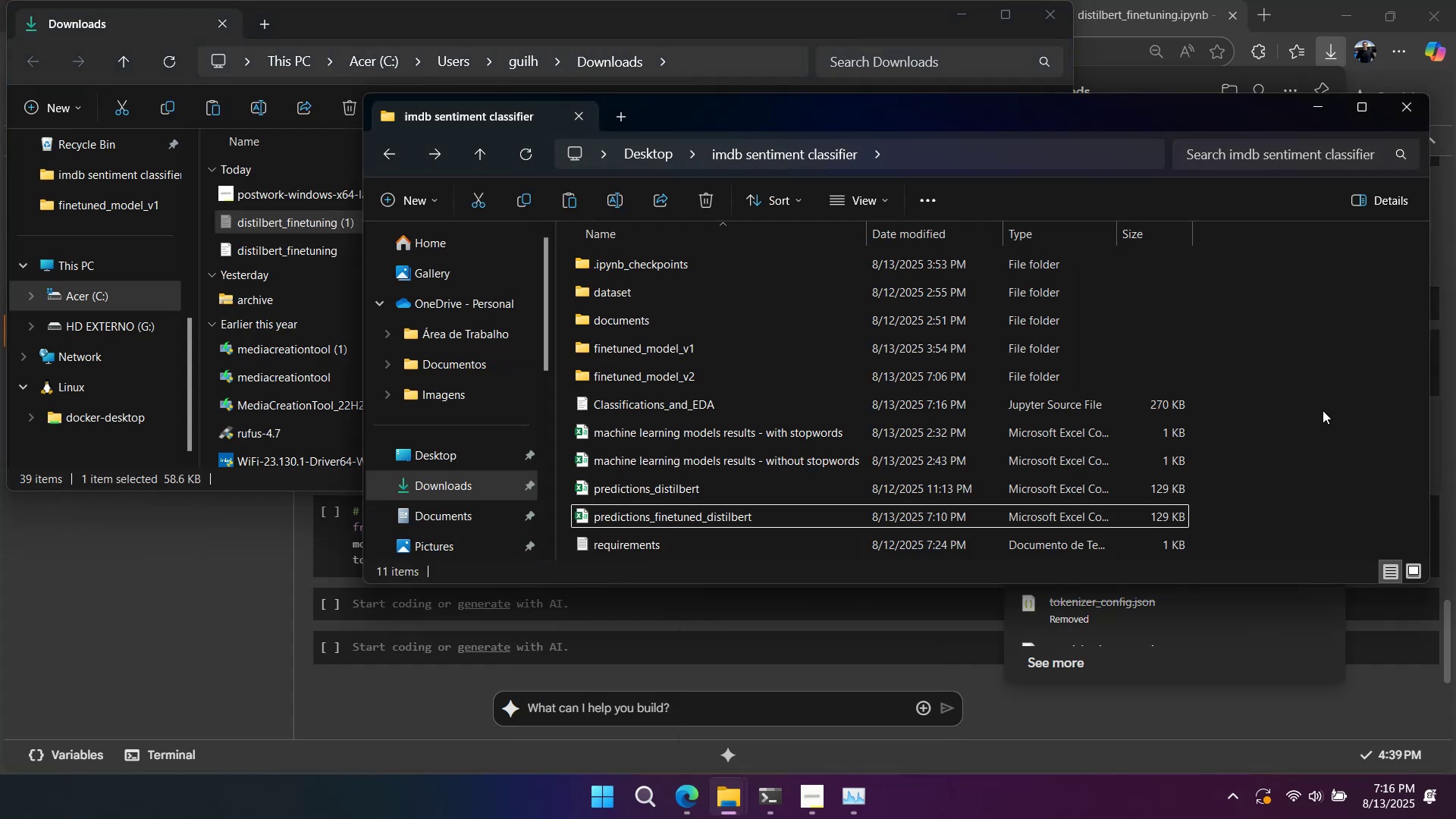 
key(Control+V)
 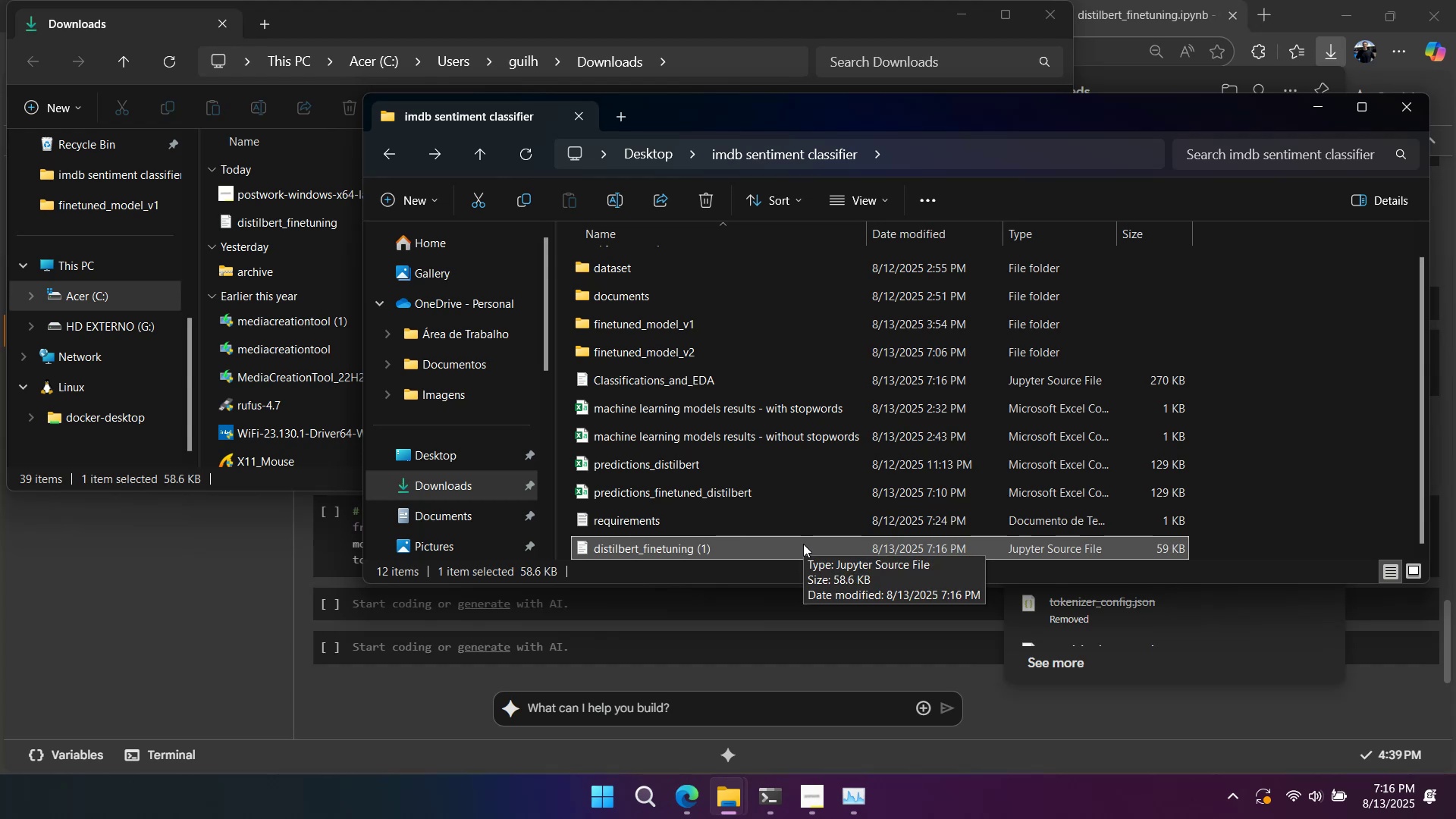 
key(F2)
 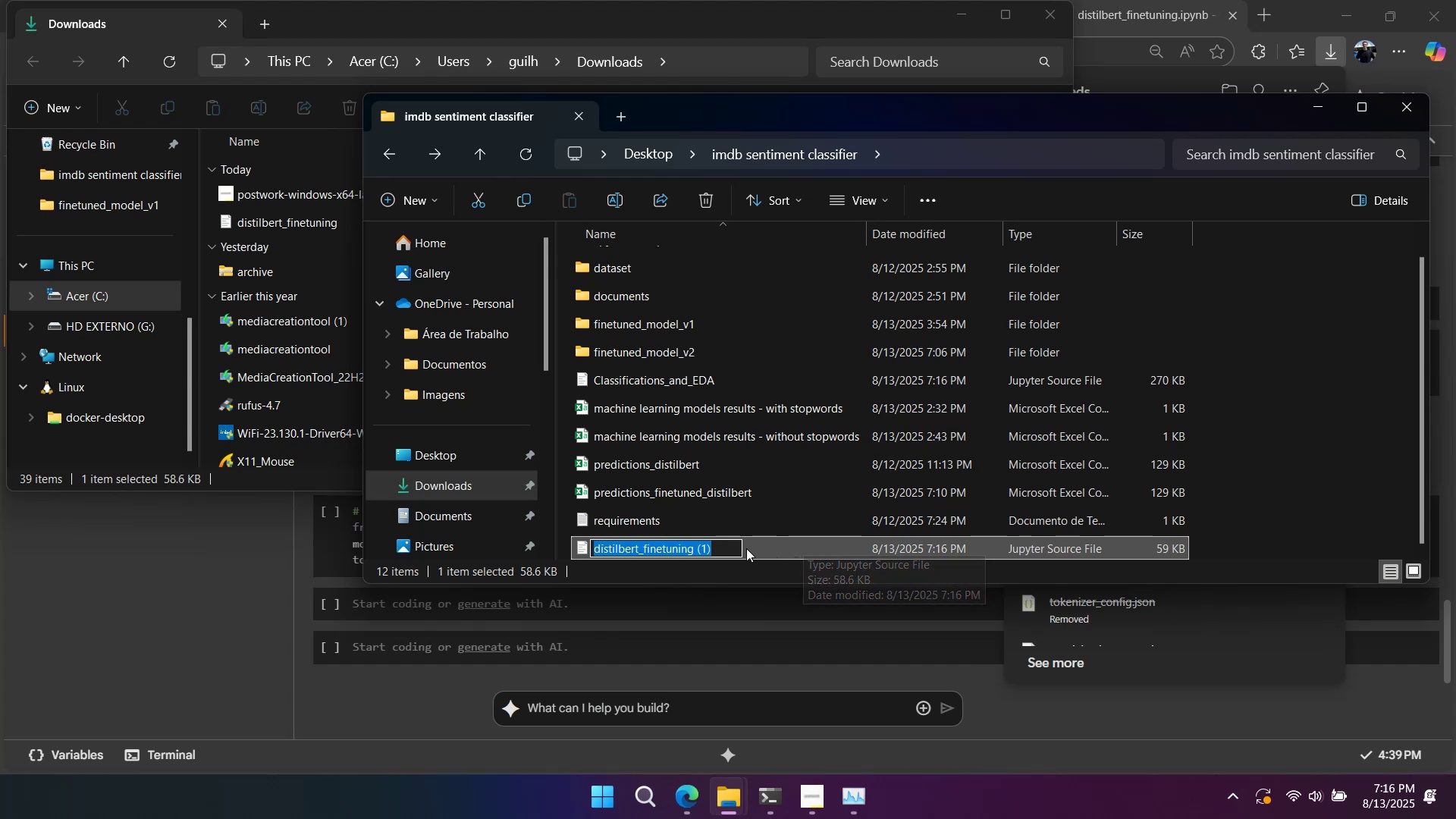 
left_click([736, 548])
 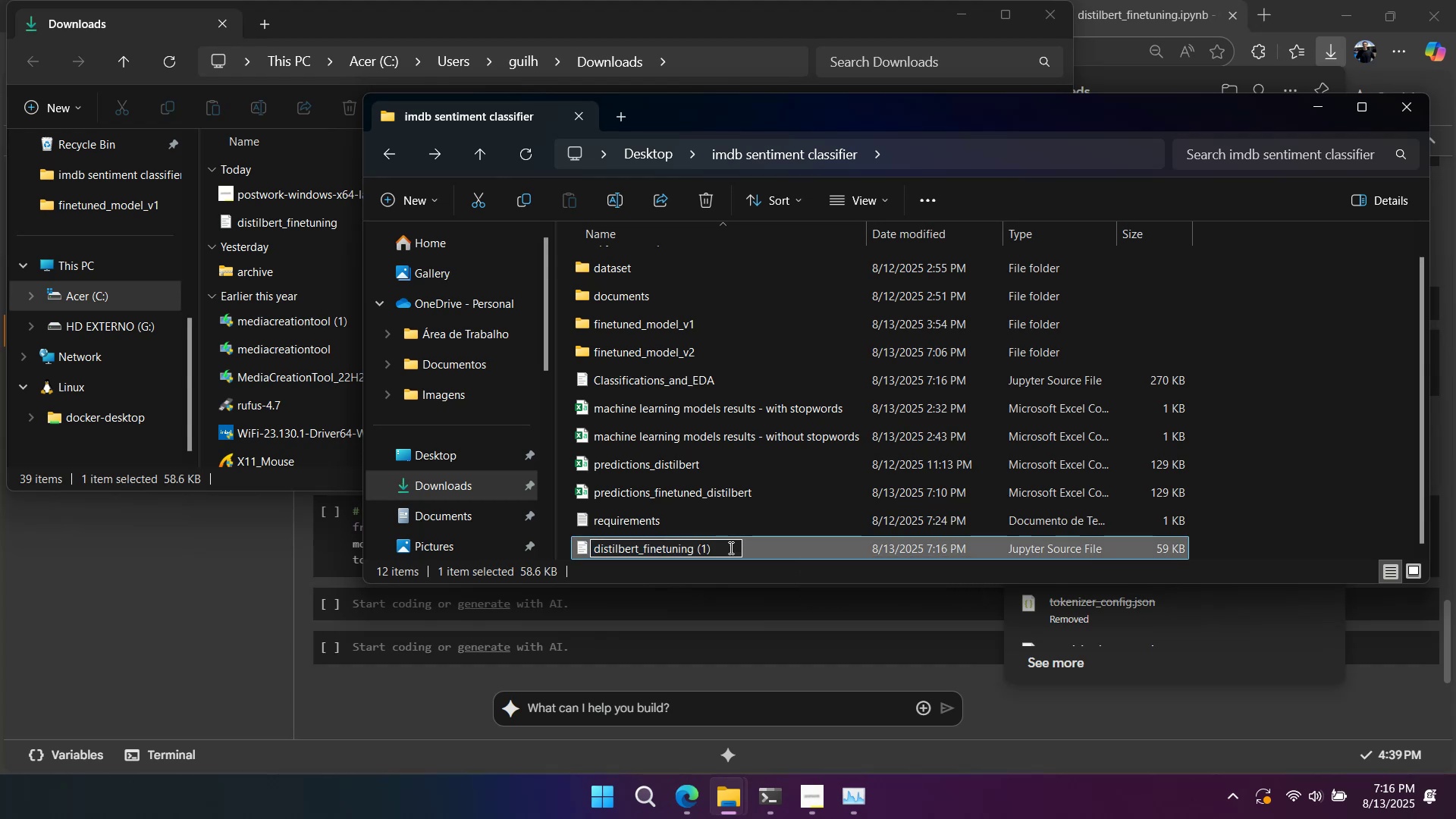 
left_click_drag(start_coordinate=[730, 548], to_coordinate=[692, 563])
 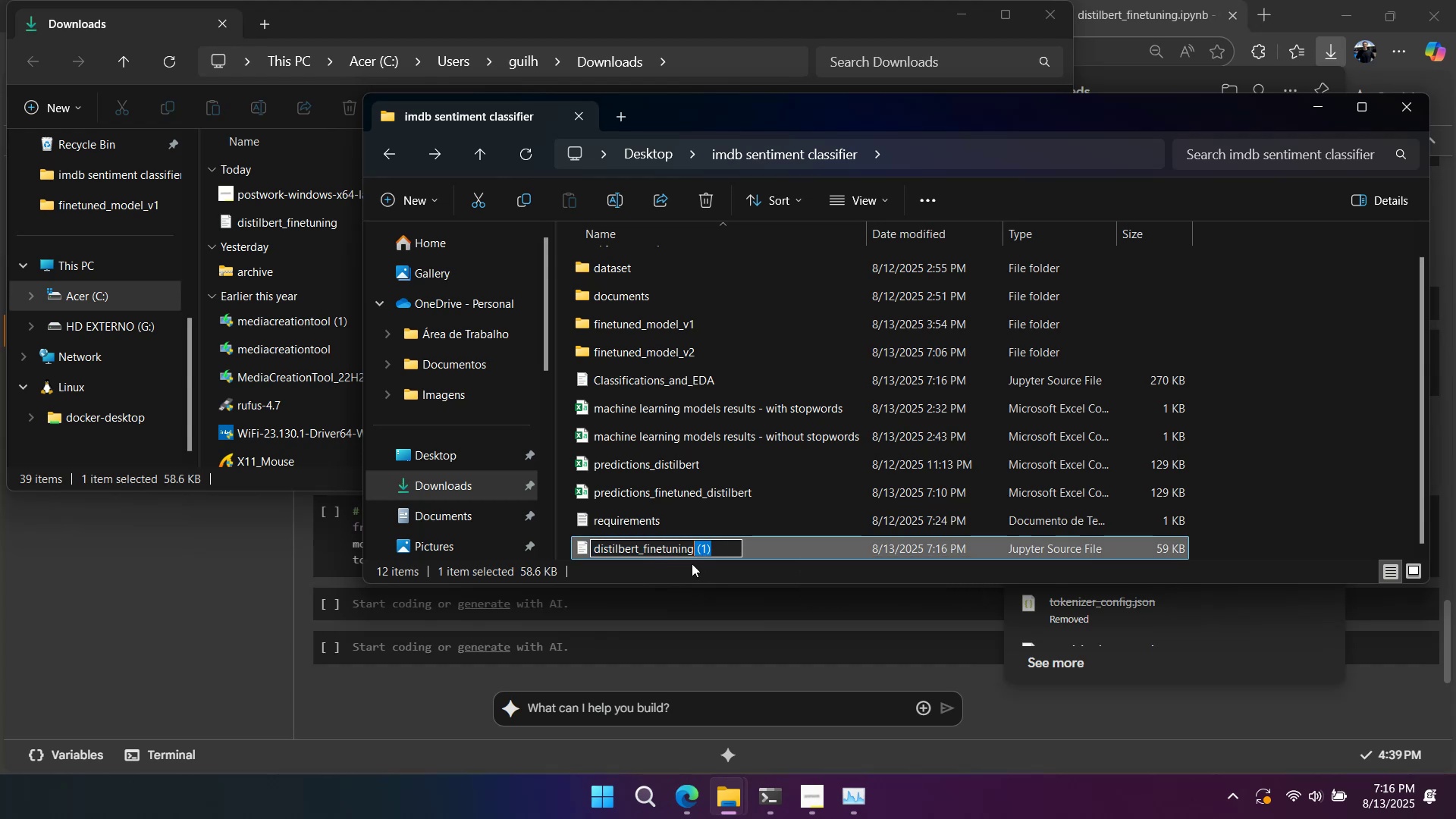 
key(Backspace)
 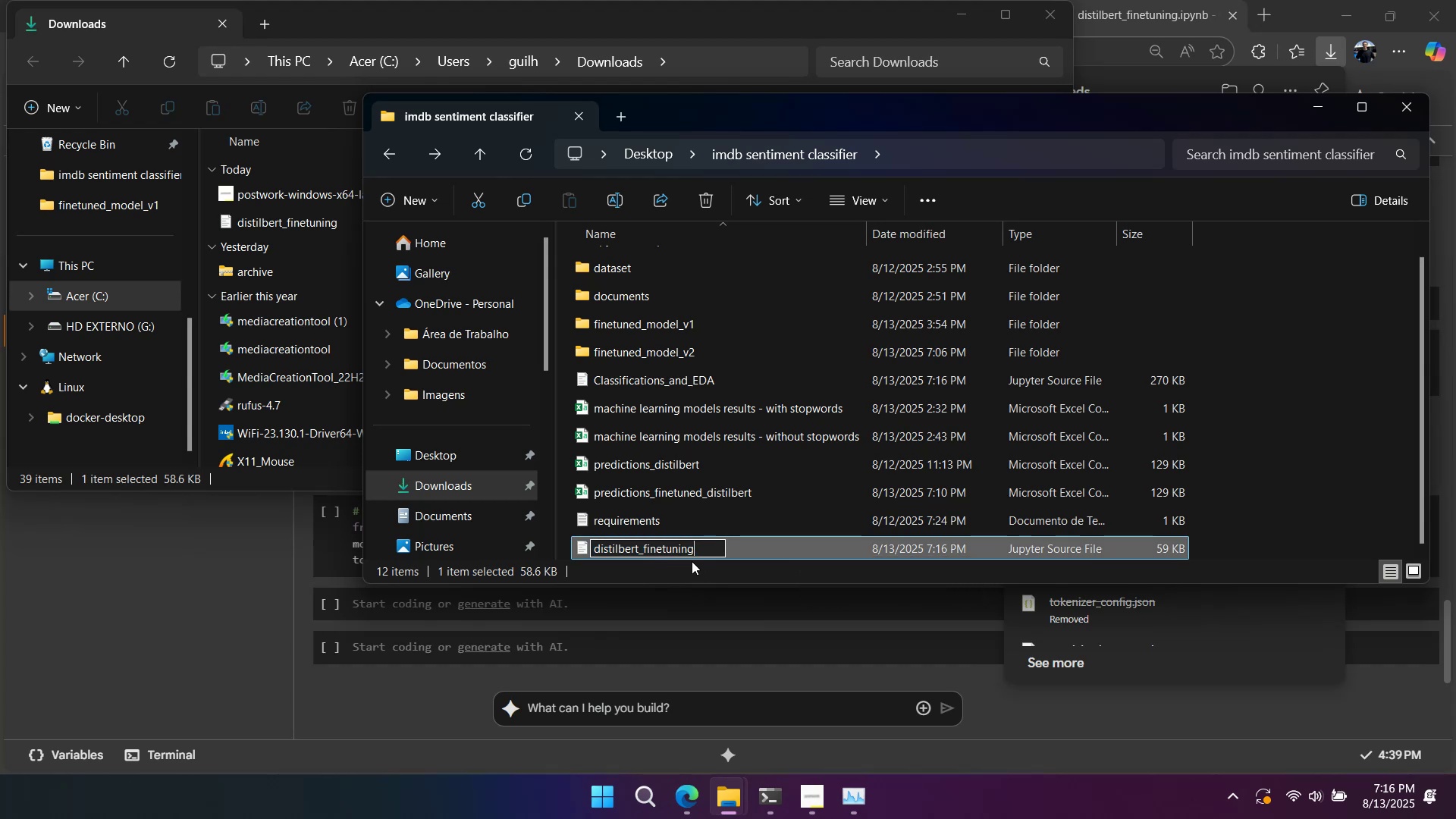 
key(Enter)
 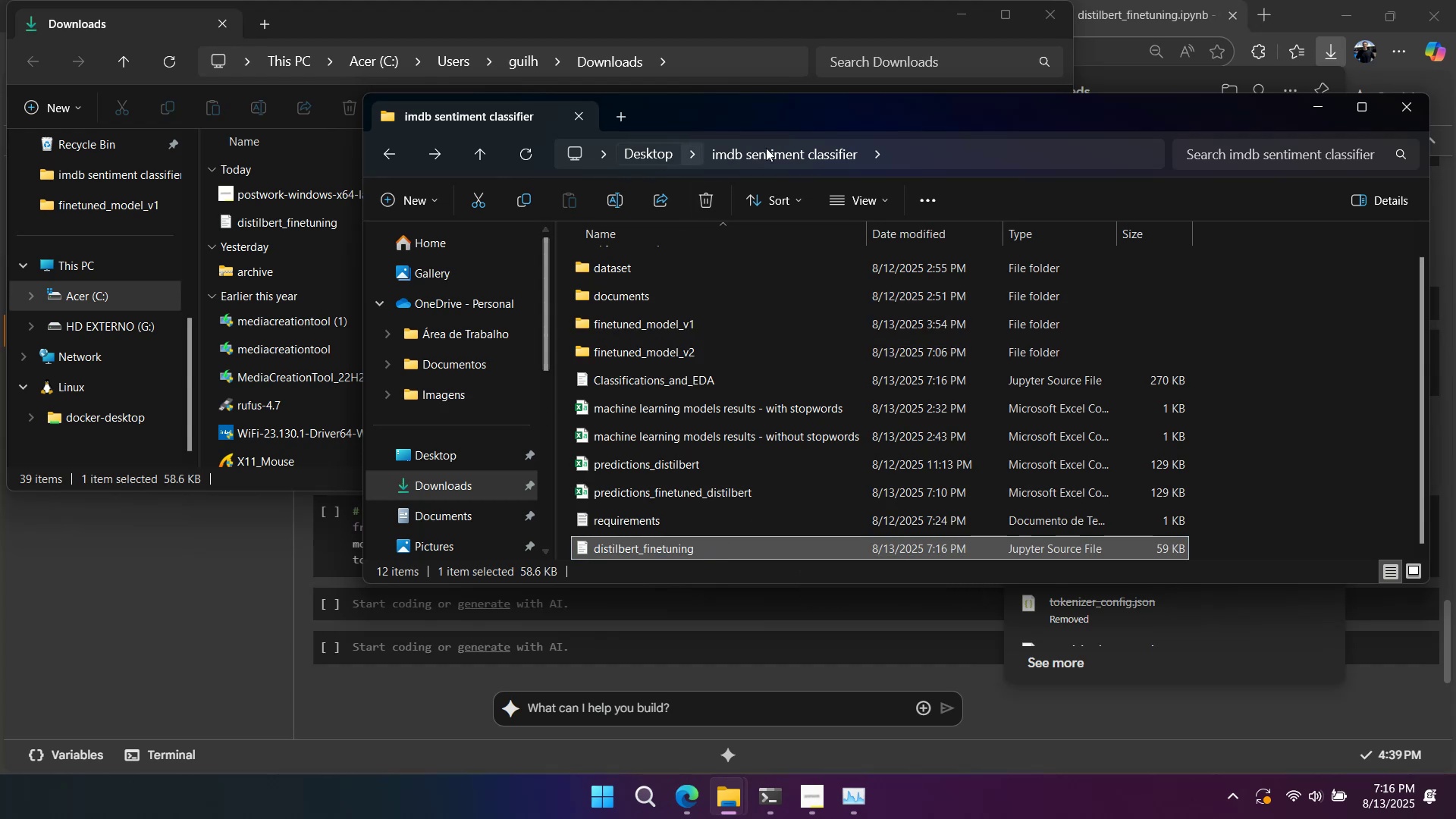 
left_click([742, 792])
 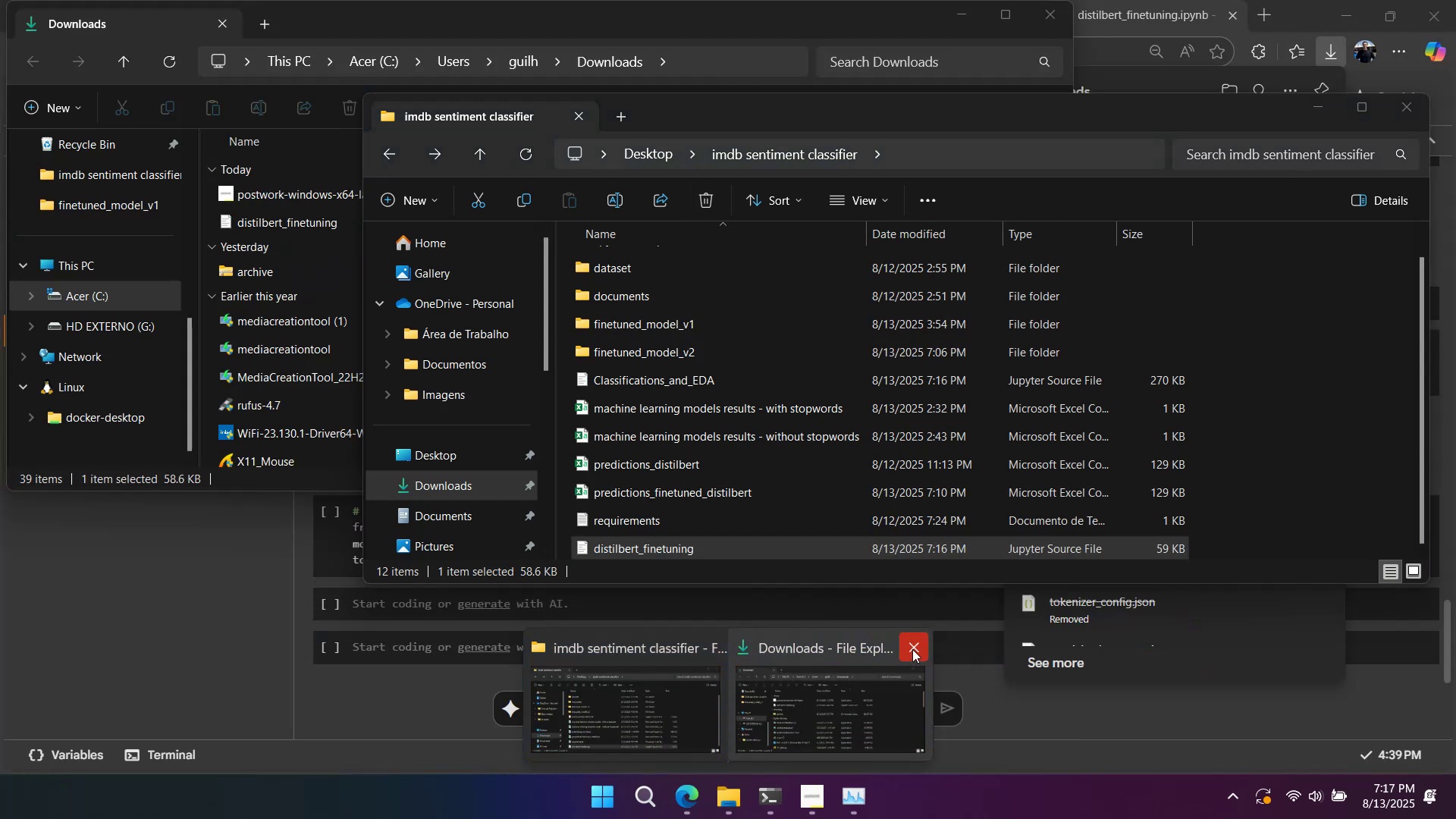 
left_click([701, 691])
 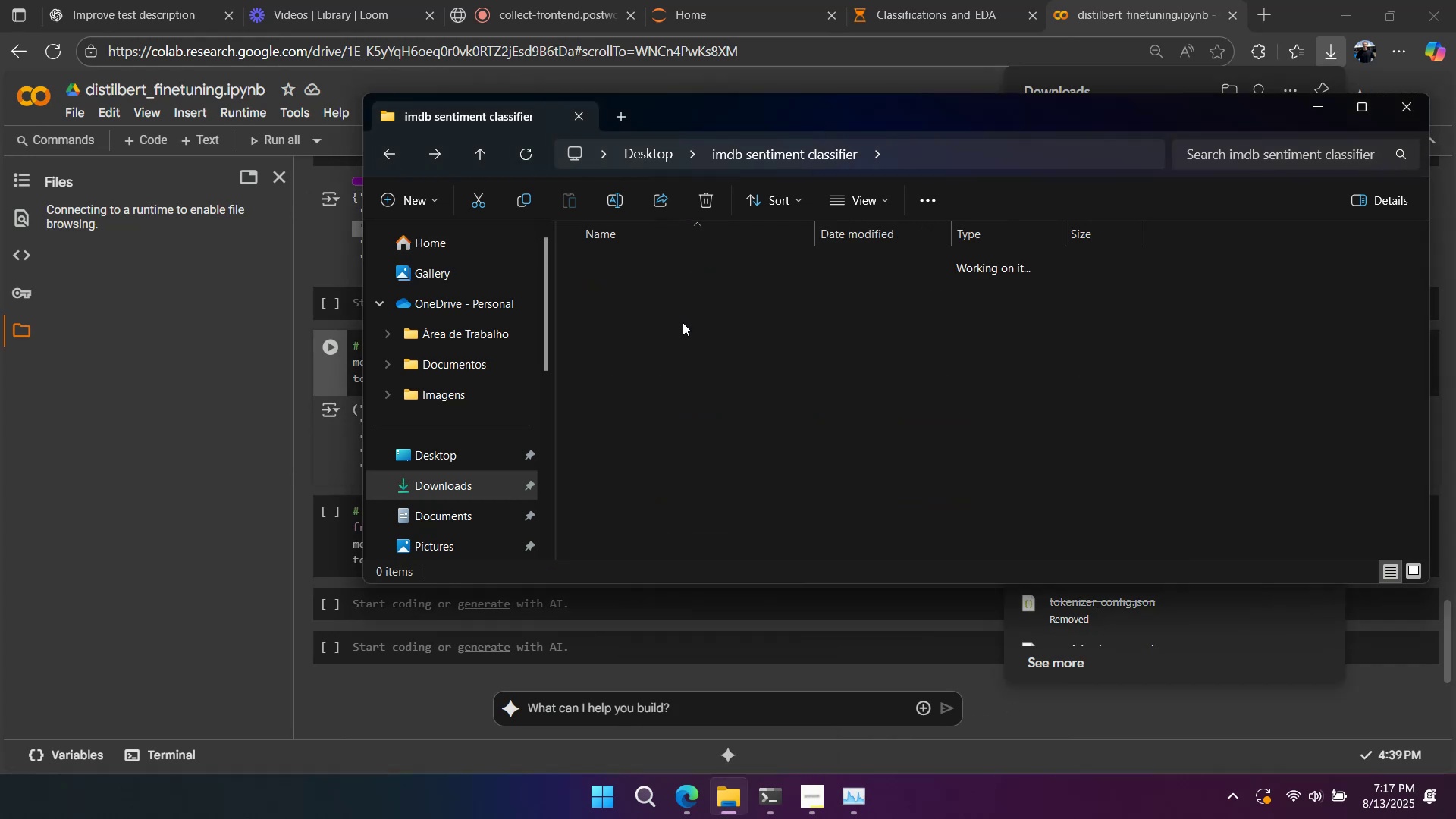 
scroll: coordinate [705, 359], scroll_direction: up, amount: 8.0
 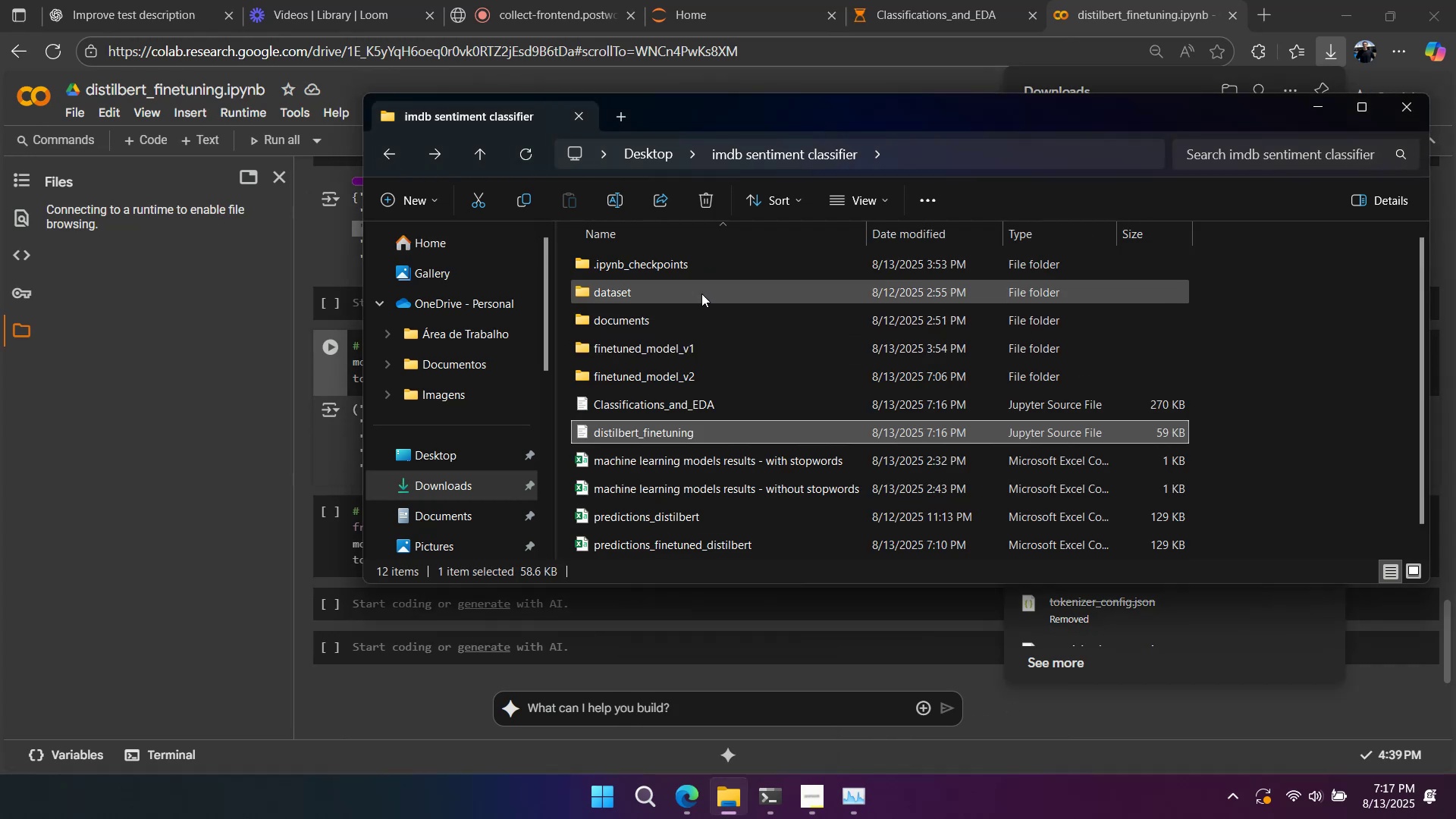 
left_click([701, 293])
 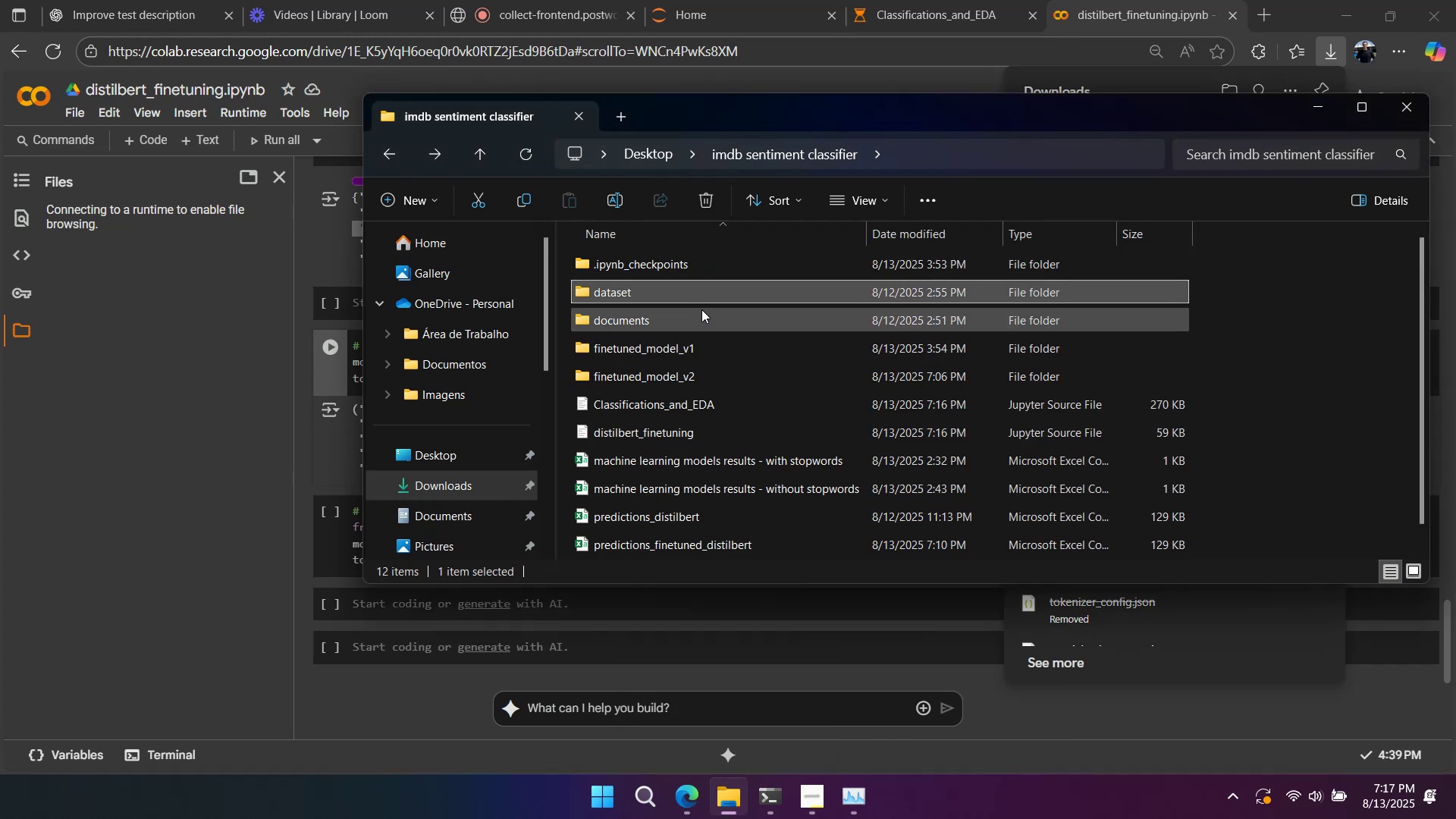 
double_click([701, 309])
 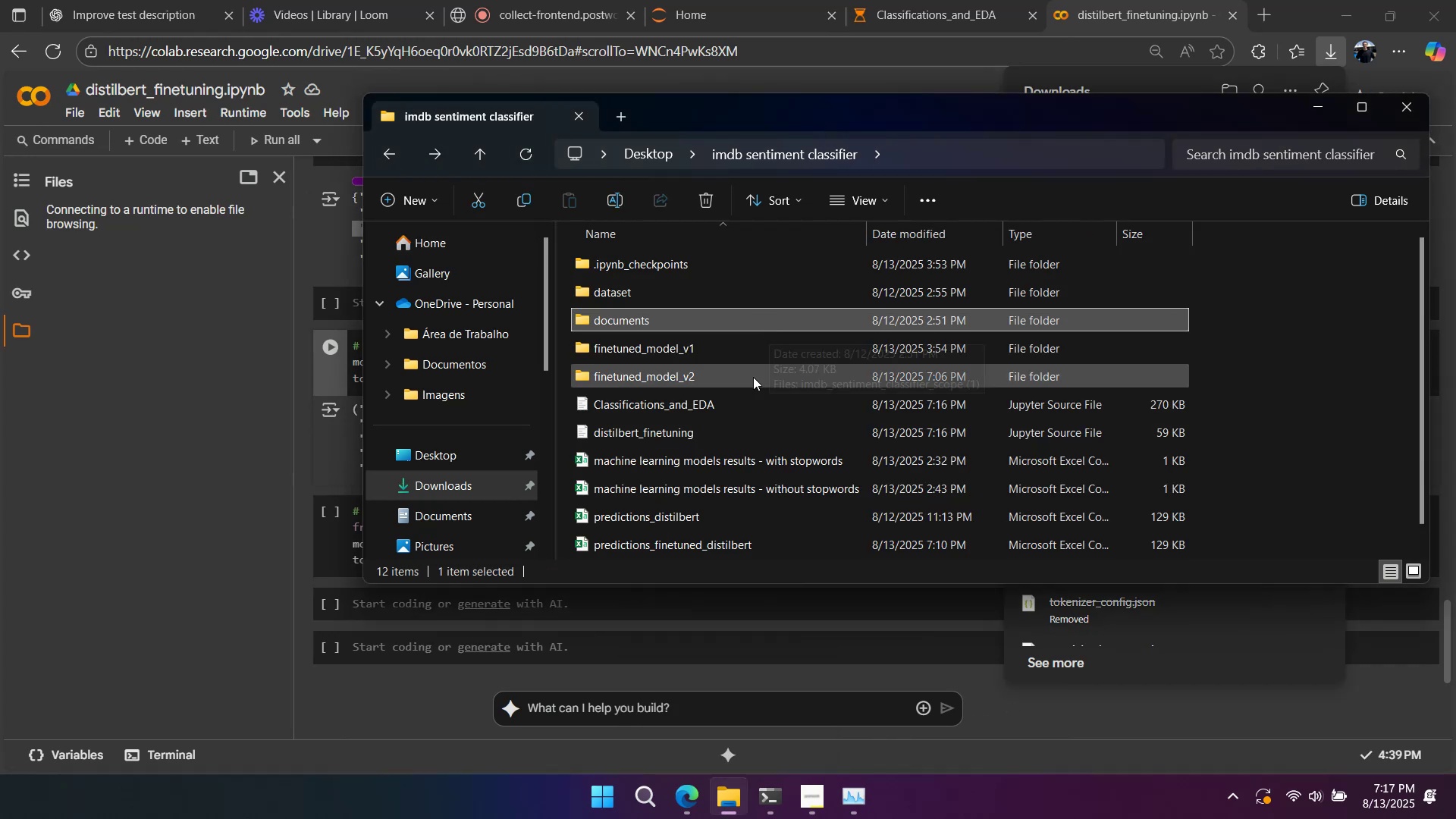 
left_click([756, 456])
 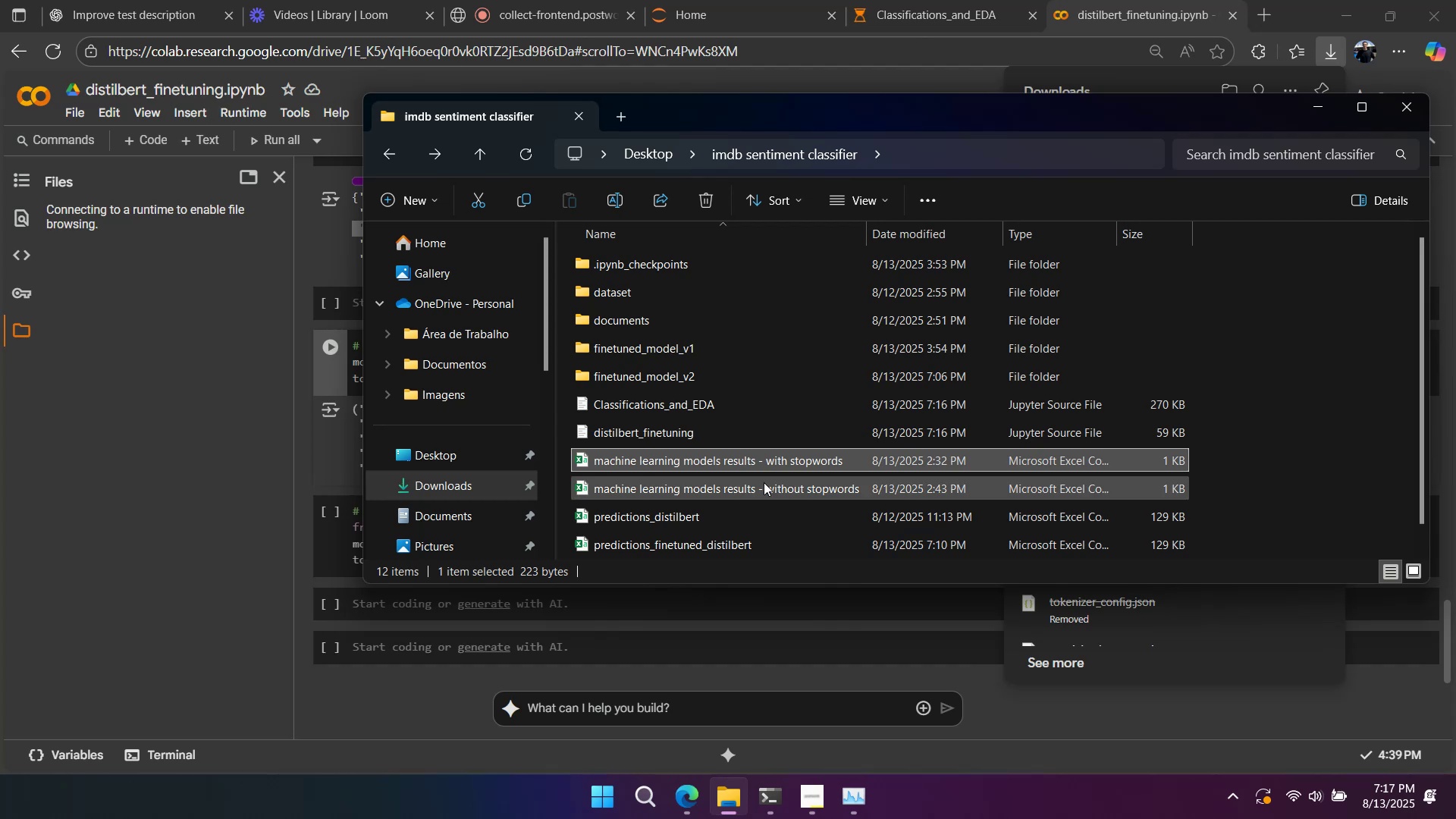 
scroll: coordinate [763, 481], scroll_direction: down, amount: 1.0
 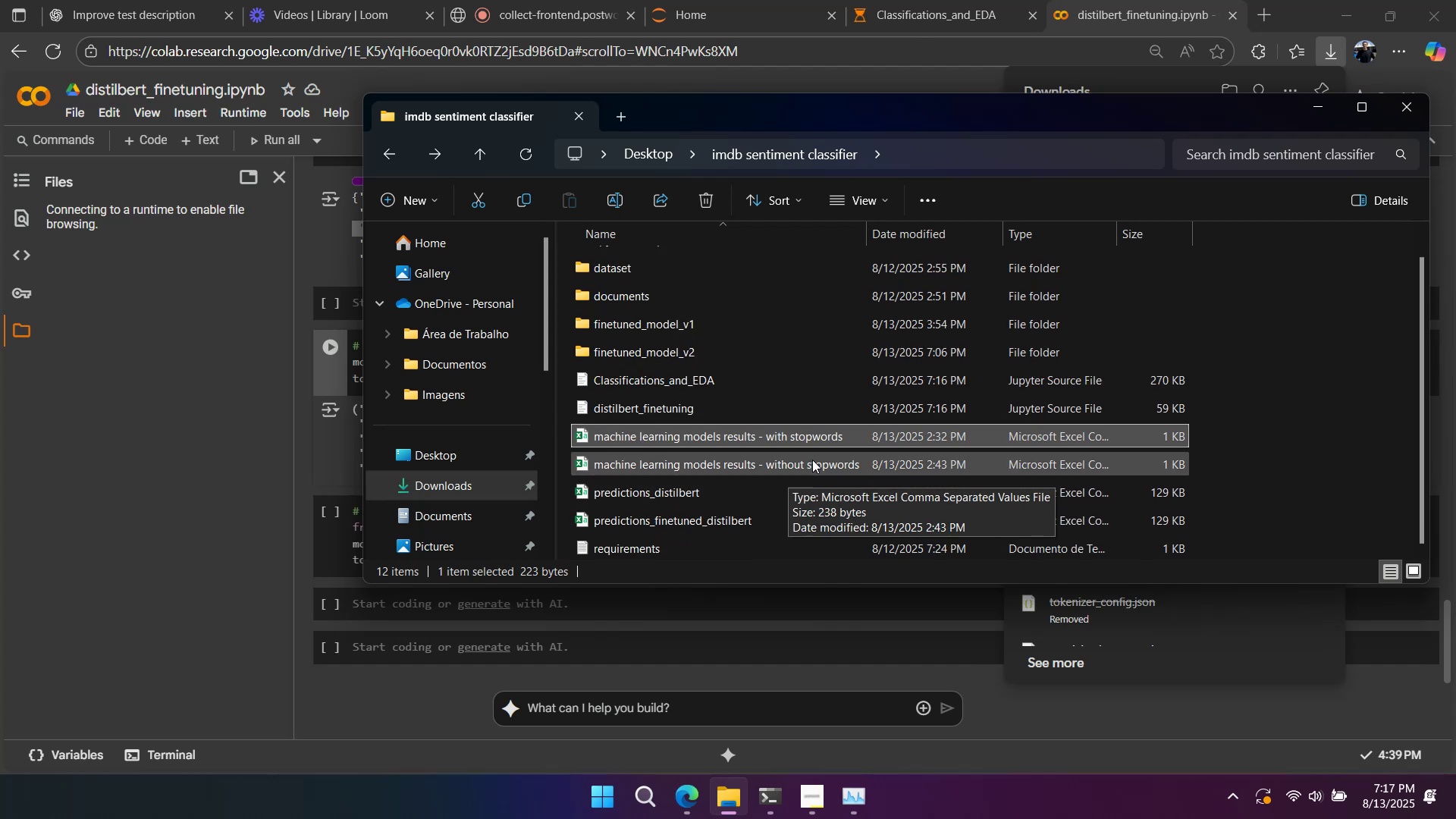 
left_click([812, 460])
 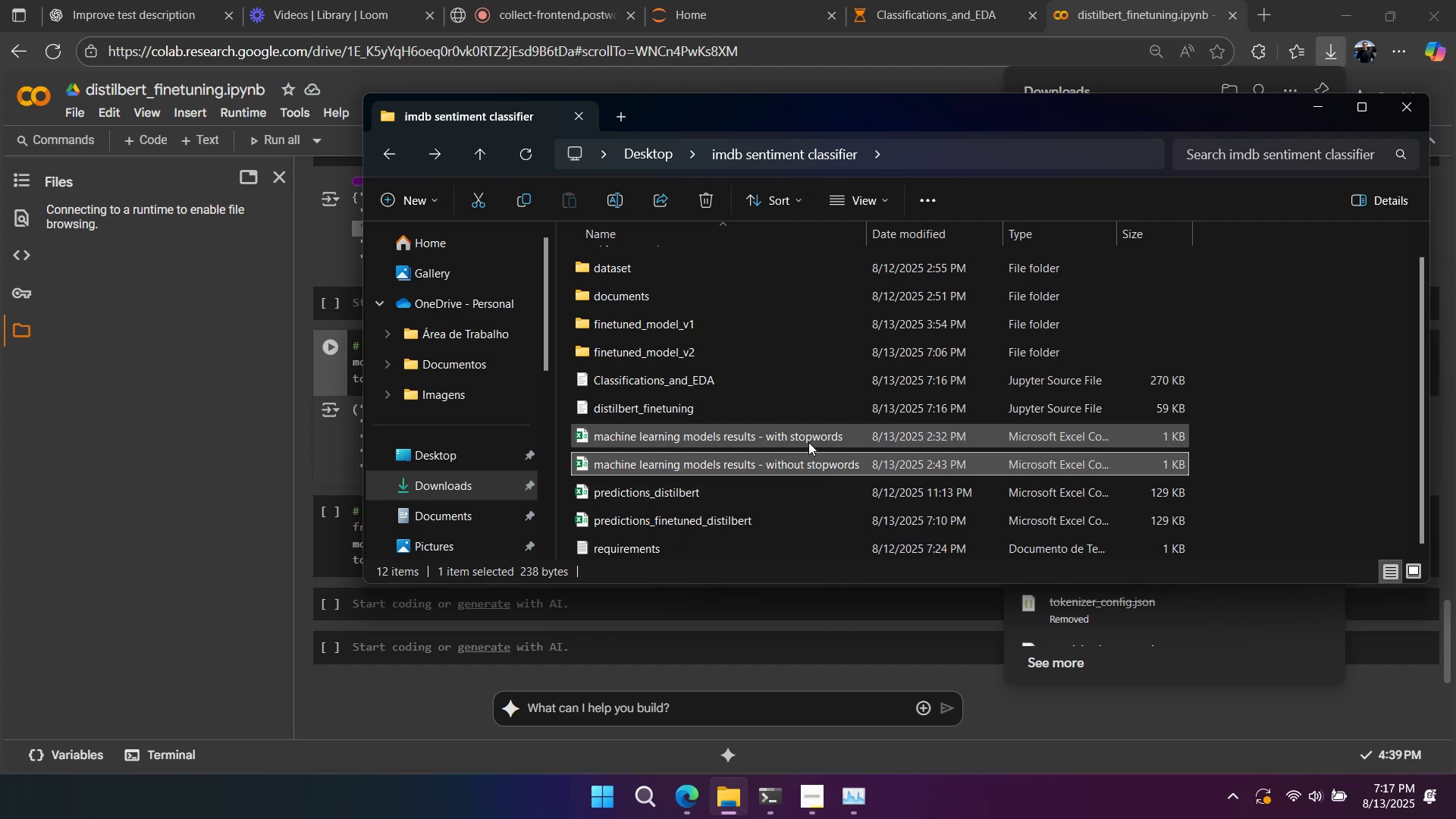 
left_click([804, 444])
 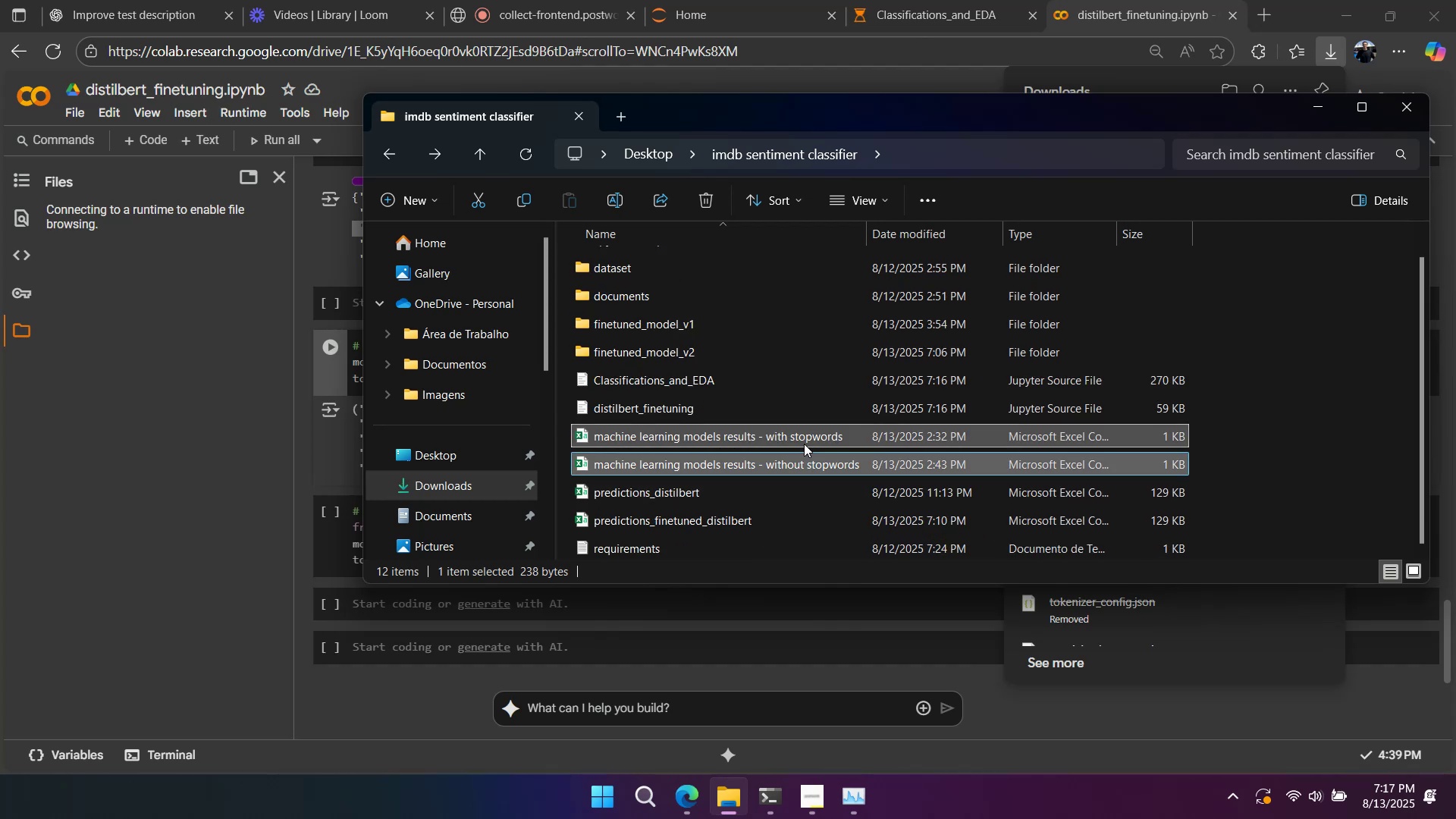 
key(Control+X)
 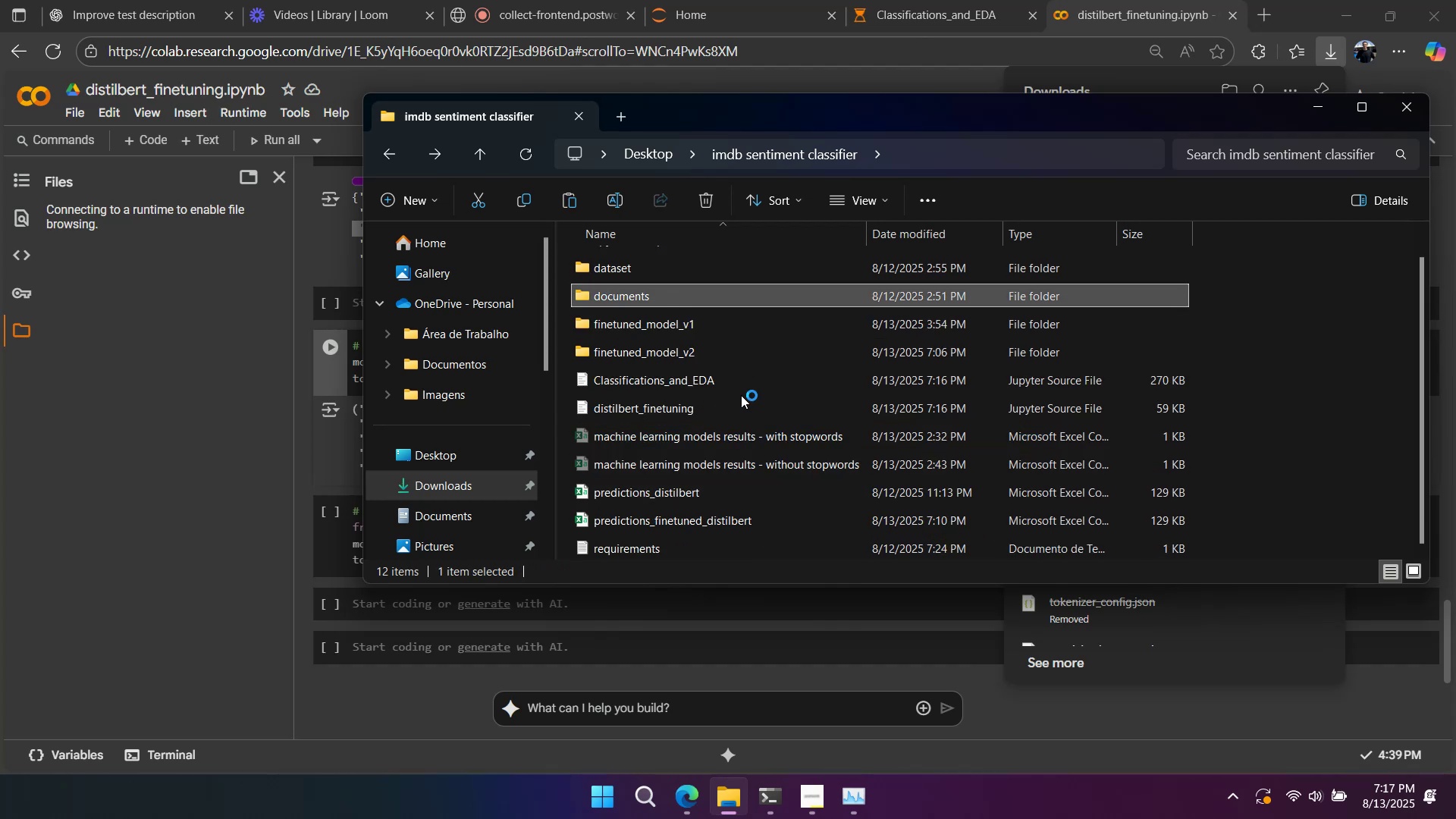 
left_click([747, 398])
 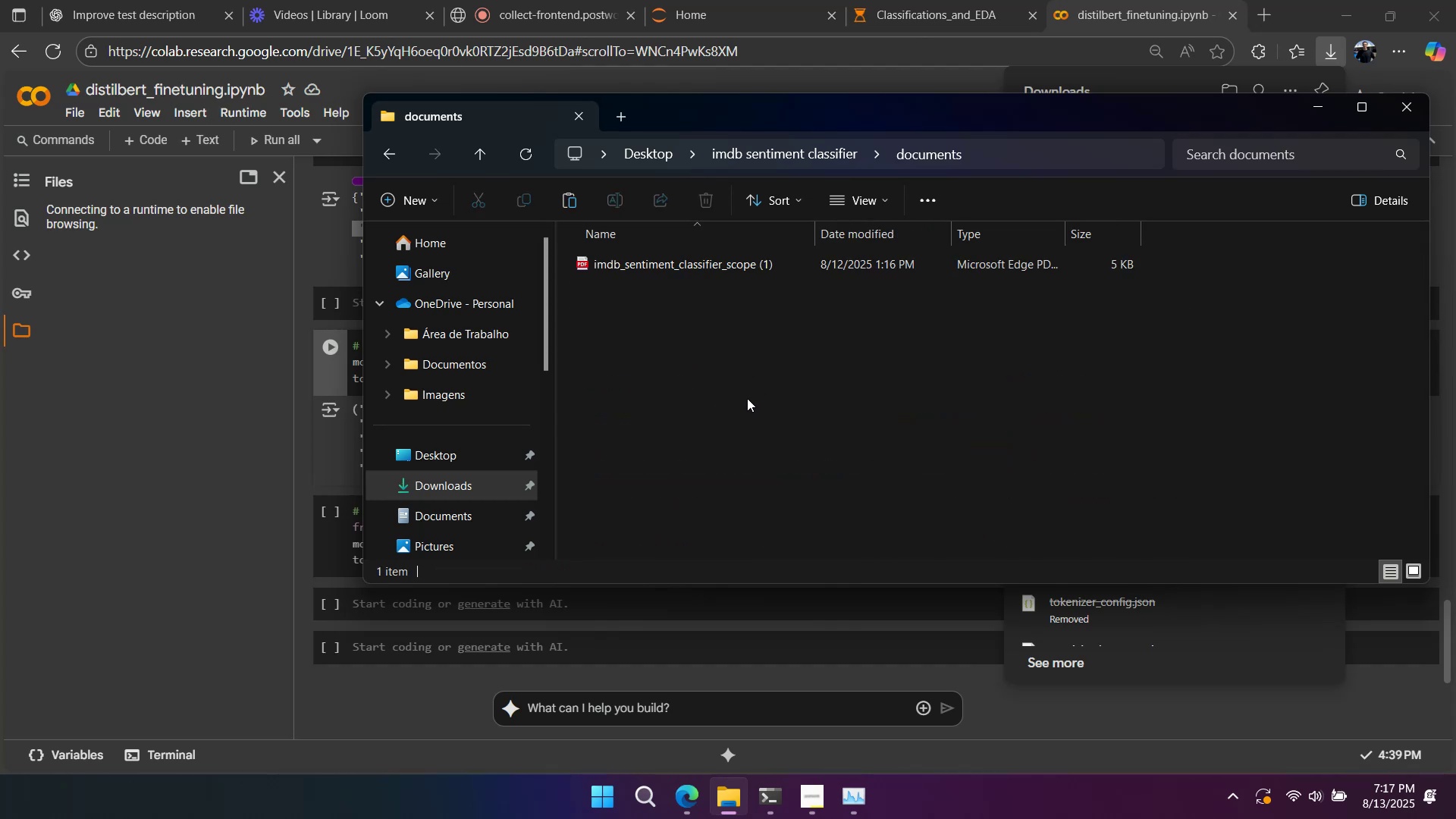 
key(Control+V)
 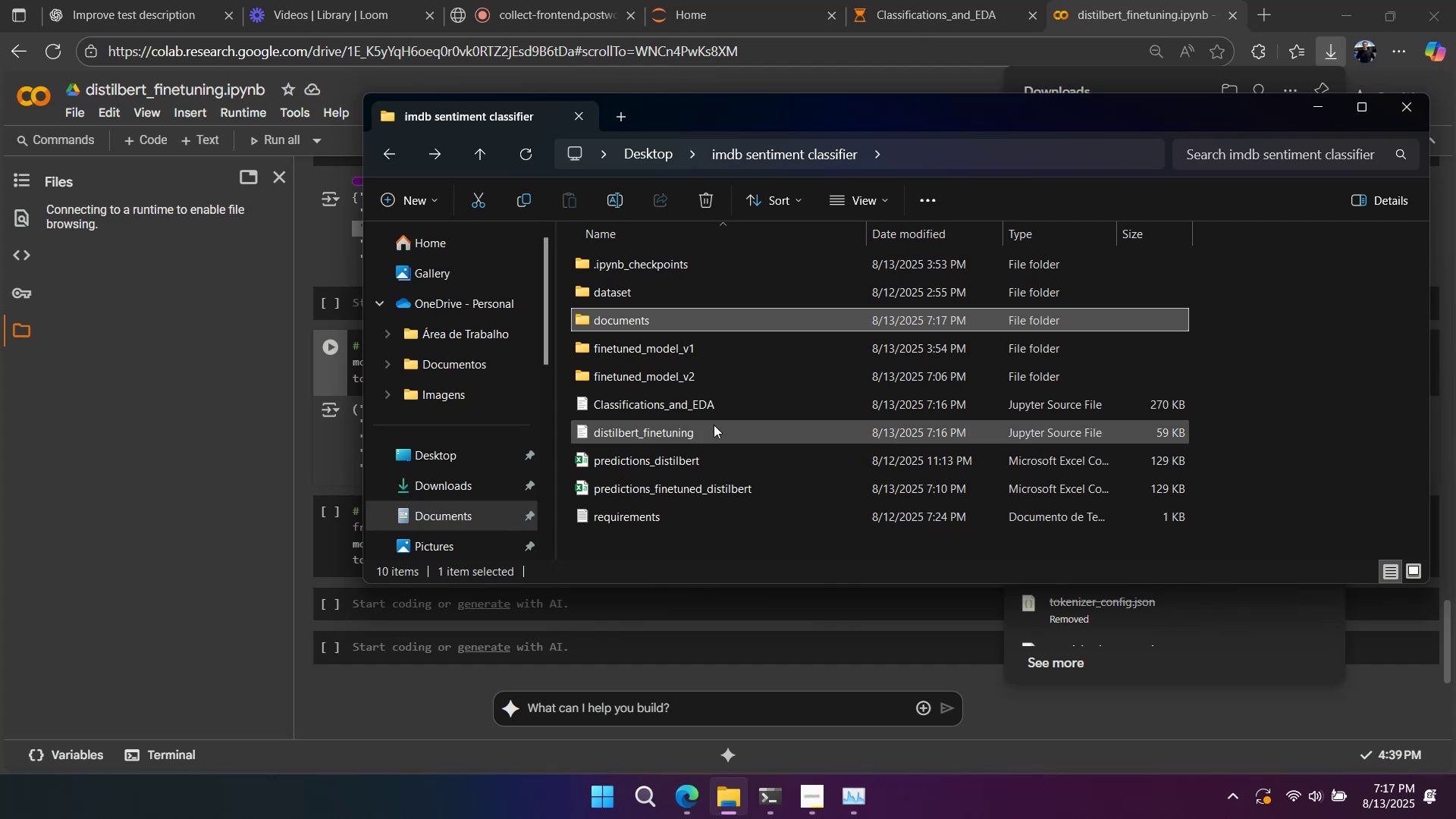 
left_click([689, 469])
 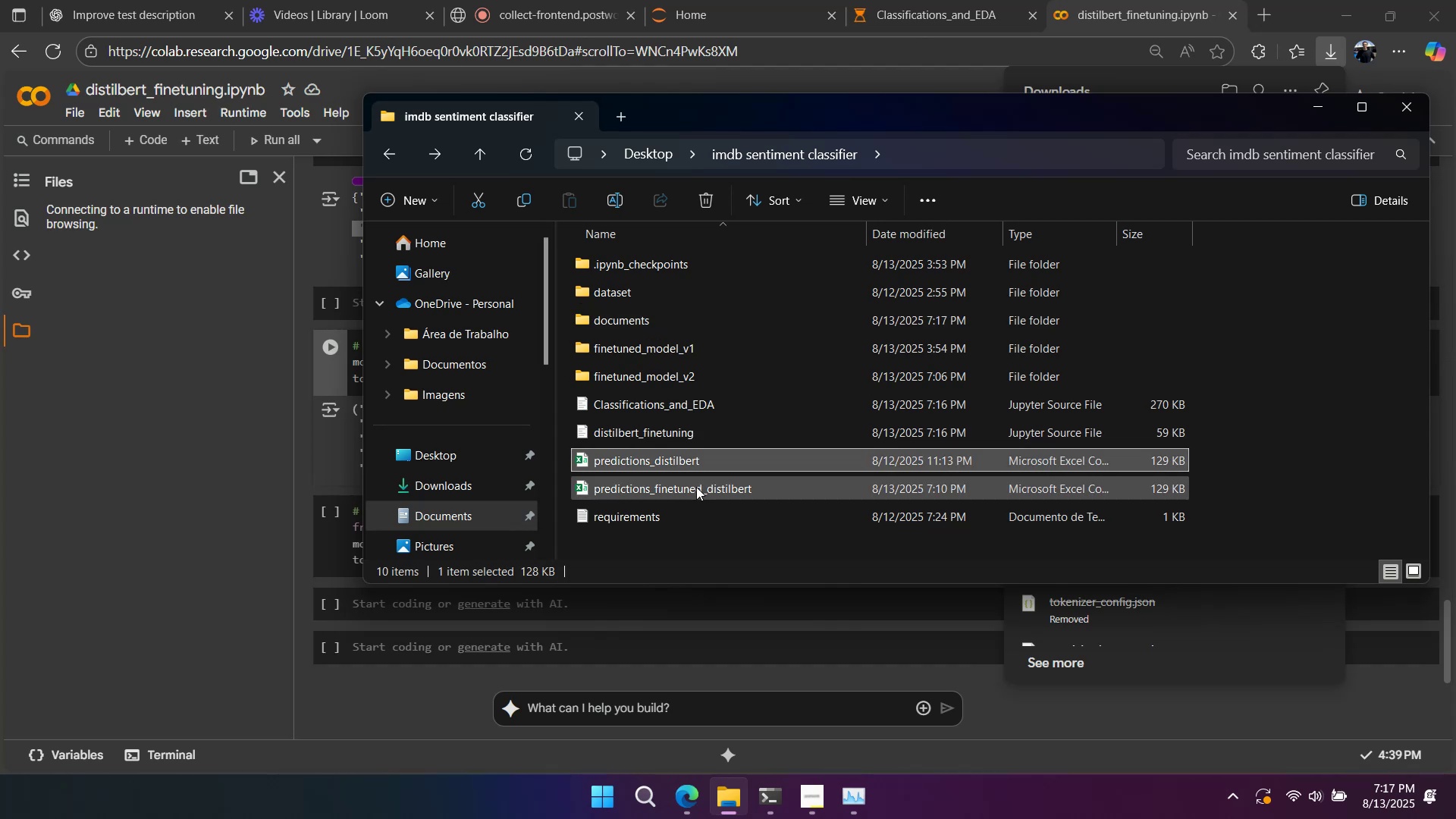 
hold_key(key=ControlLeft, duration=1.49)
left_click([696, 489])
 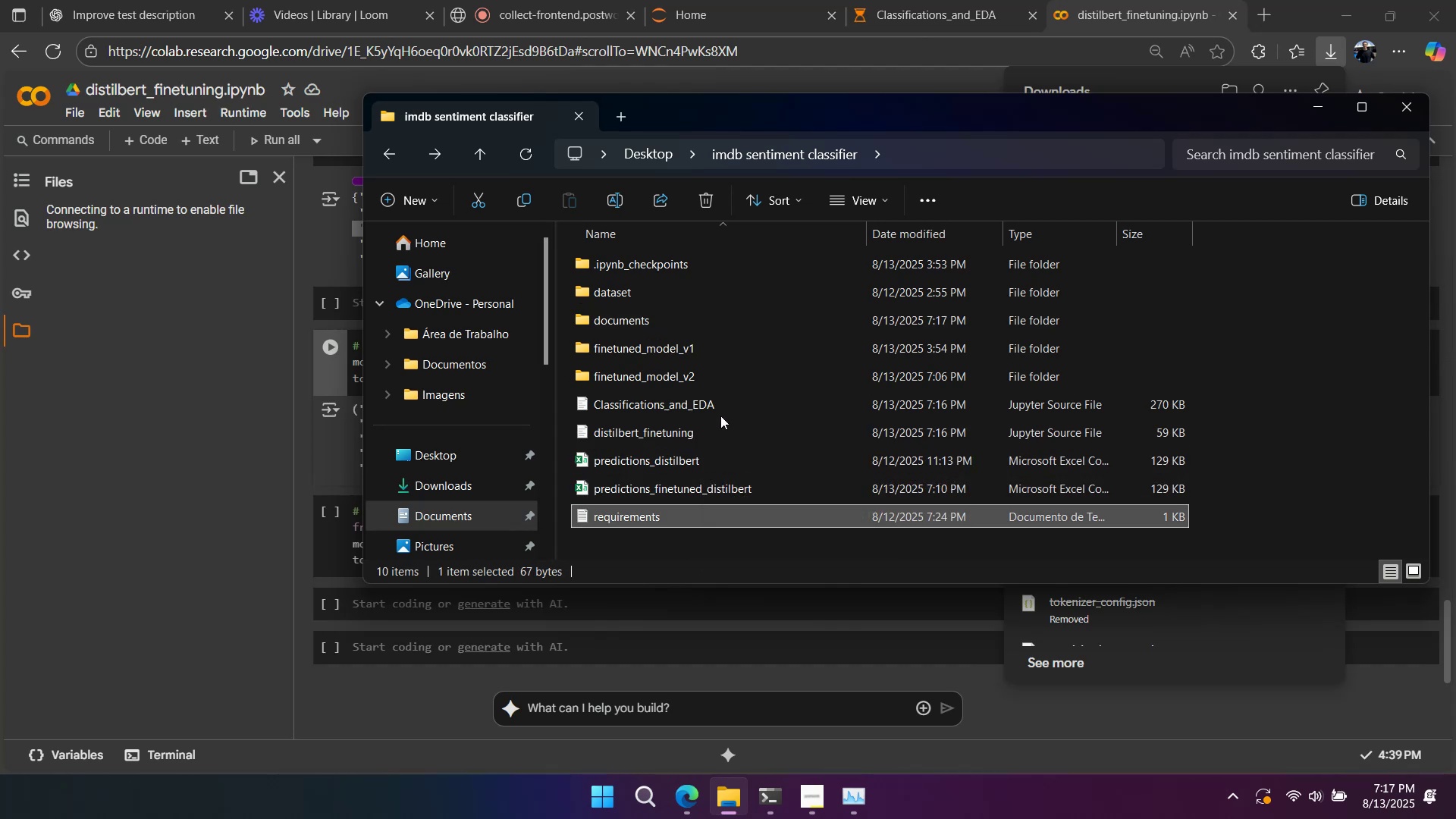 
wait(6.44)
 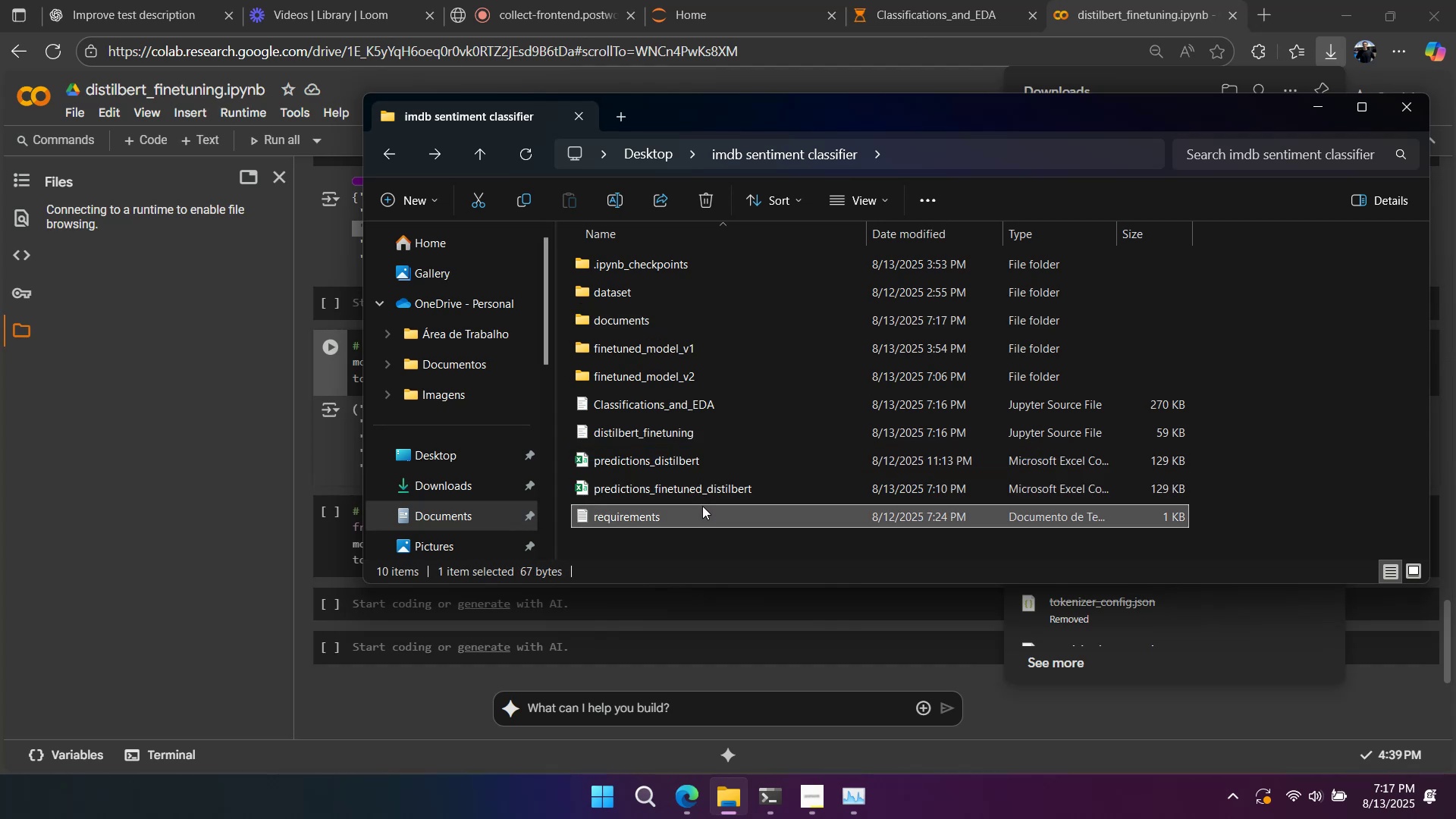 
left_click([704, 439])
 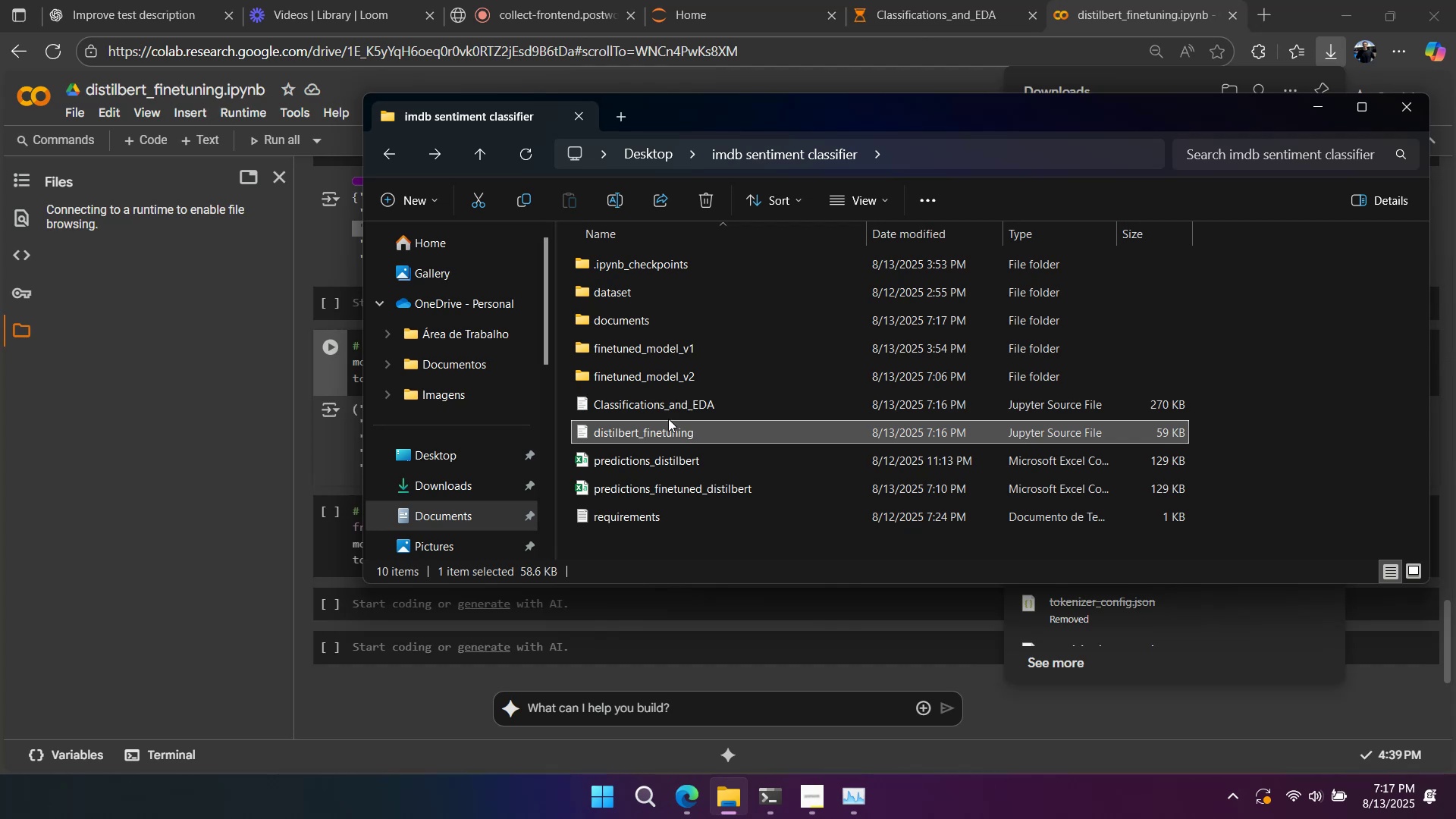 
type([F2]Gistil)
key(Backspace)
key(Backspace)
key(Backspace)
key(Backspace)
key(Backspace)
key(Backspace)
key(Backspace)
type(DistilBert_Finetui)
key(Backspace)
key(Backspace)
key(Backspace)
type(Tuning)
 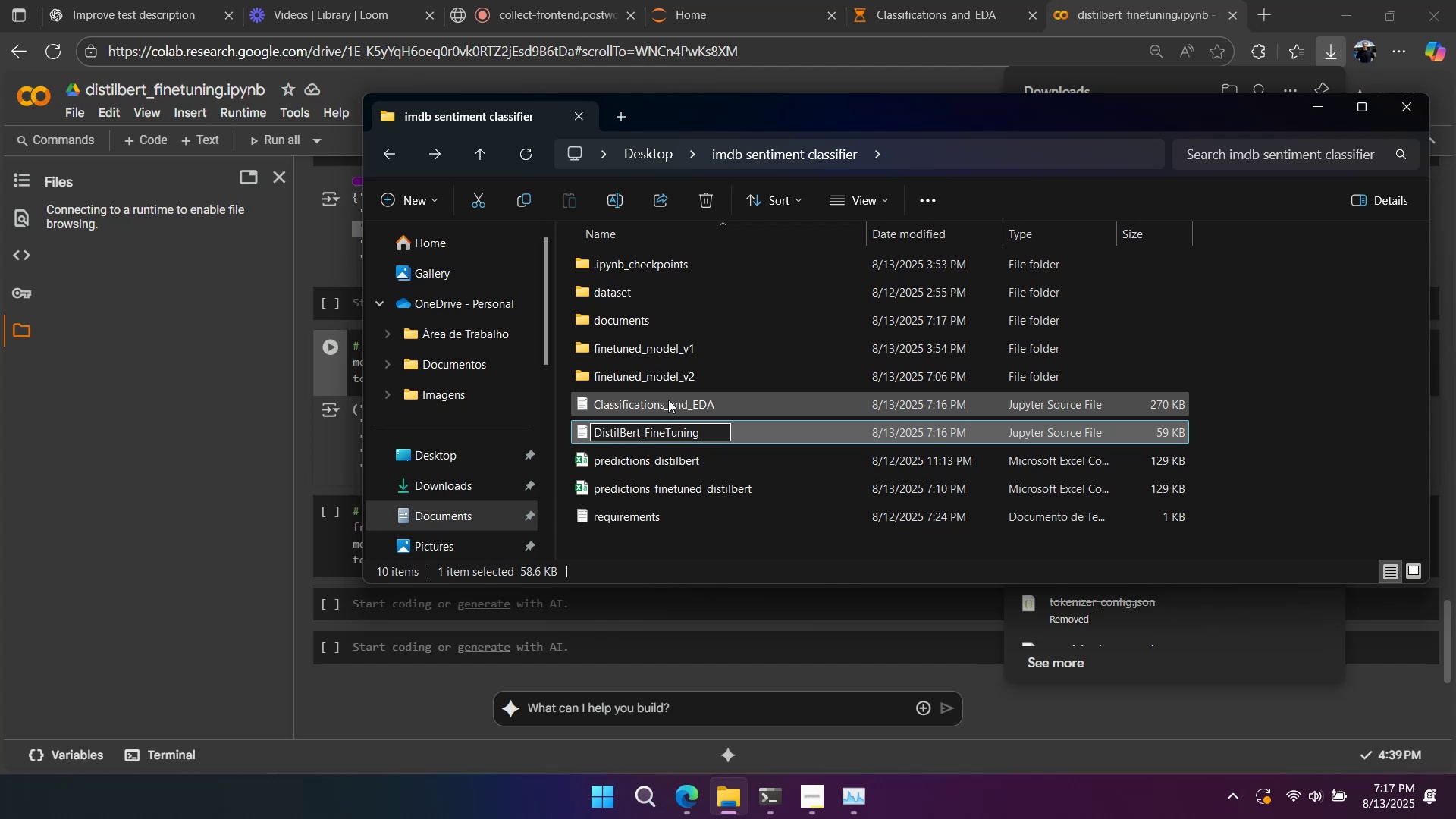 
 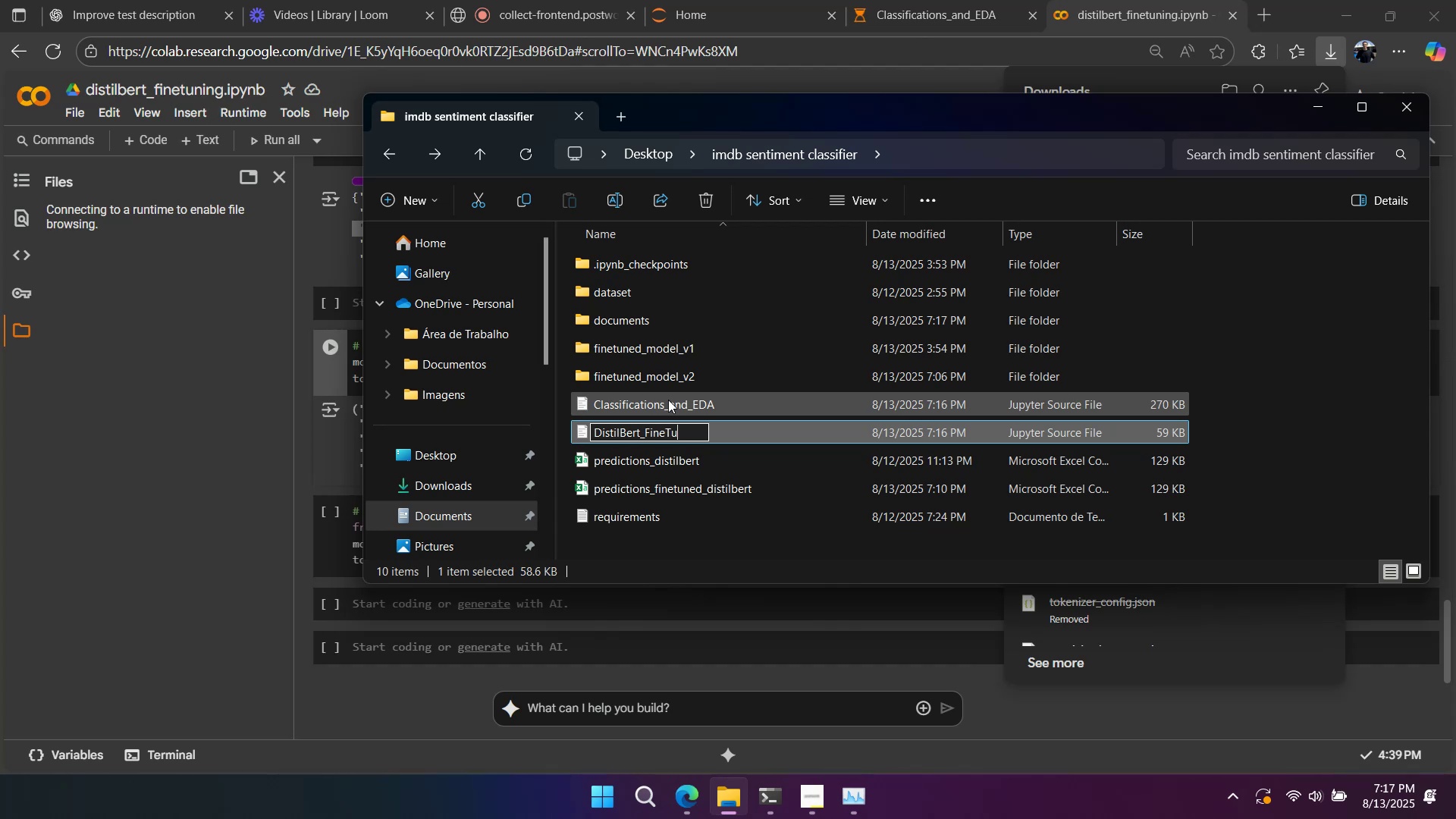 
key(Enter)
 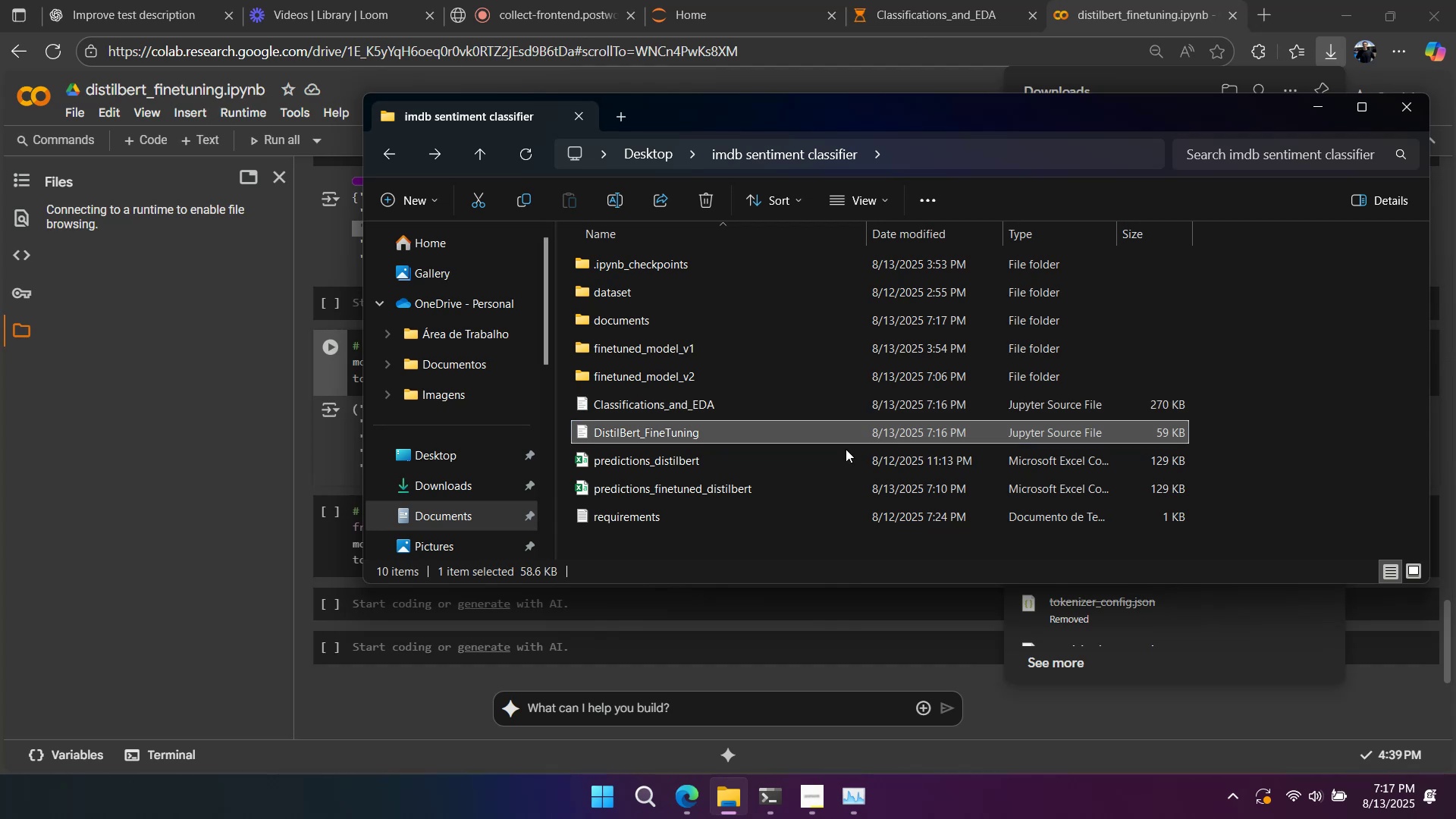 
left_click([865, 460])
 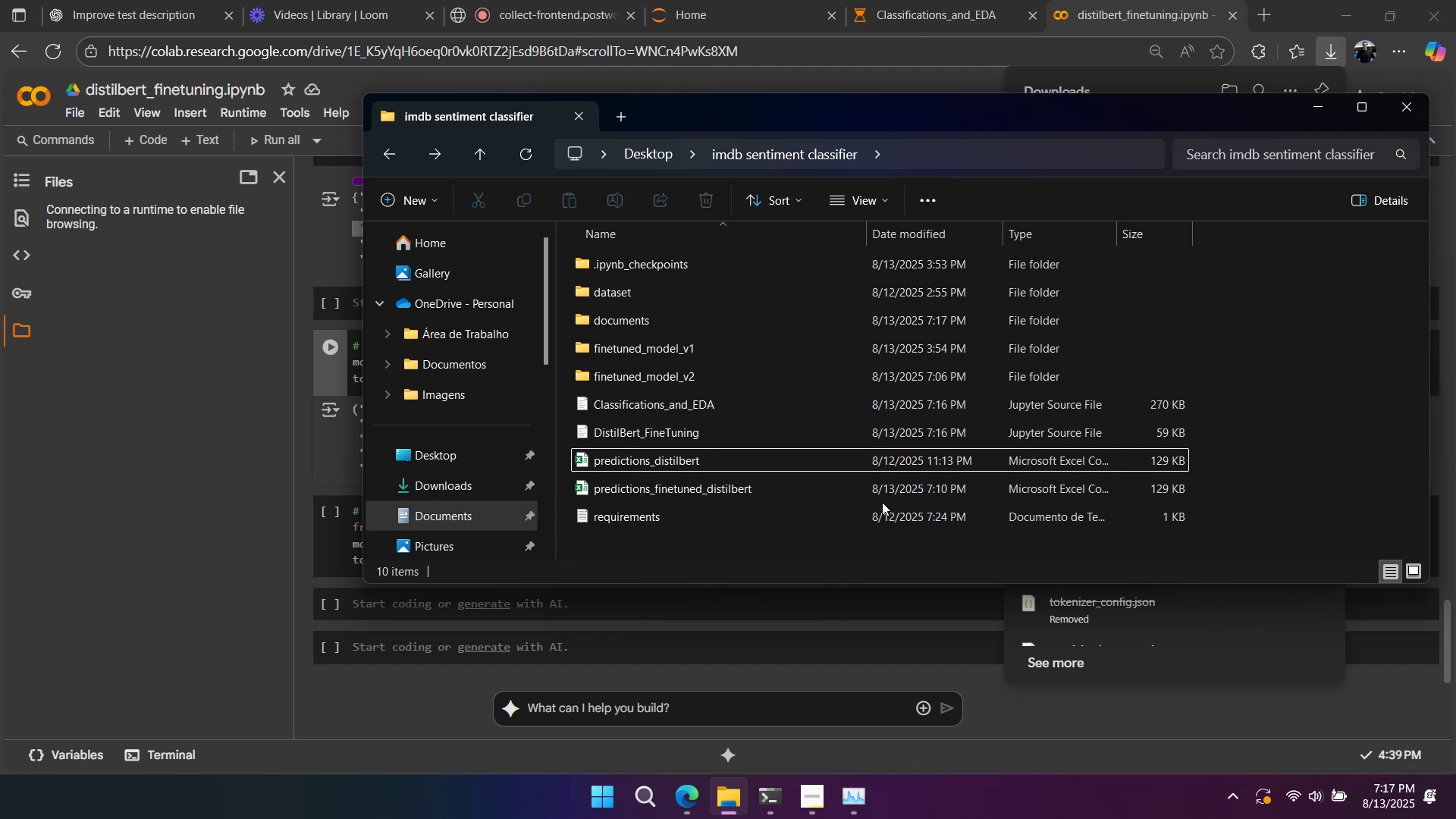 
double_click([853, 514])
 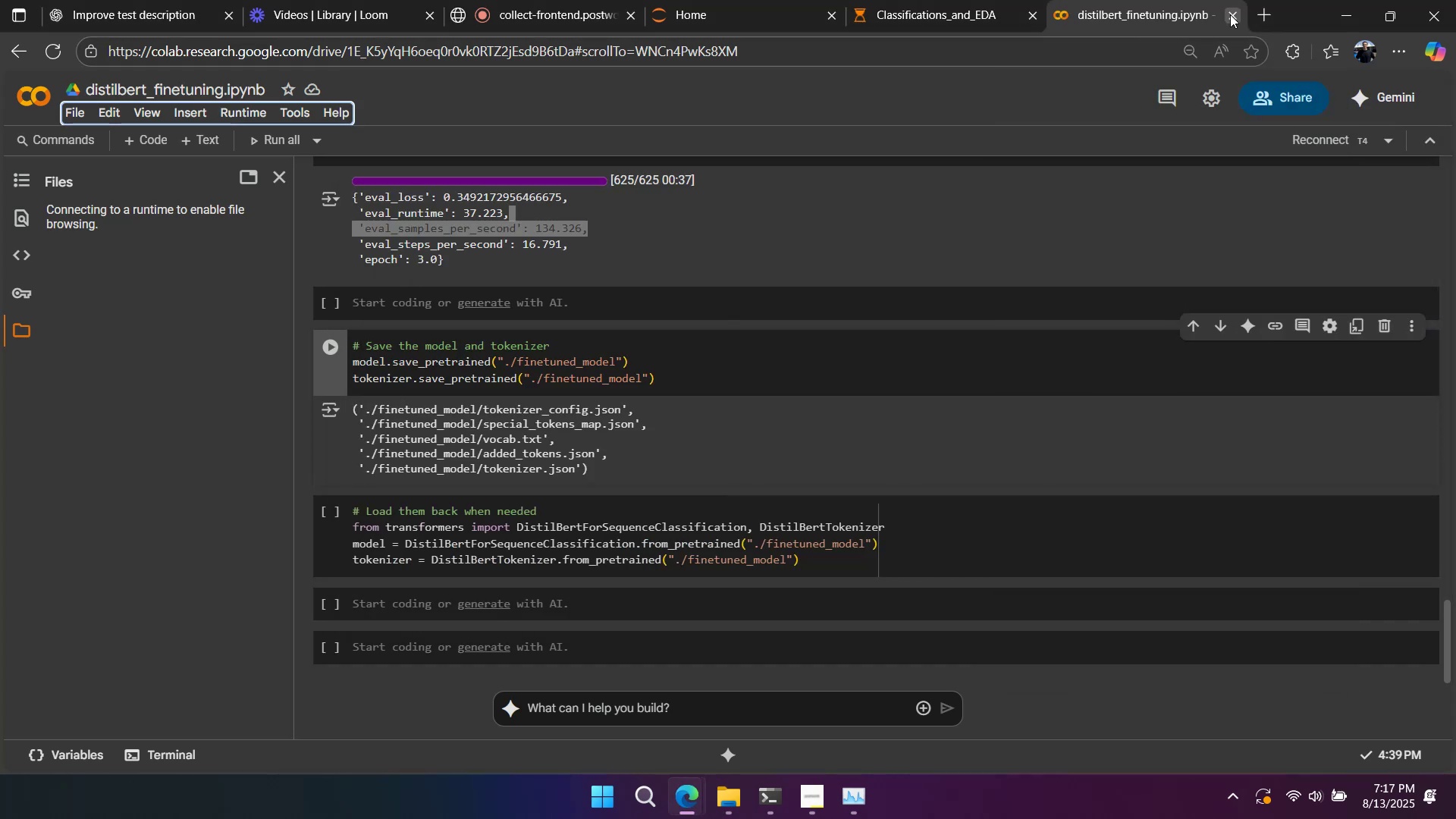 
left_click([1230, 14])
 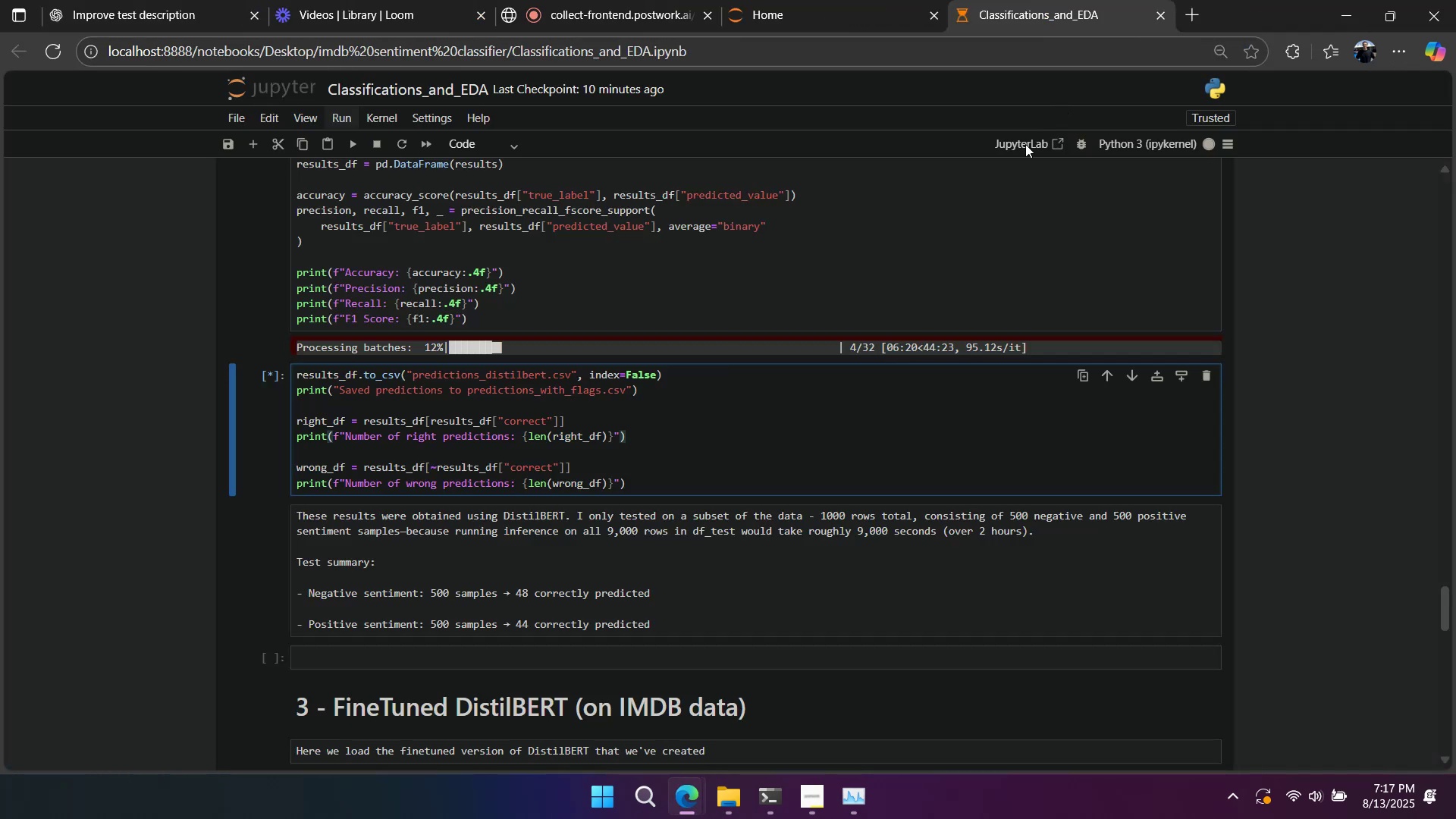 
scroll: coordinate [871, 397], scroll_direction: down, amount: 22.0
 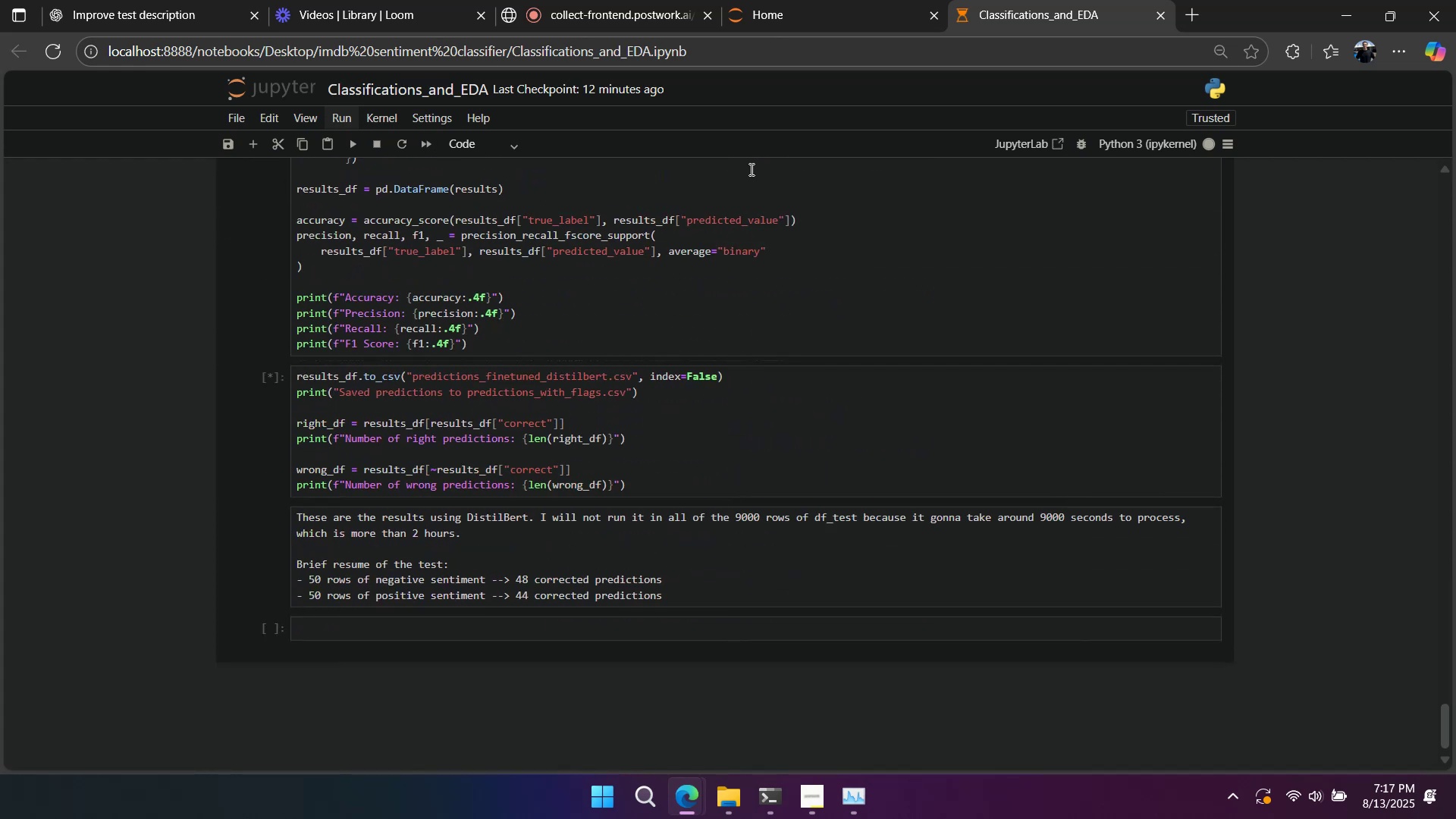 
wait(5.23)
 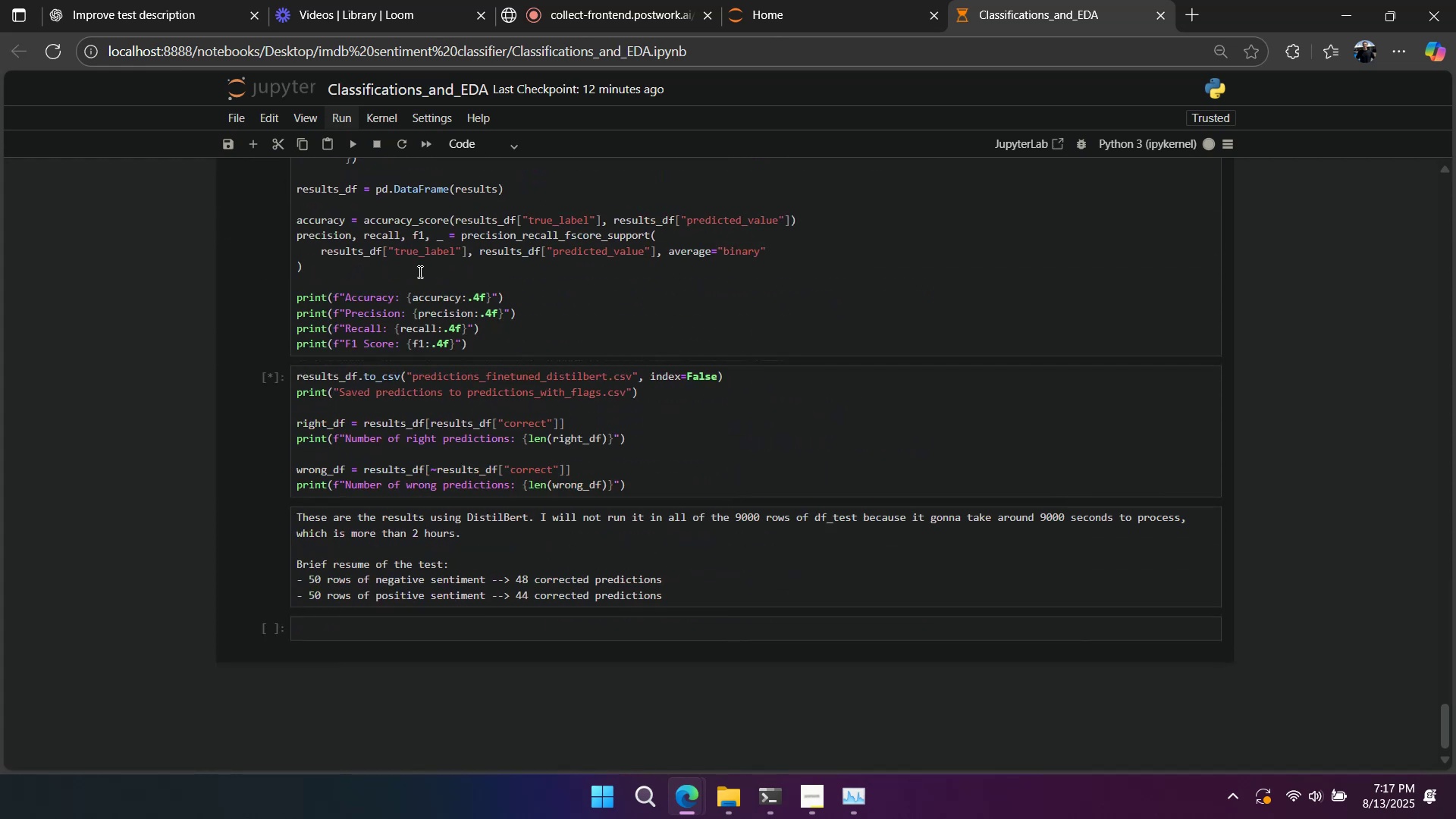 
key(Alt+AltLeft)
 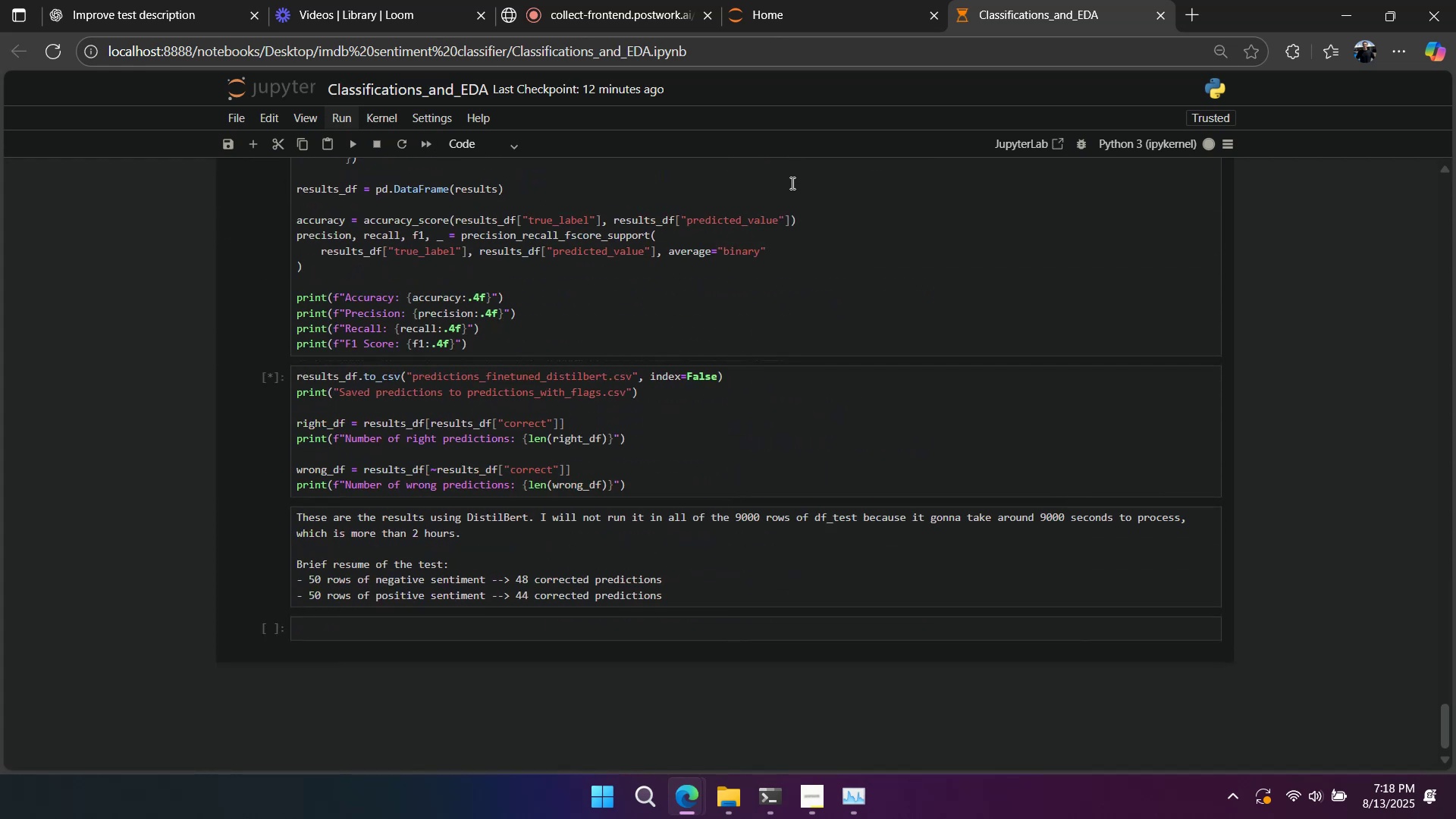 
key(Alt+Tab)
 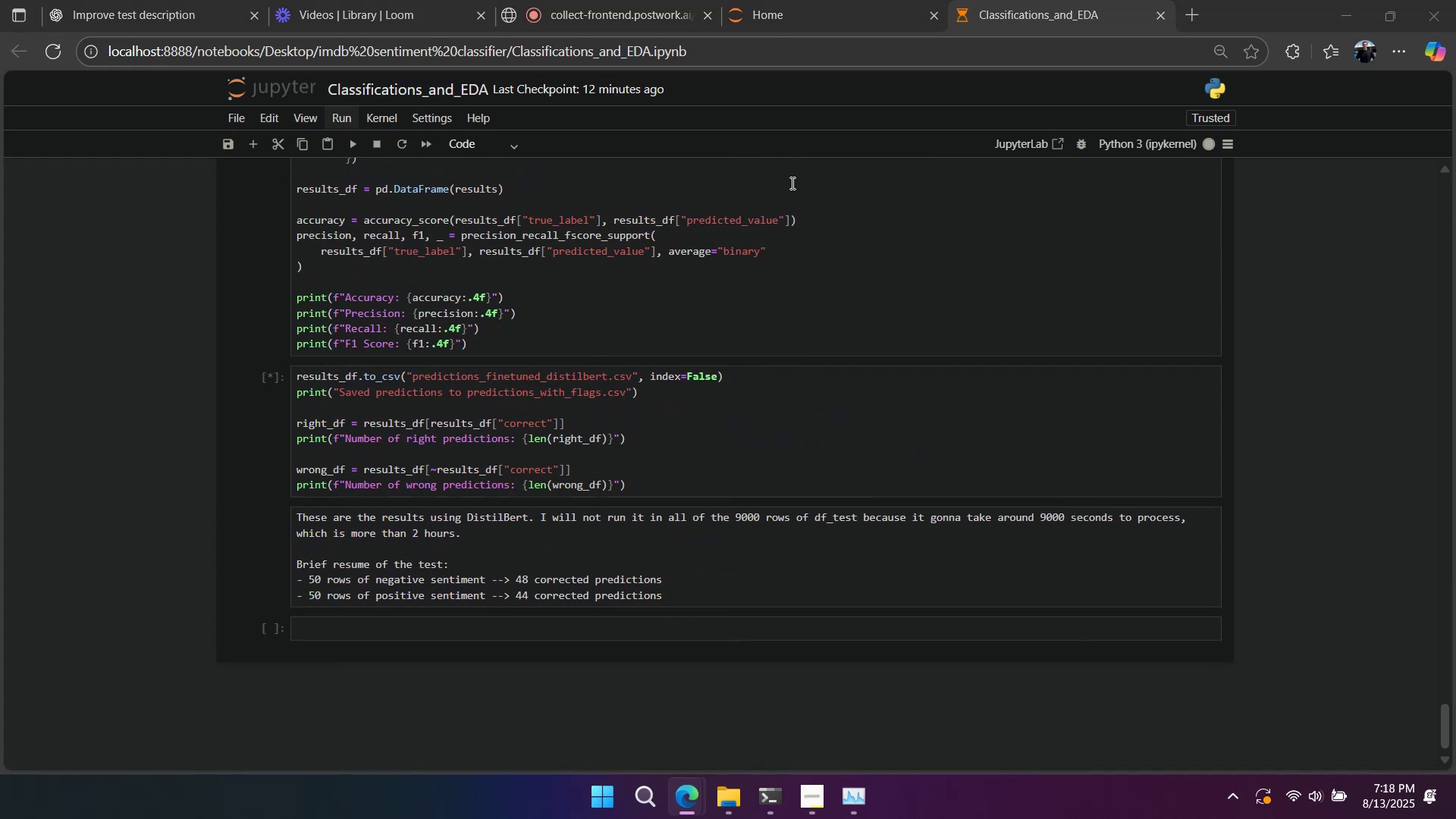 
mouse_move([784, 199])
 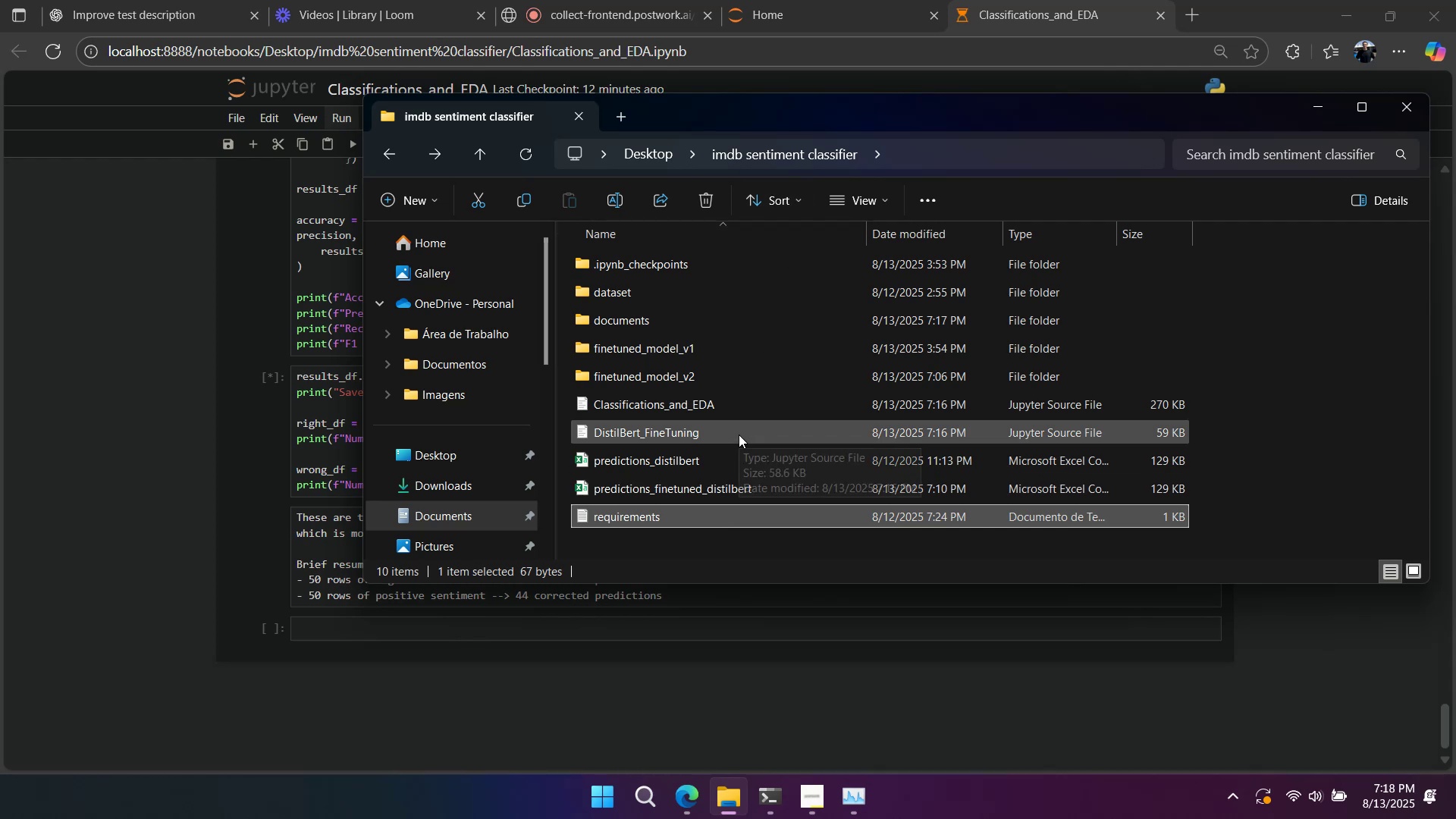 
key(Alt+AltLeft)
 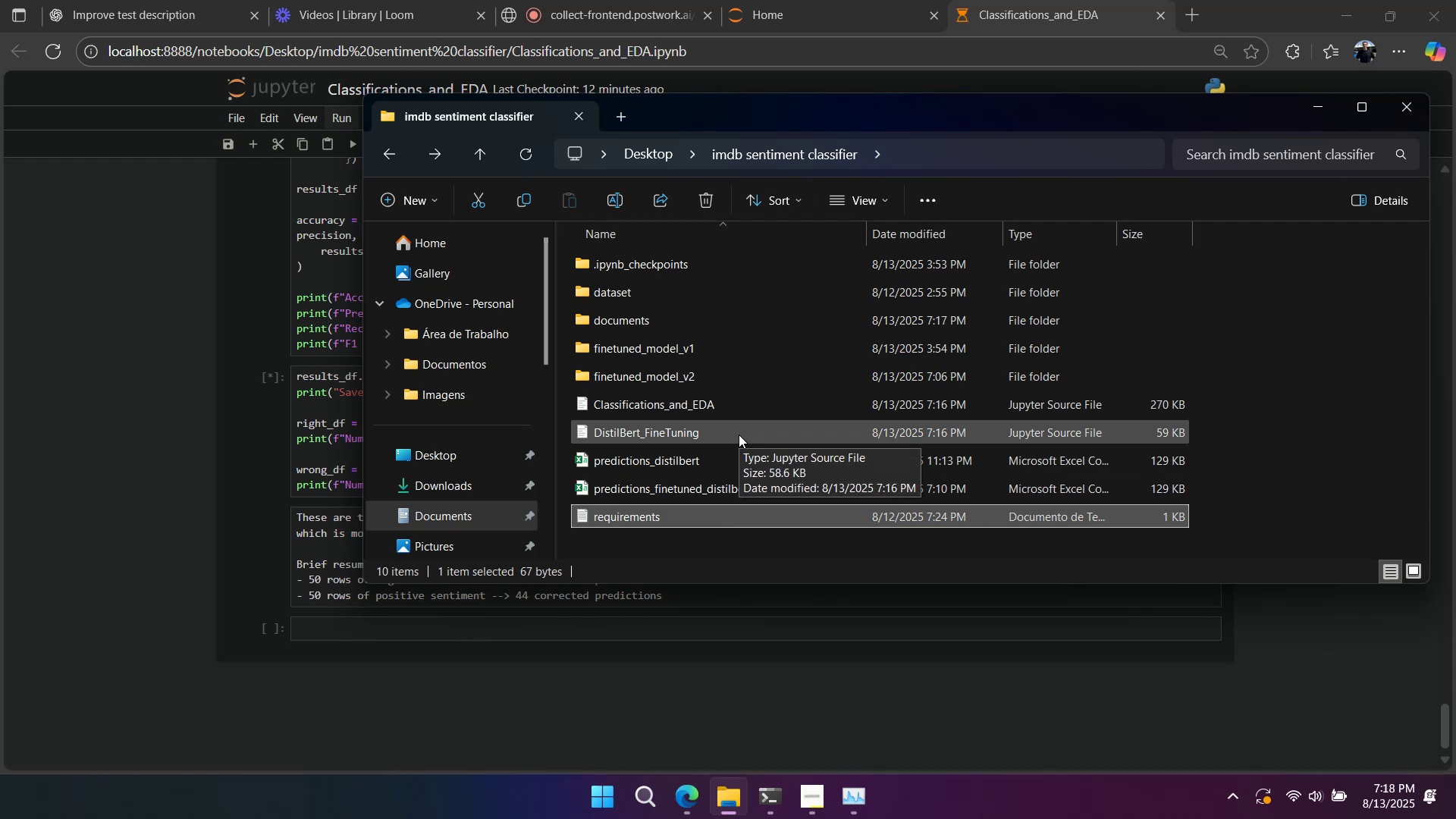 
key(Alt+Tab)
 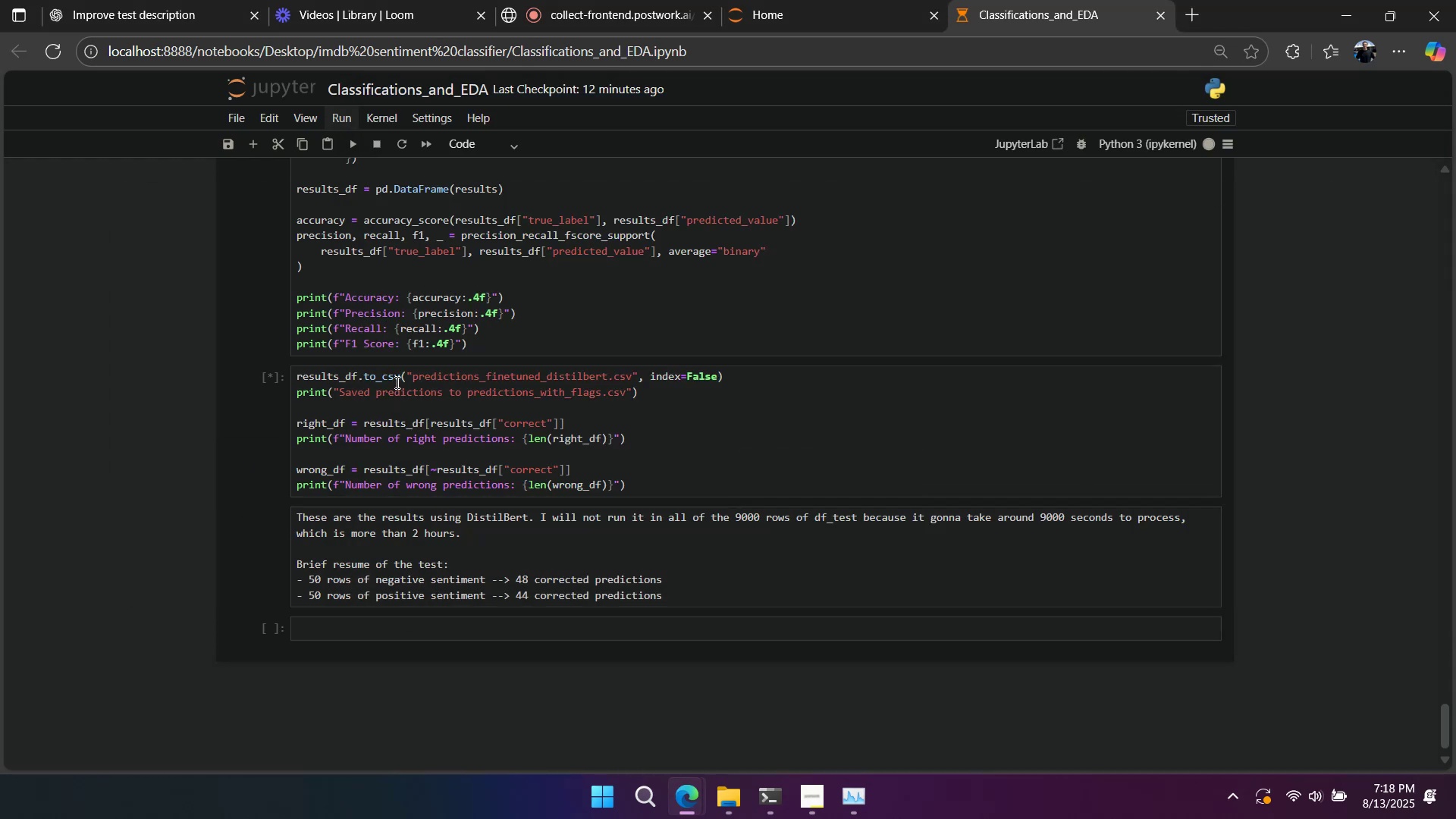 
double_click([377, 376])
 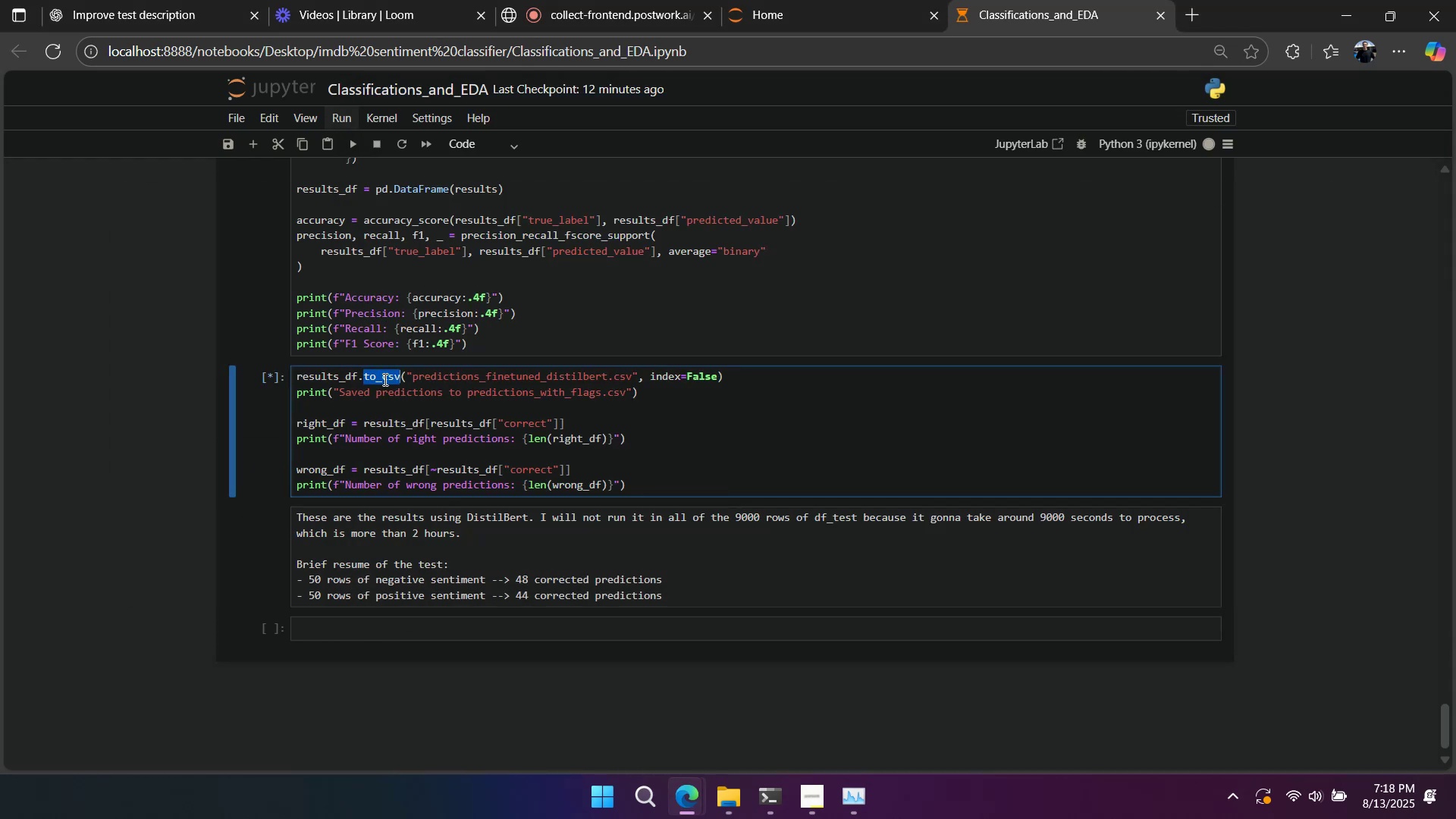 
key(Control+C)
 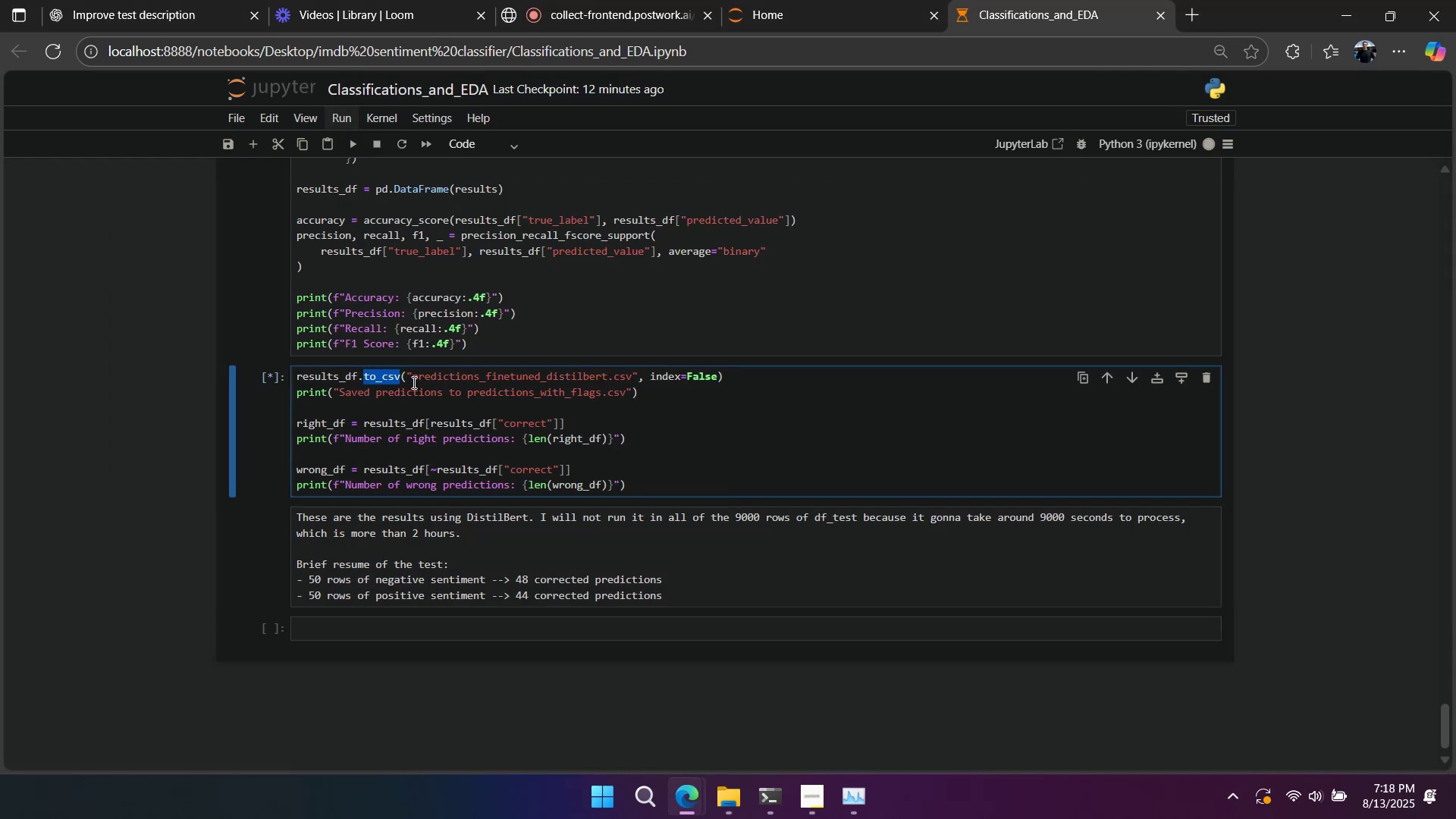 
left_click([413, 381])
 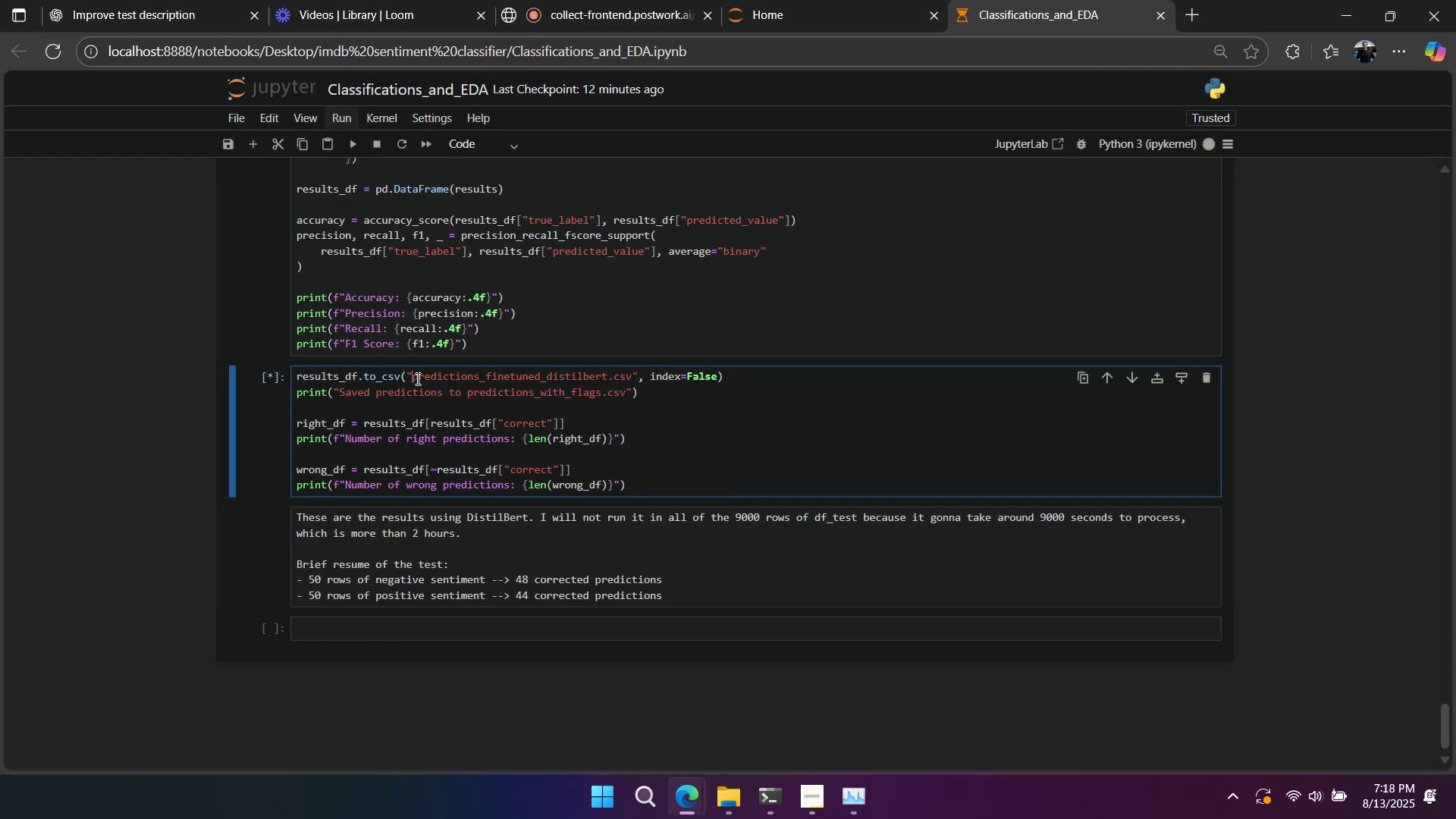 
type(./documents/)
 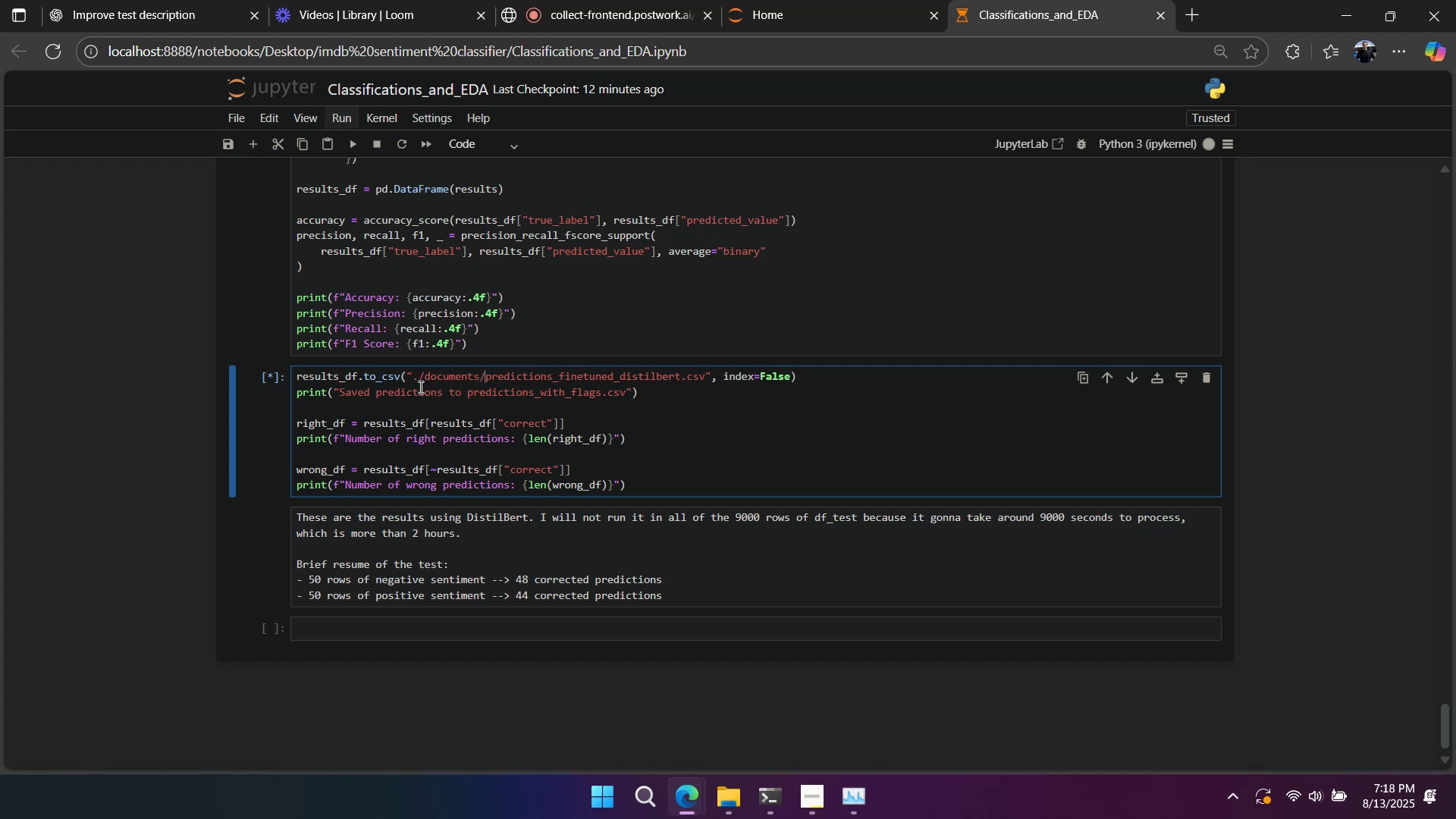 
hold_key(key=ControlLeft, duration=0.38)
 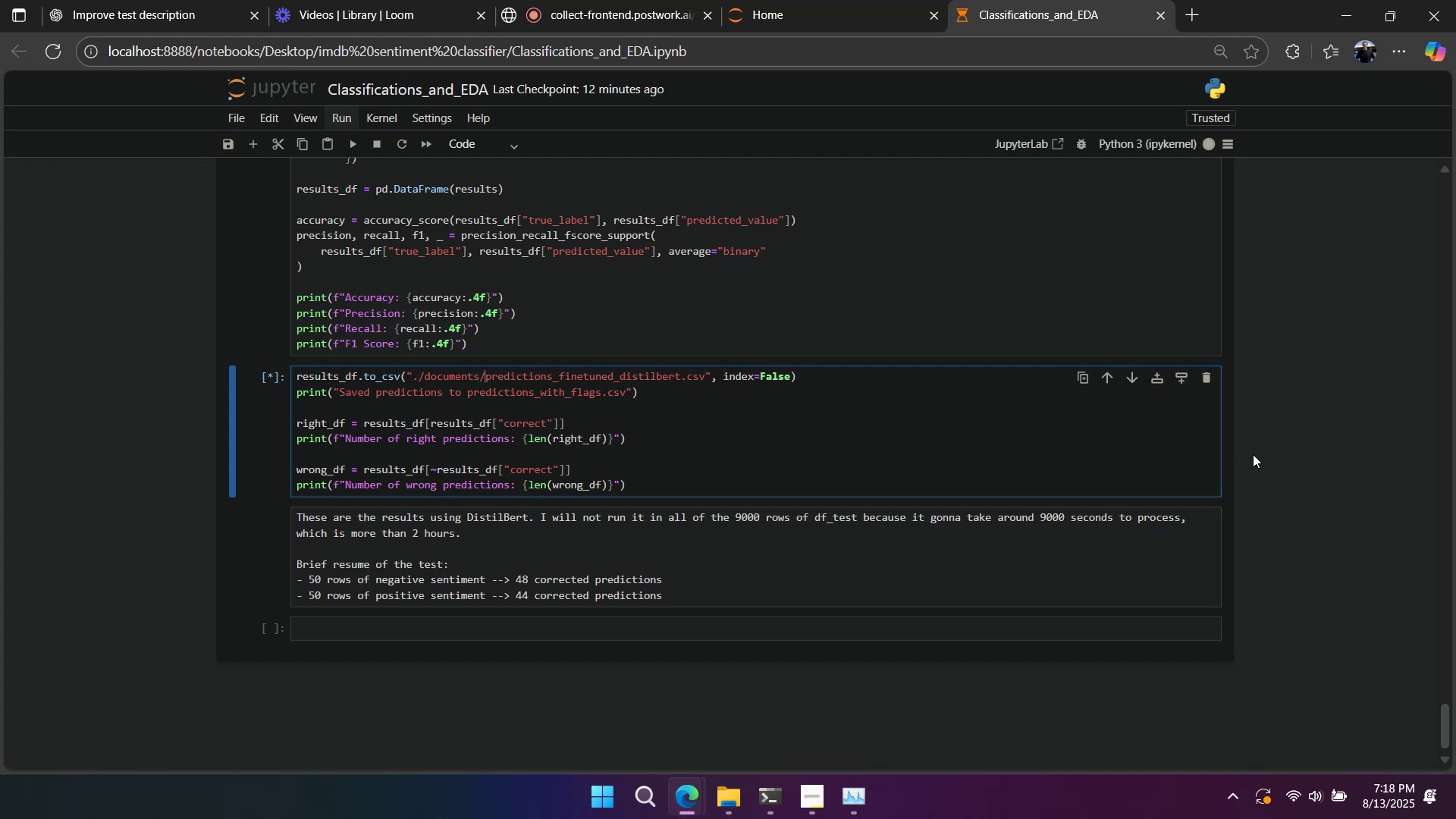 
key(Control+F)
 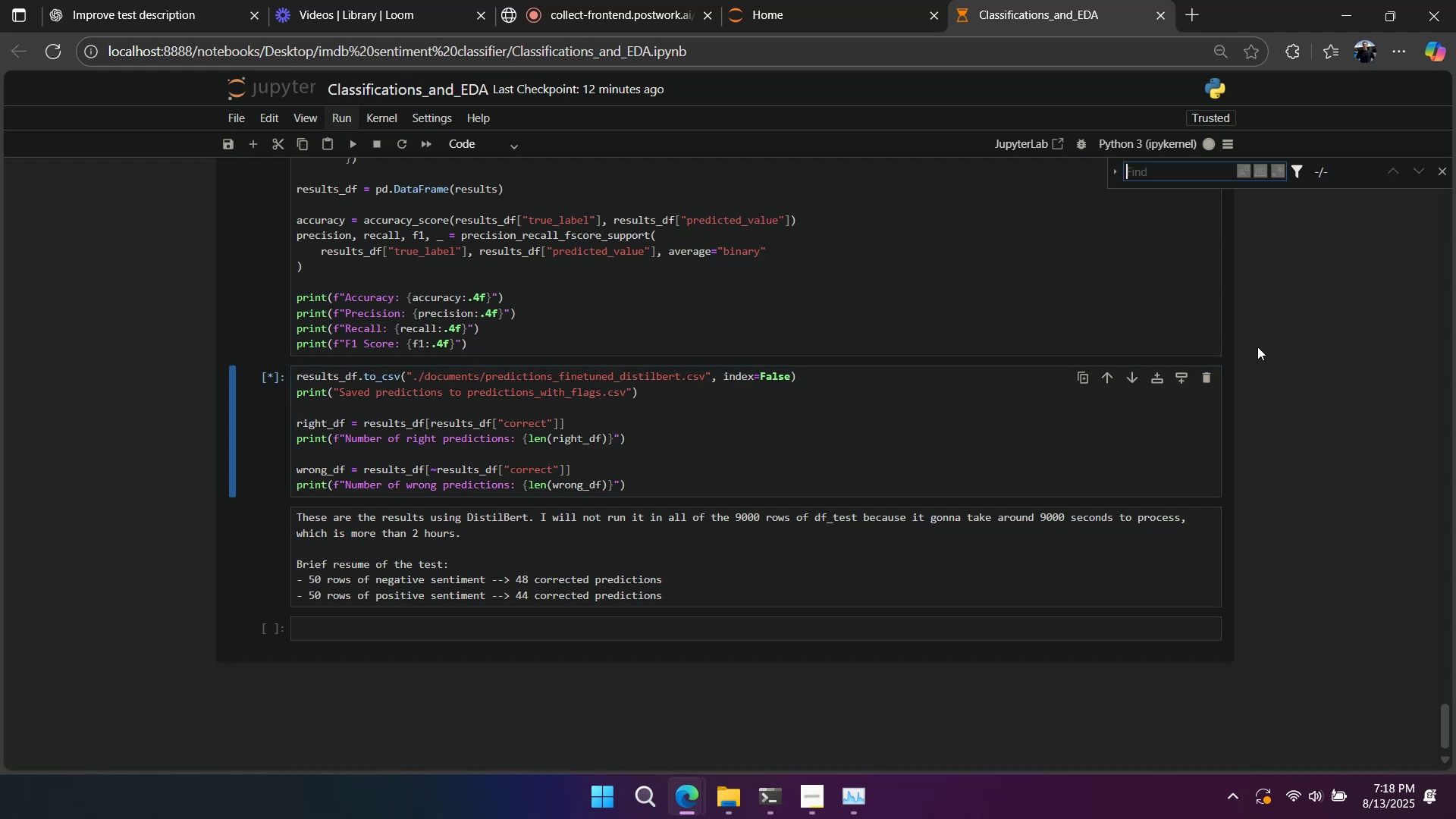 
key(Control+V)
 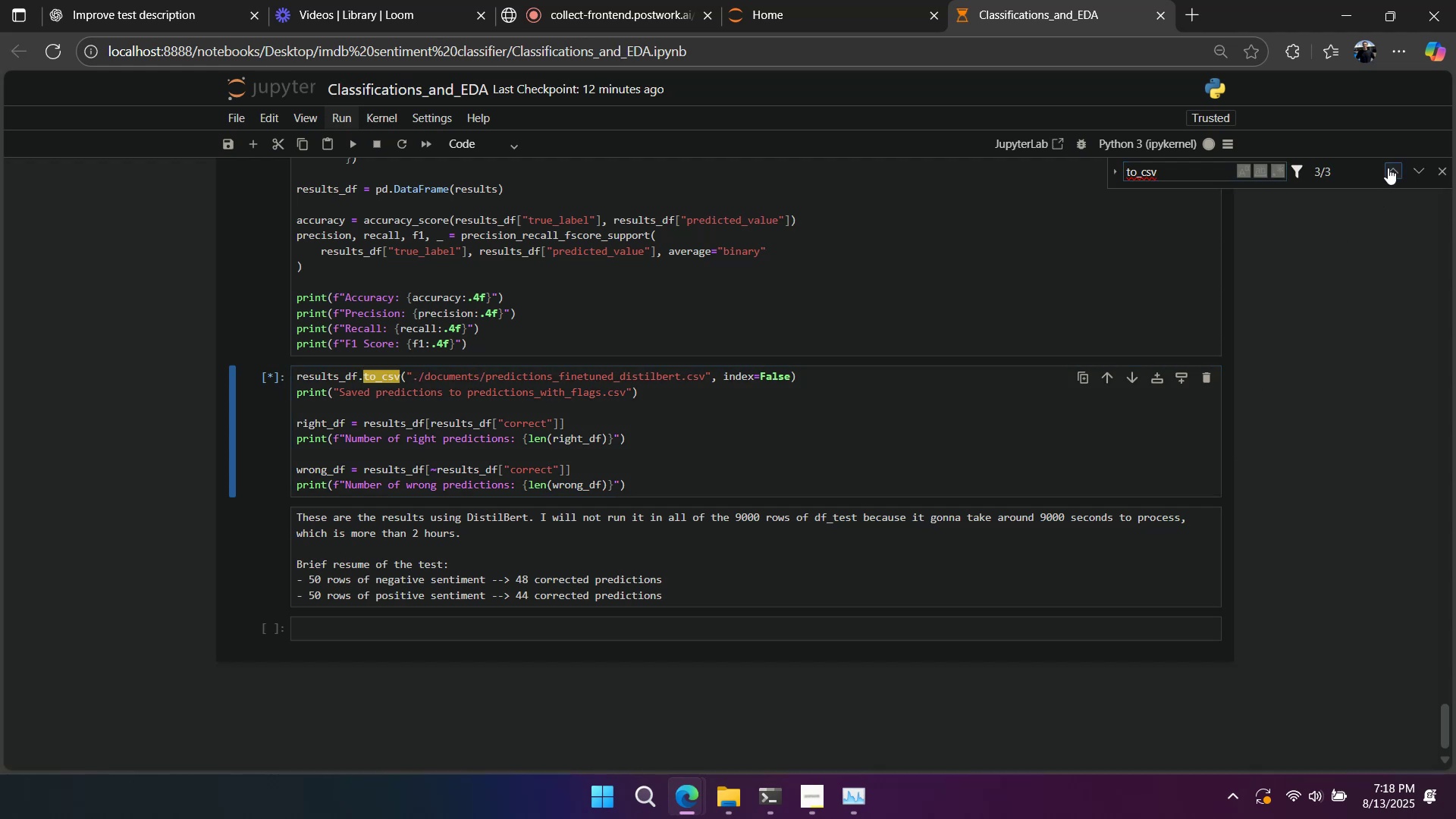 
double_click([1388, 168])
 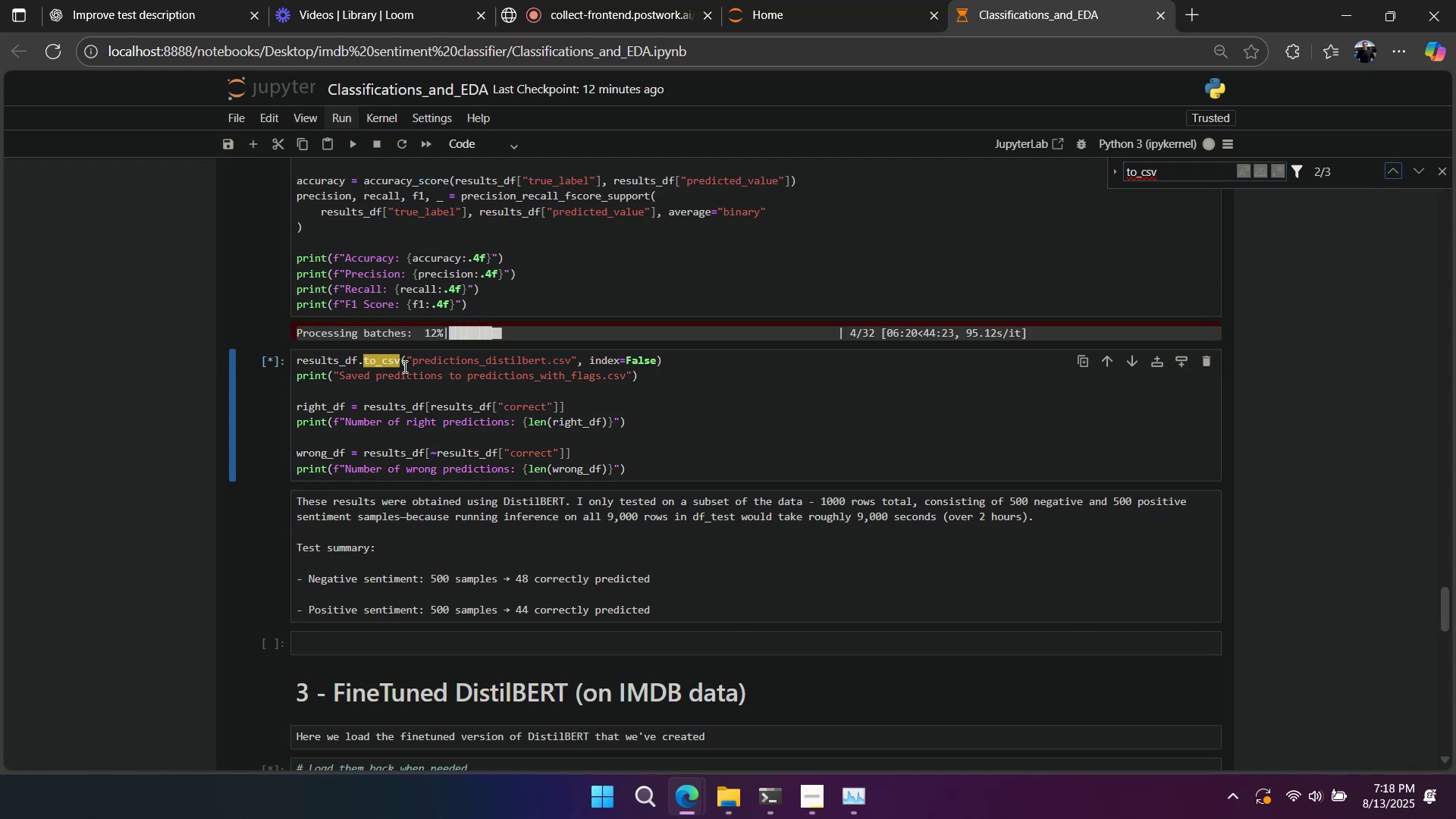 
left_click([414, 363])
 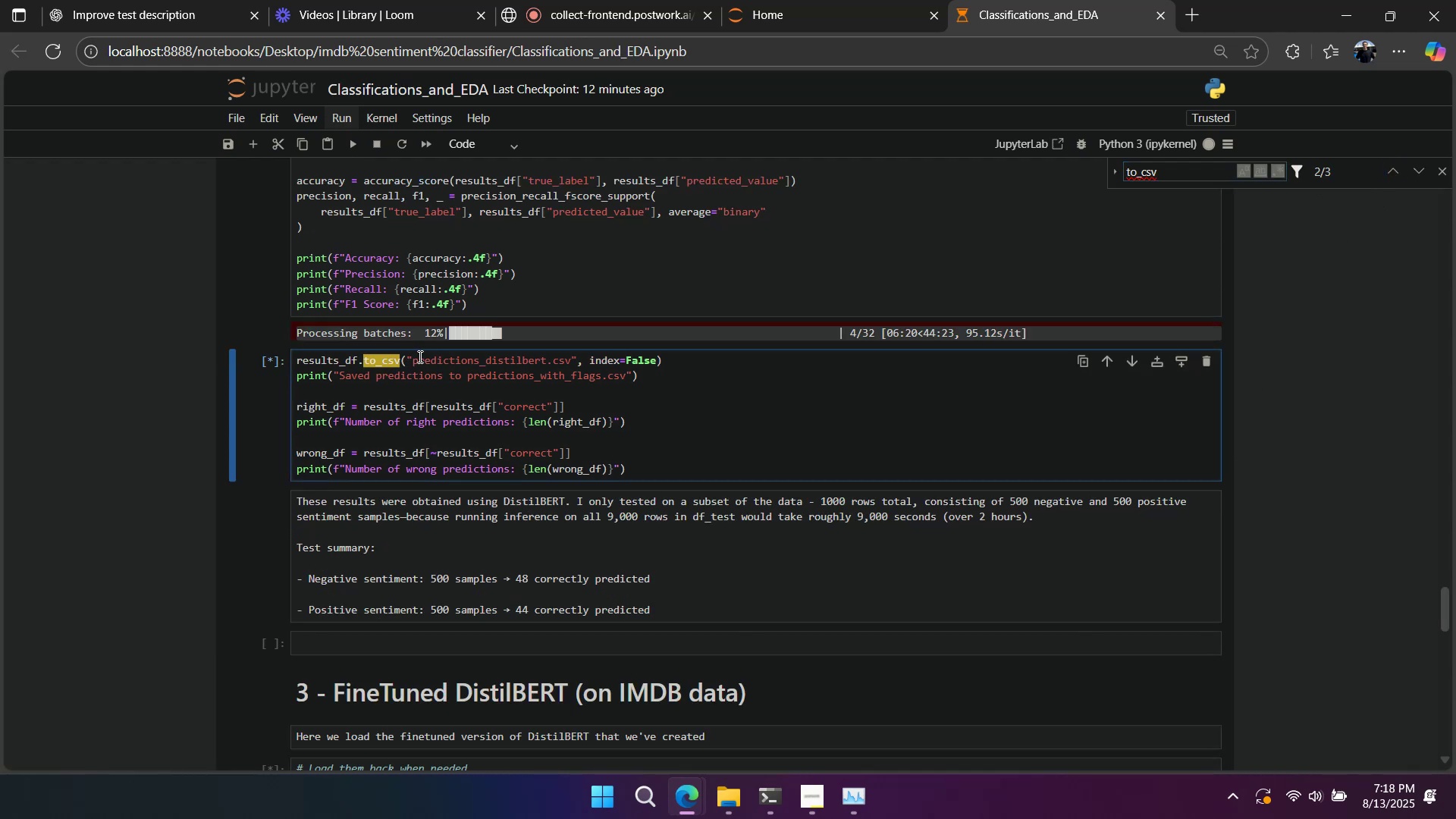 
type(./documents/)
 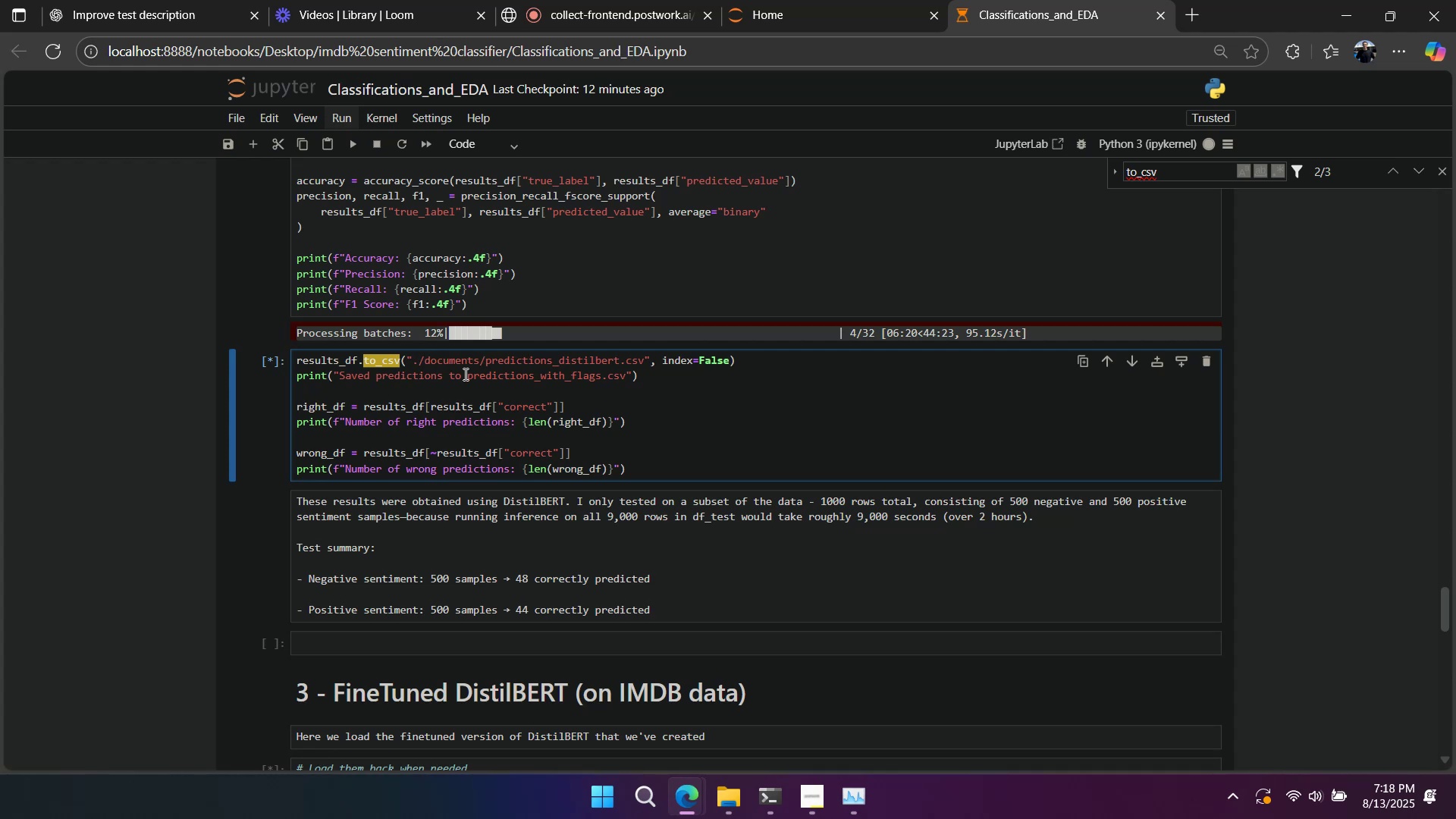 
left_click([518, 400])
 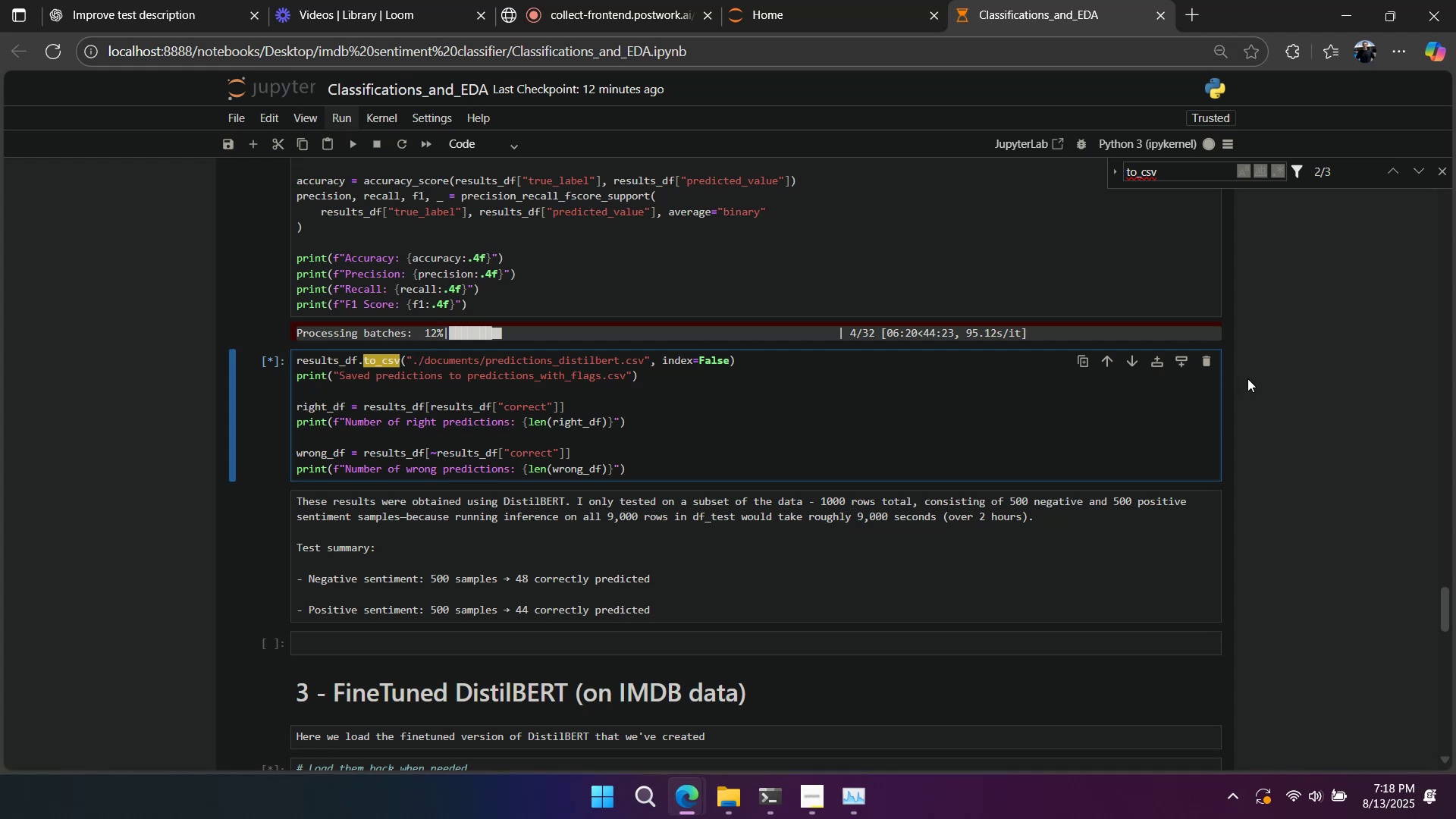 
left_click([1247, 378])
 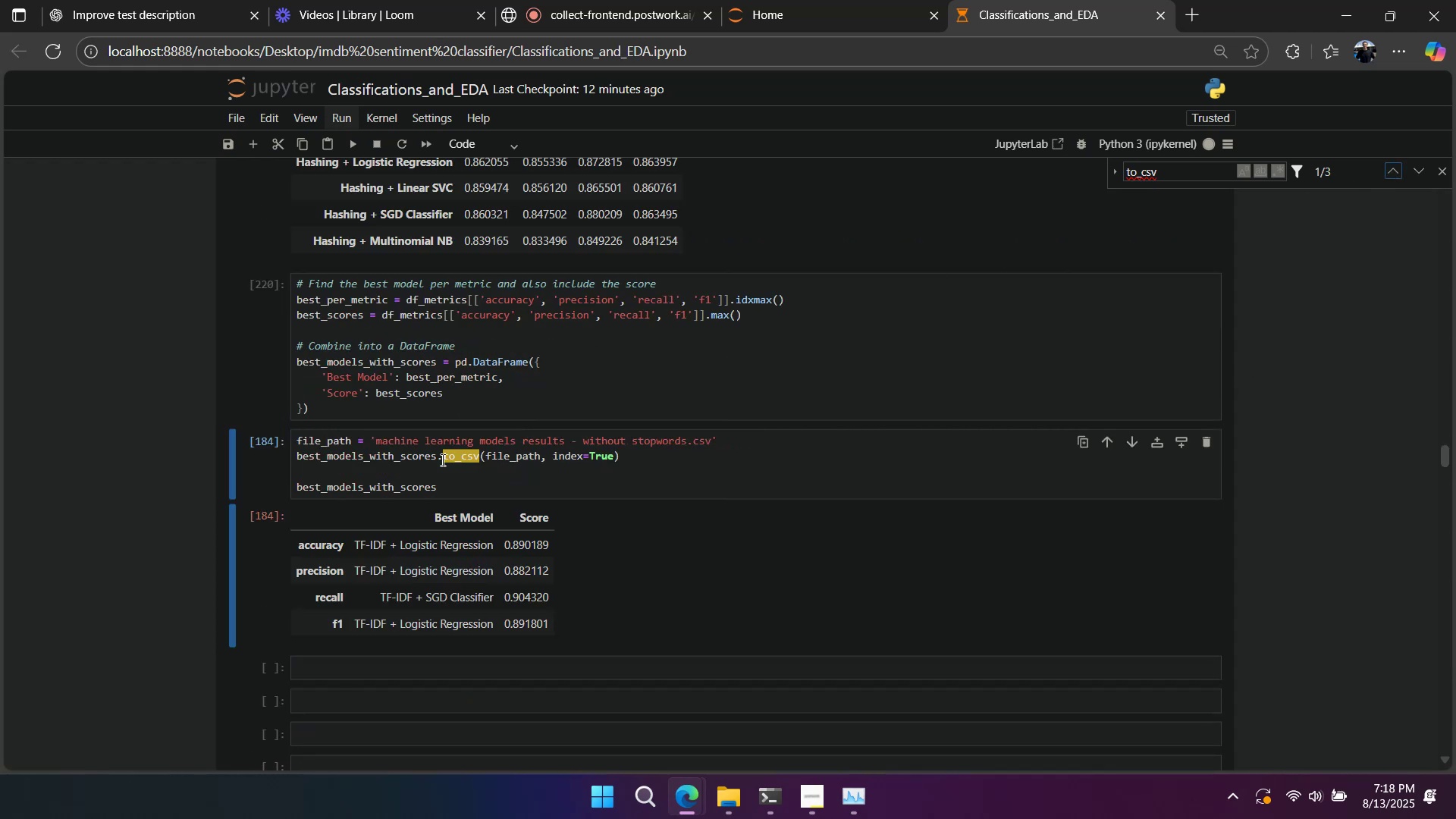 
left_click([483, 457])
 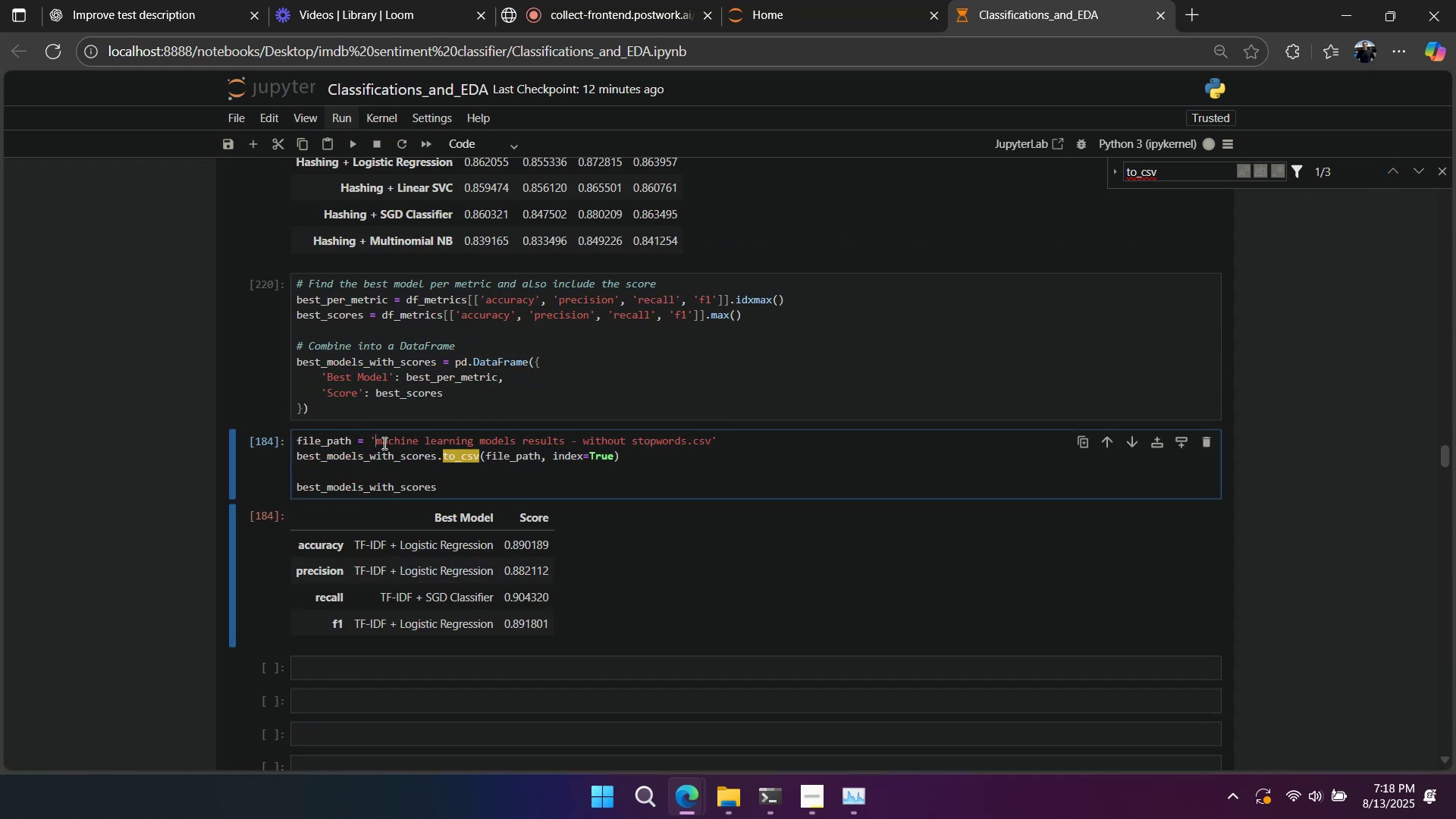 
type(./documents/)
 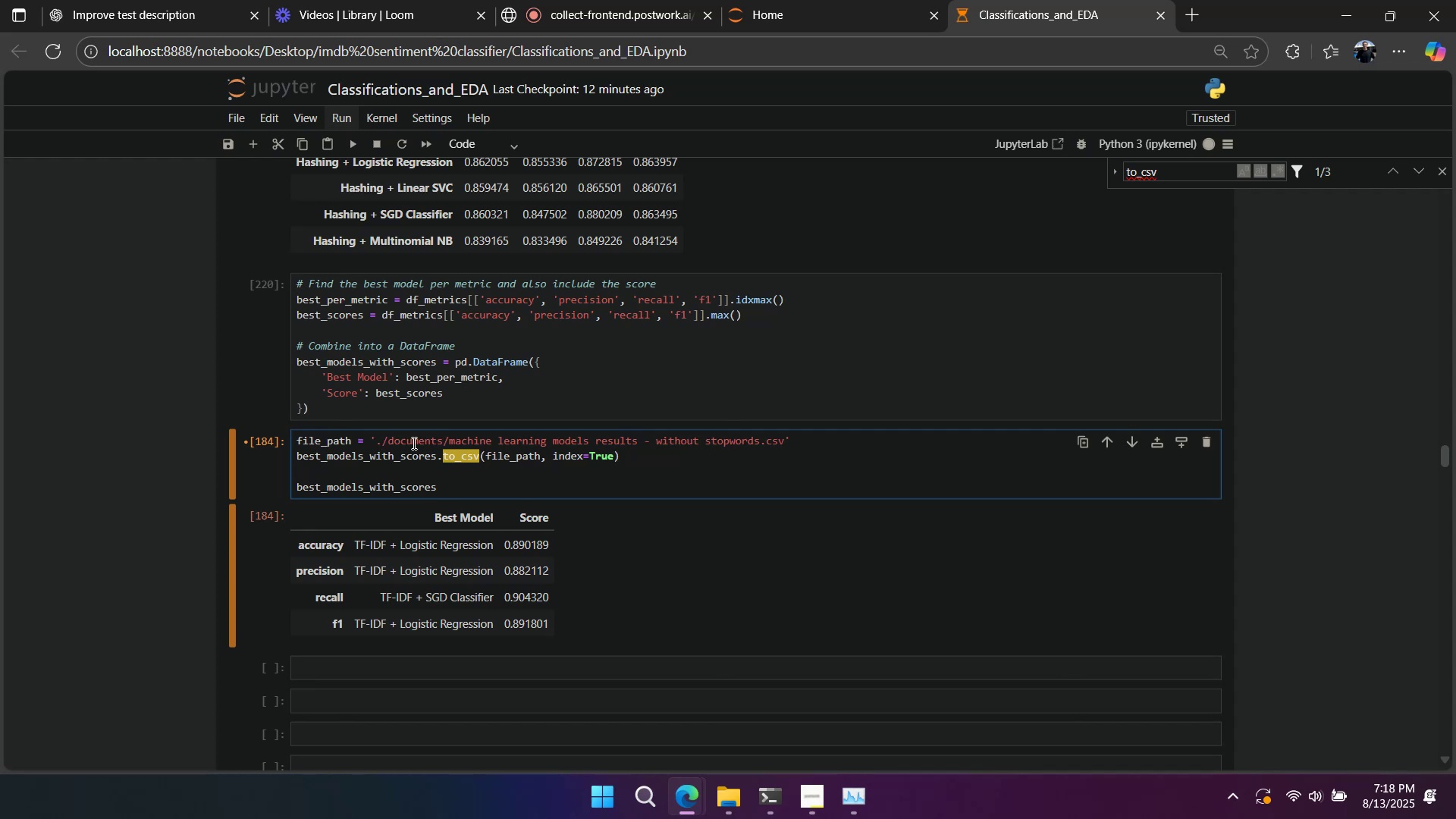 
left_click([552, 463])
 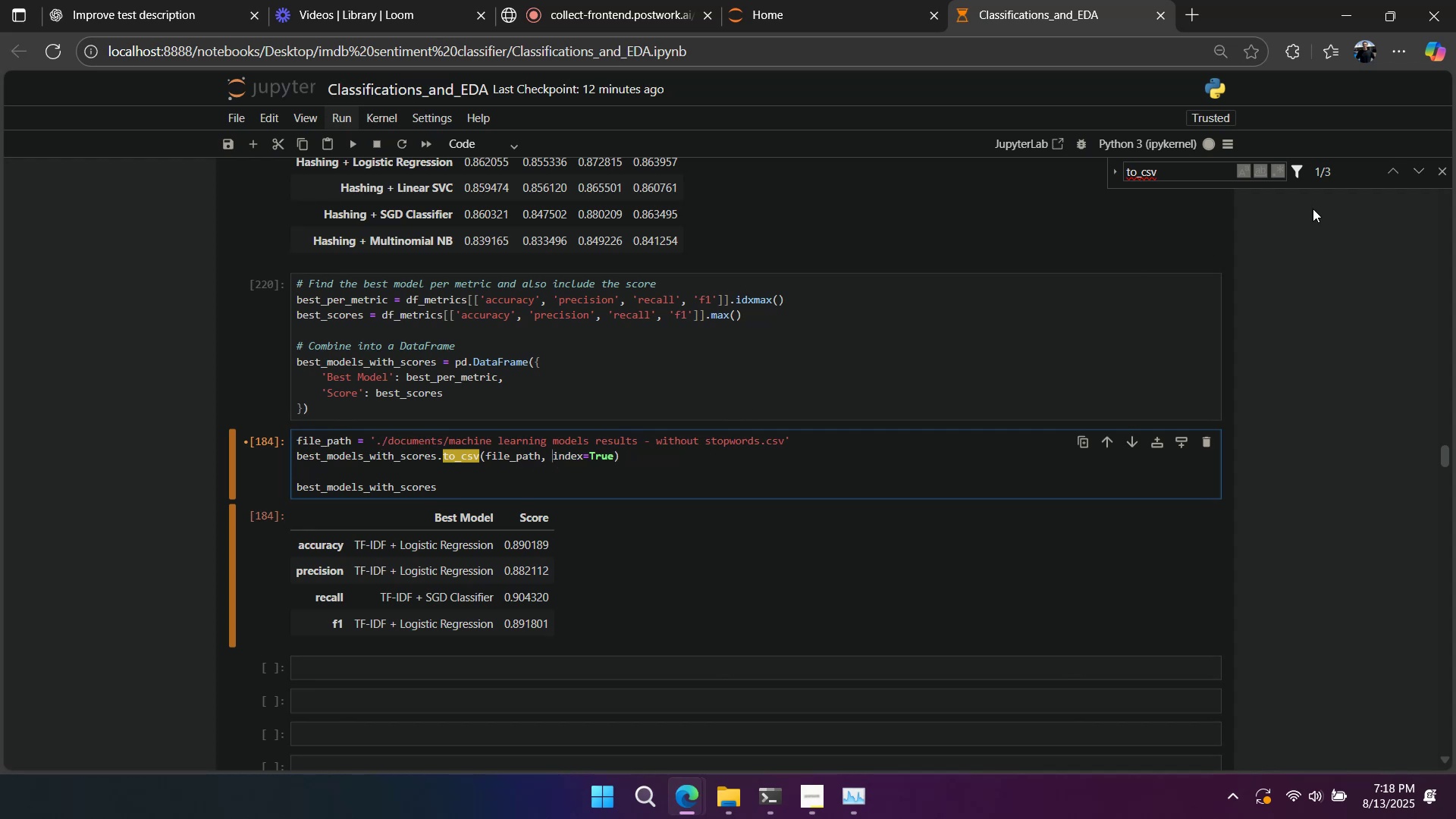 
mouse_move([1401, 192])
 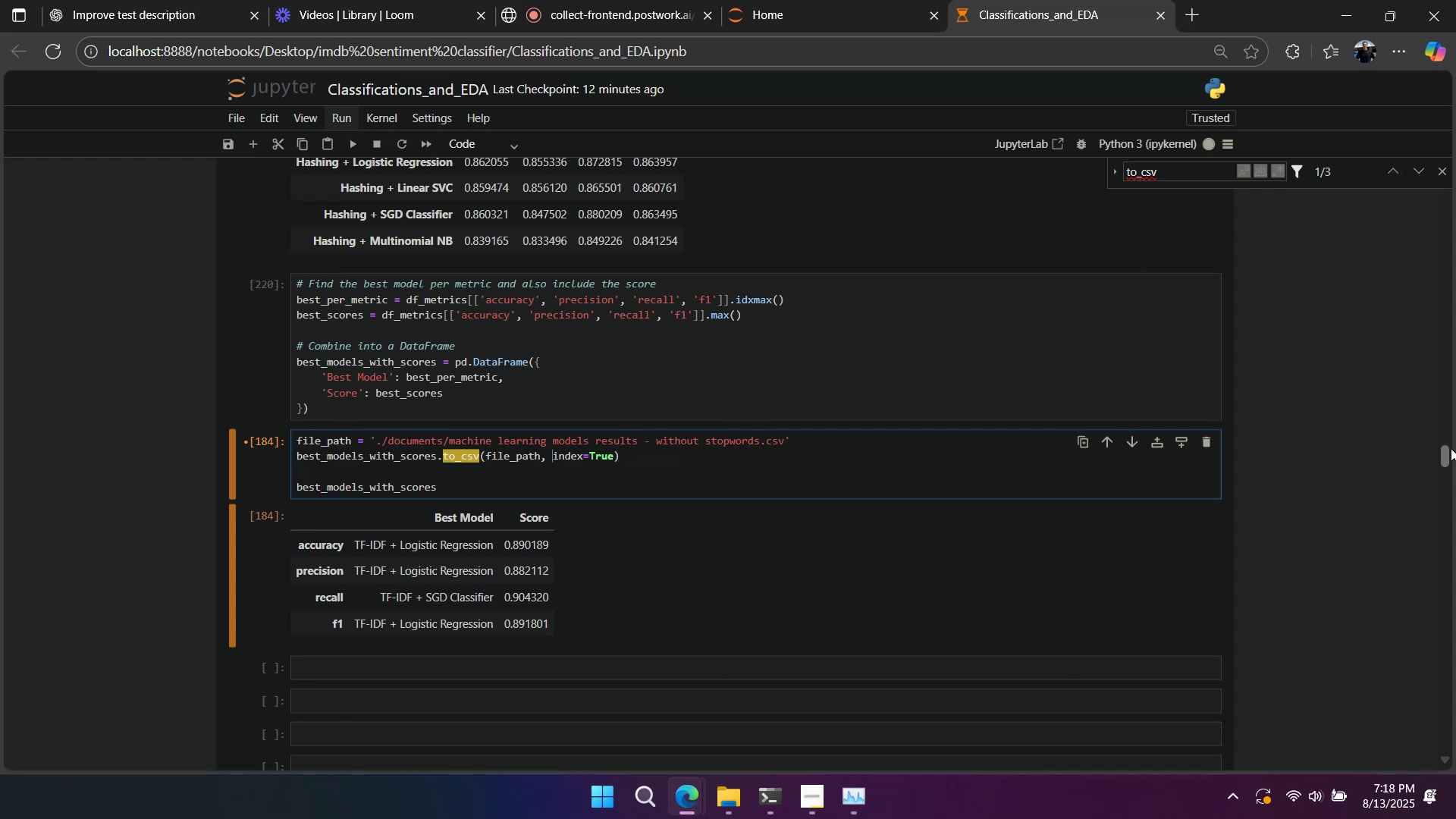 
left_click_drag(start_coordinate=[1448, 452], to_coordinate=[1442, 115])
 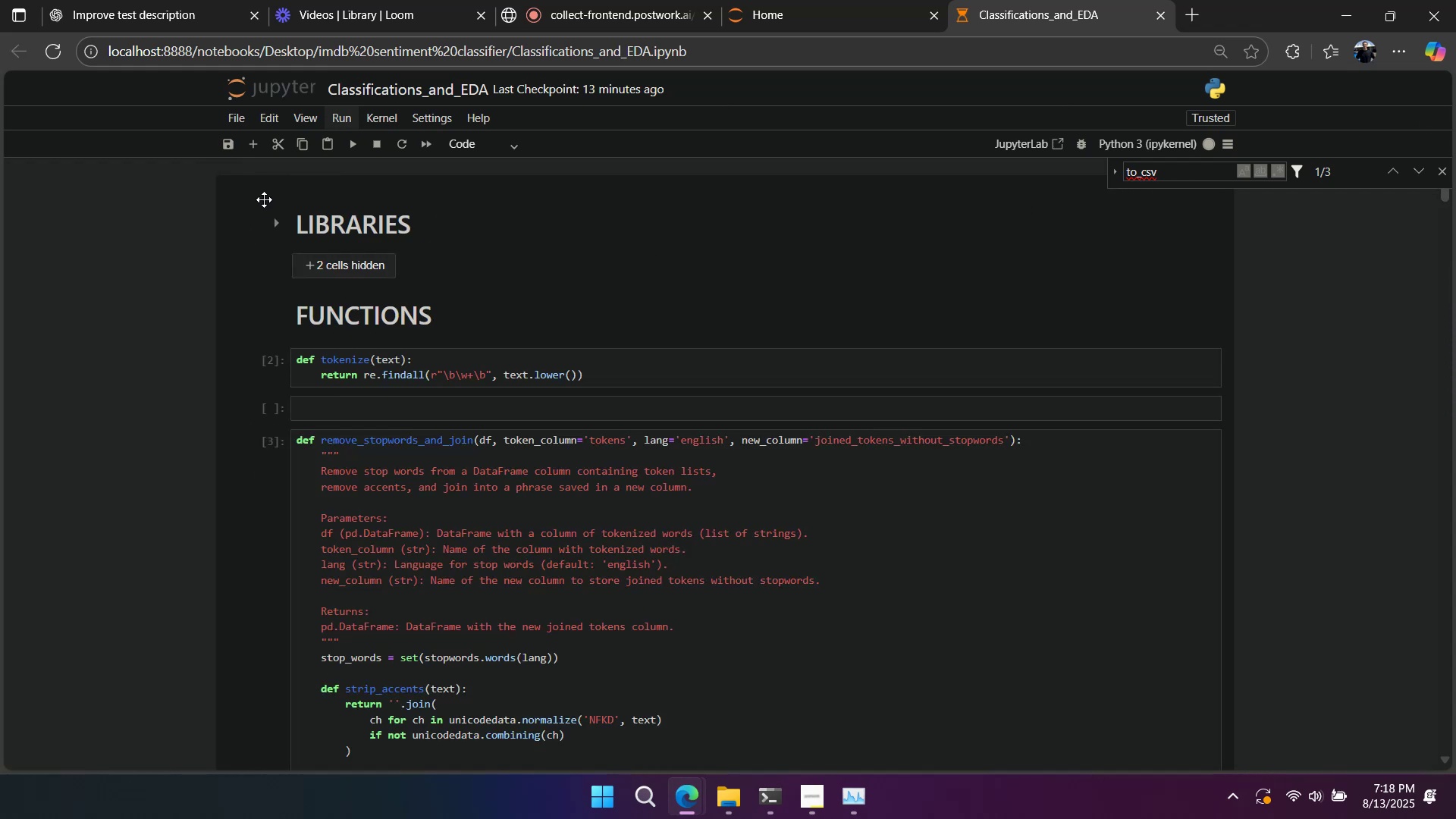 
left_click_drag(start_coordinate=[275, 215], to_coordinate=[286, 232])
 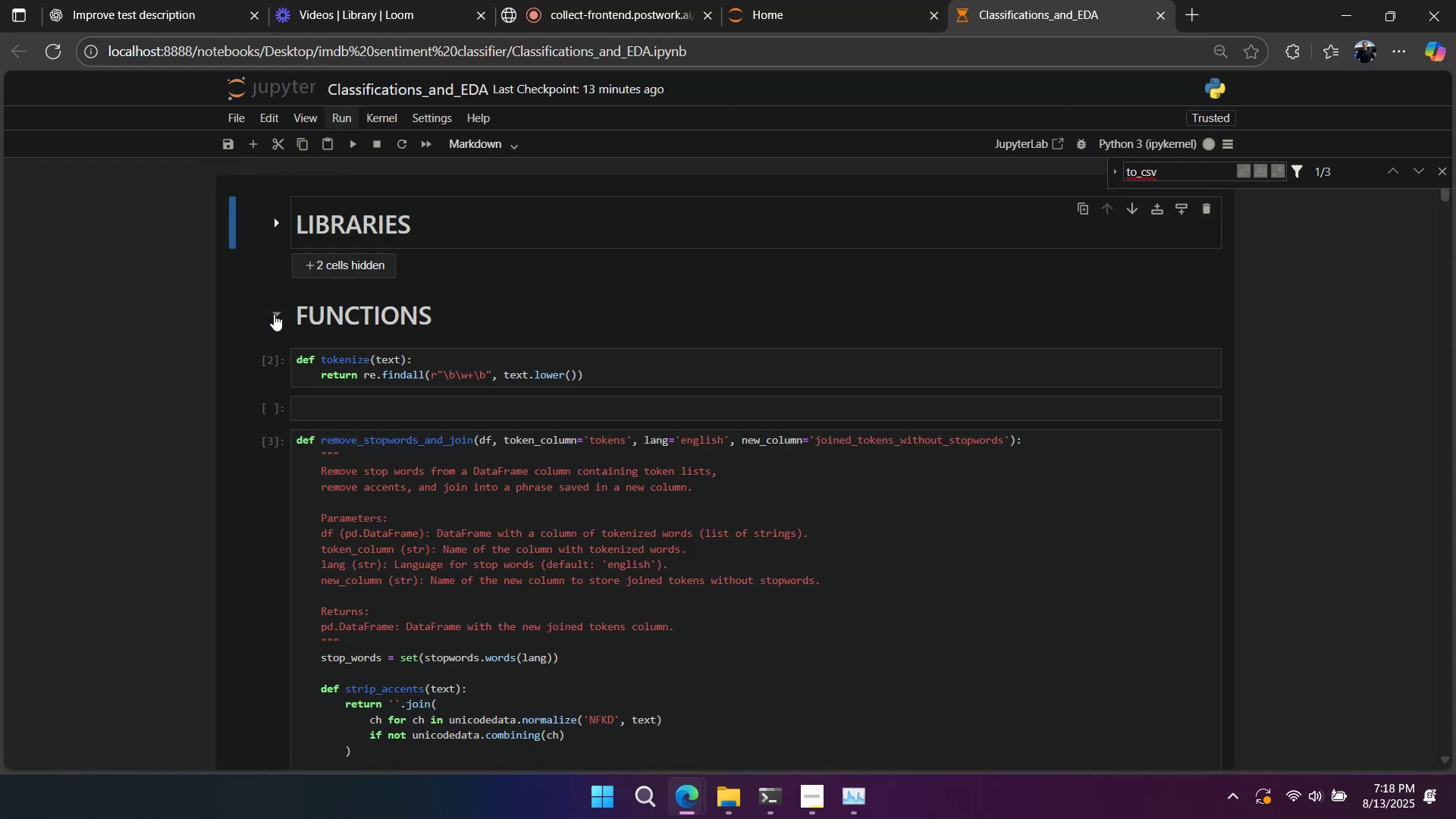 
left_click([274, 317])
 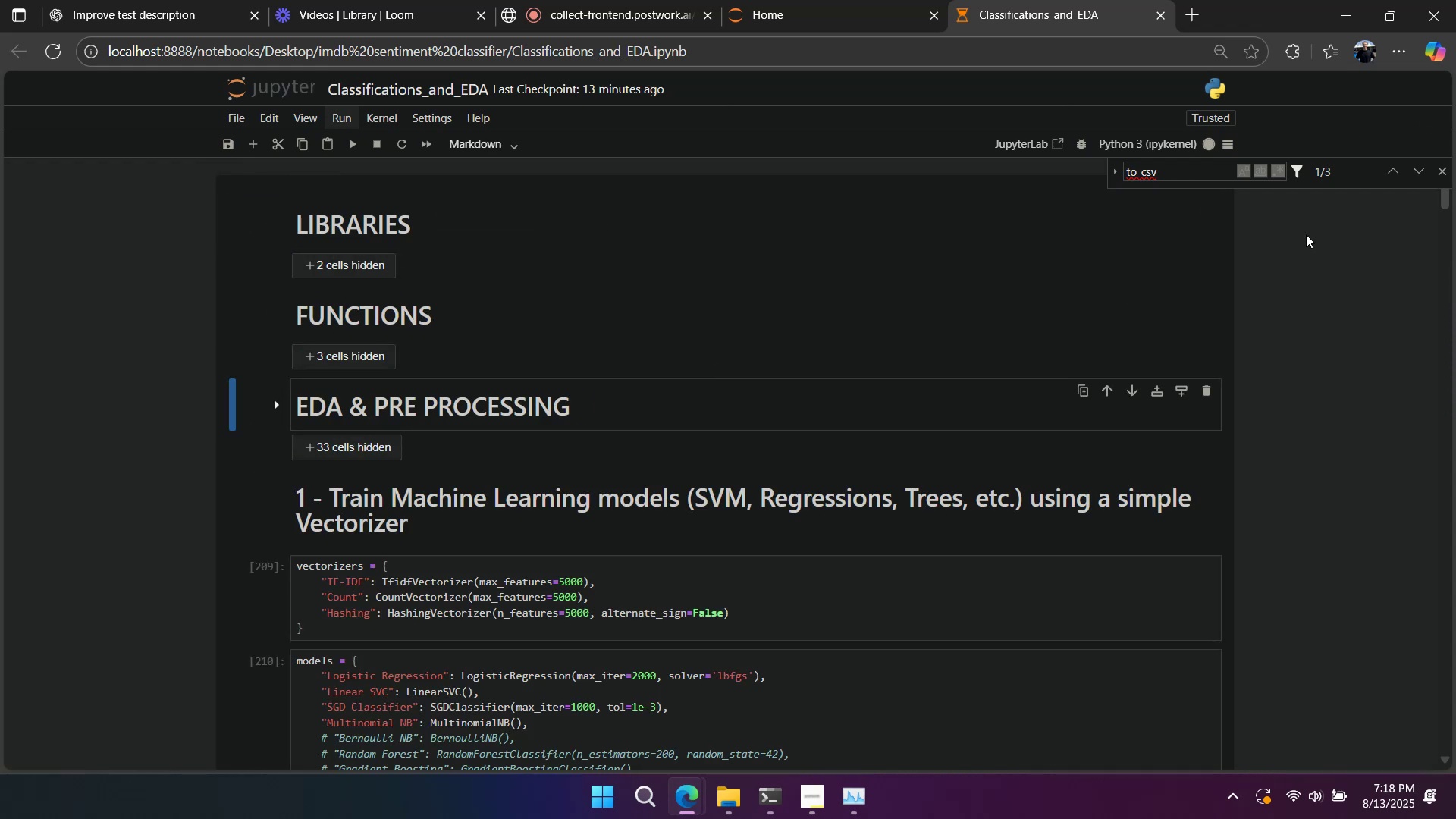 
left_click([1439, 173])
 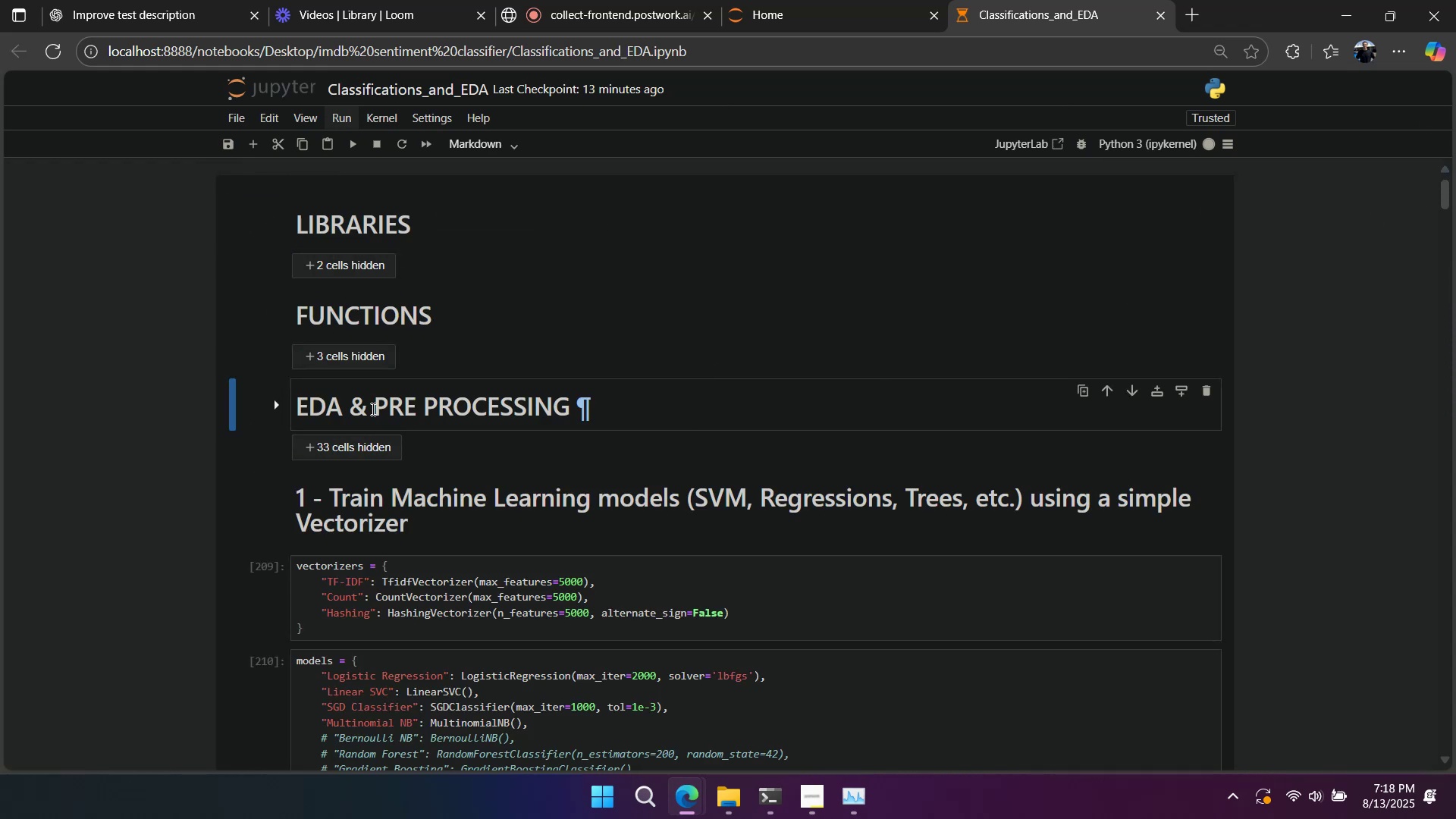 
scroll: coordinate [372, 408], scroll_direction: down, amount: 6.0
 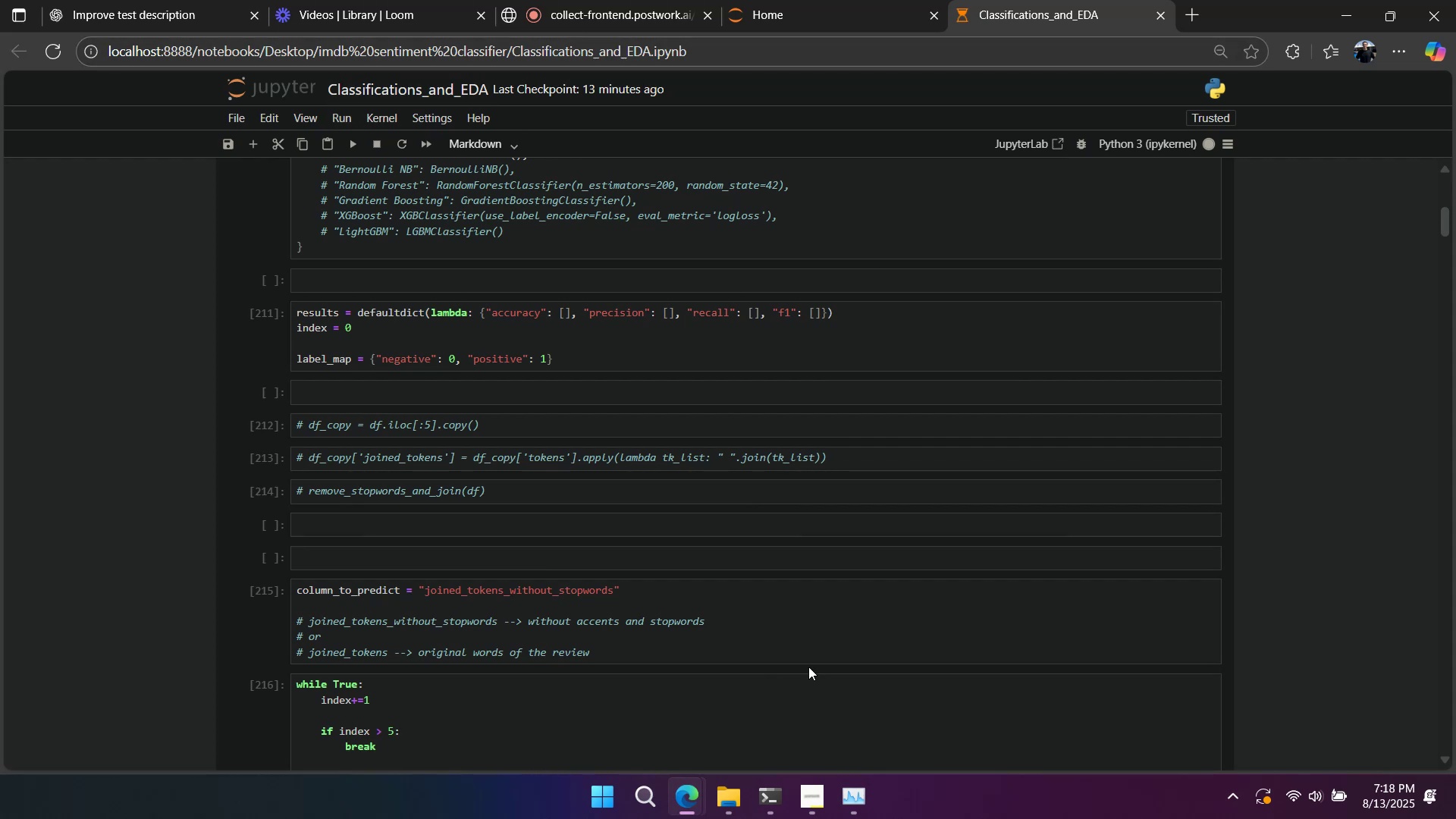 
left_click([818, 791])
 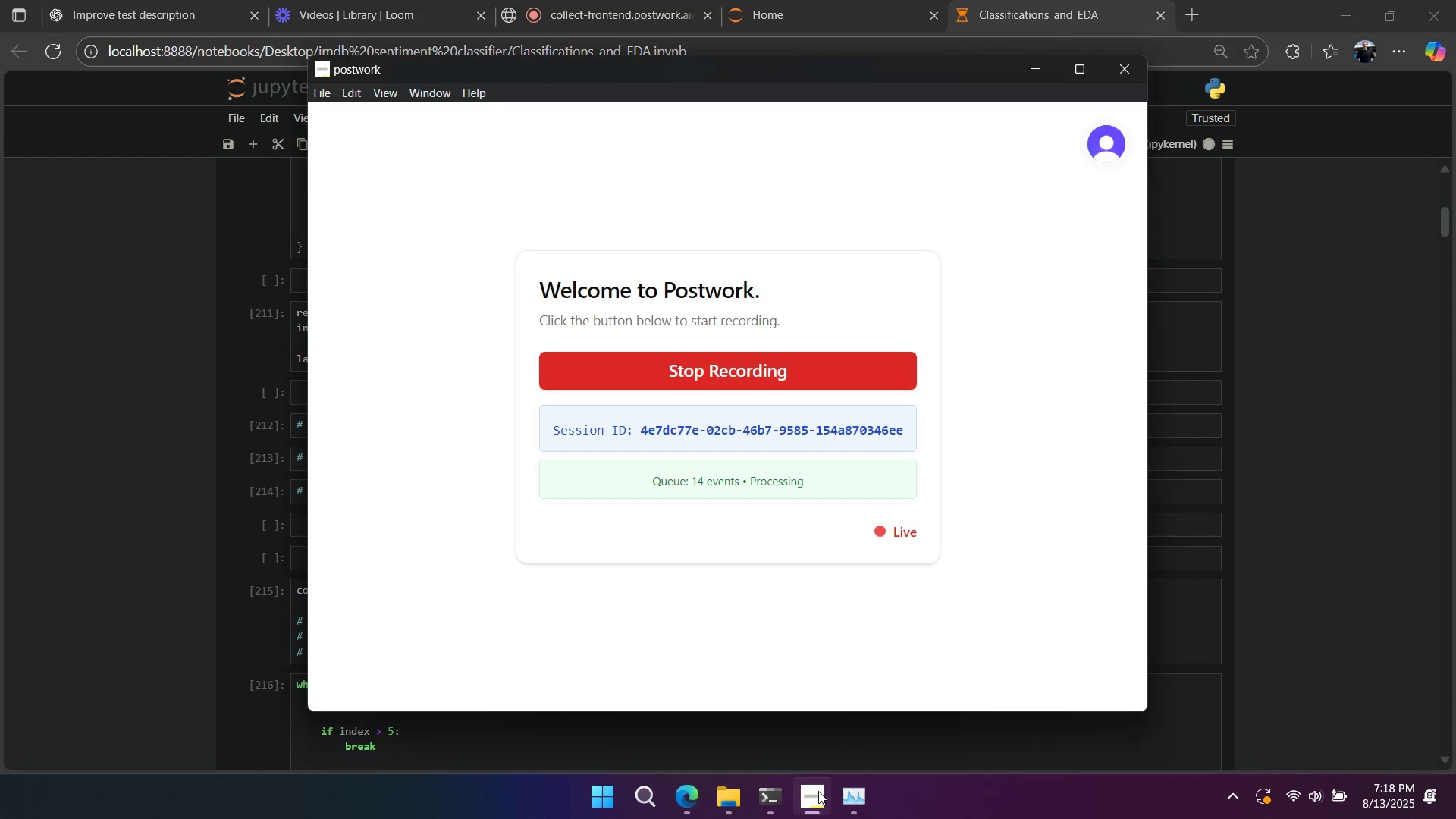 
left_click([818, 791])
 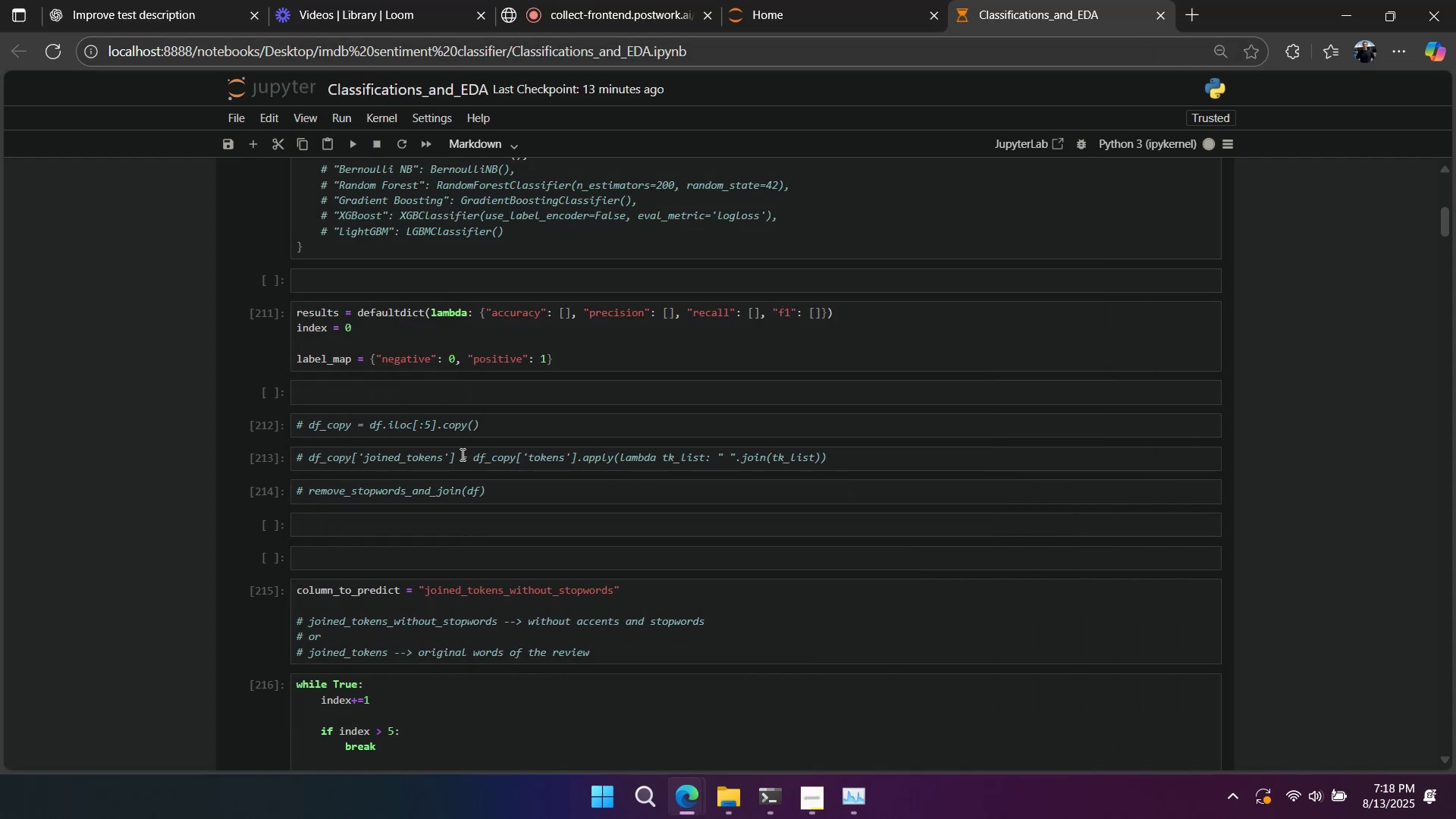 
scroll: coordinate [433, 444], scroll_direction: up, amount: 10.0
 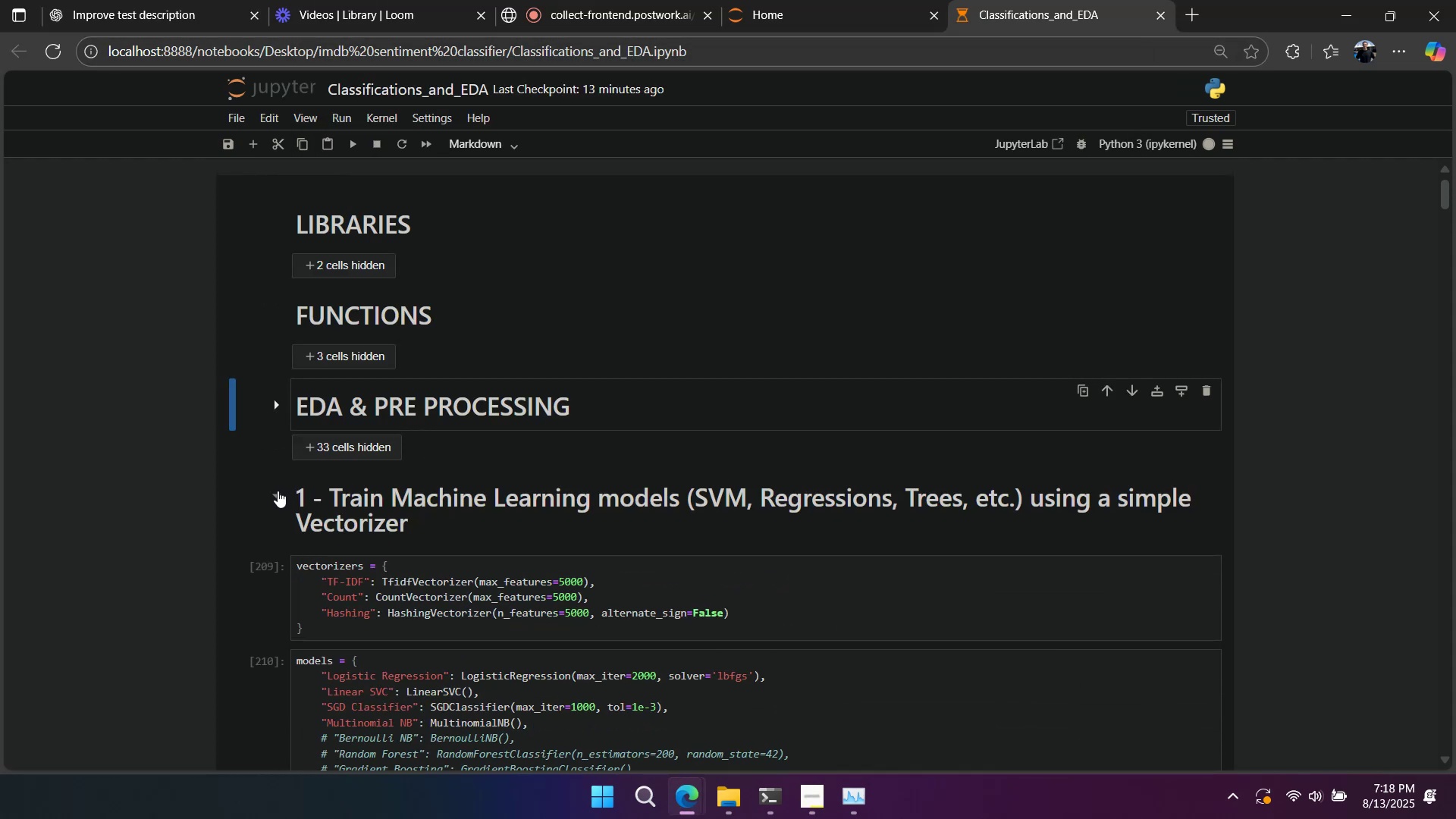 
scroll: coordinate [799, 666], scroll_direction: down, amount: 40.0
 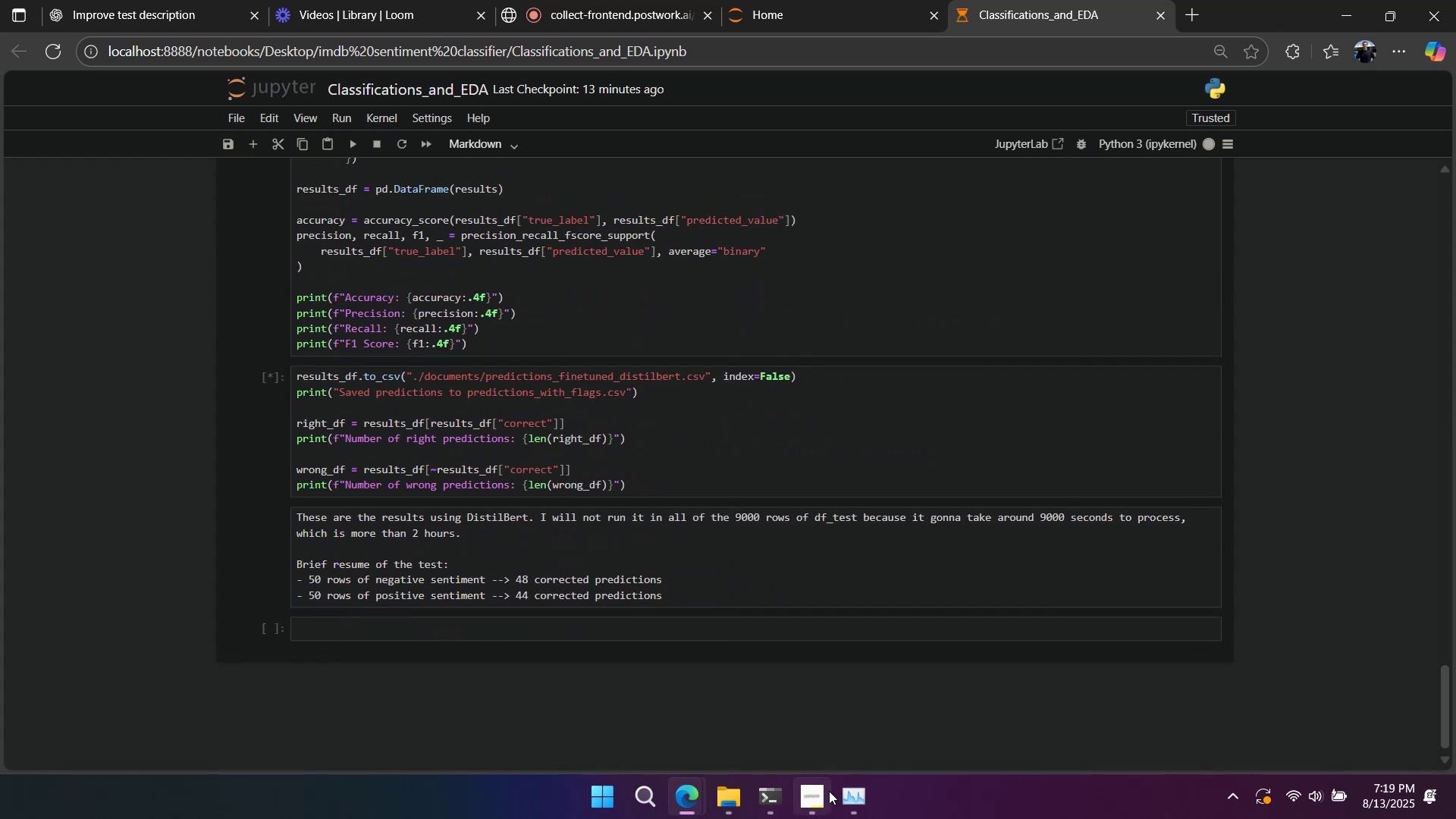 
left_click([835, 792])
 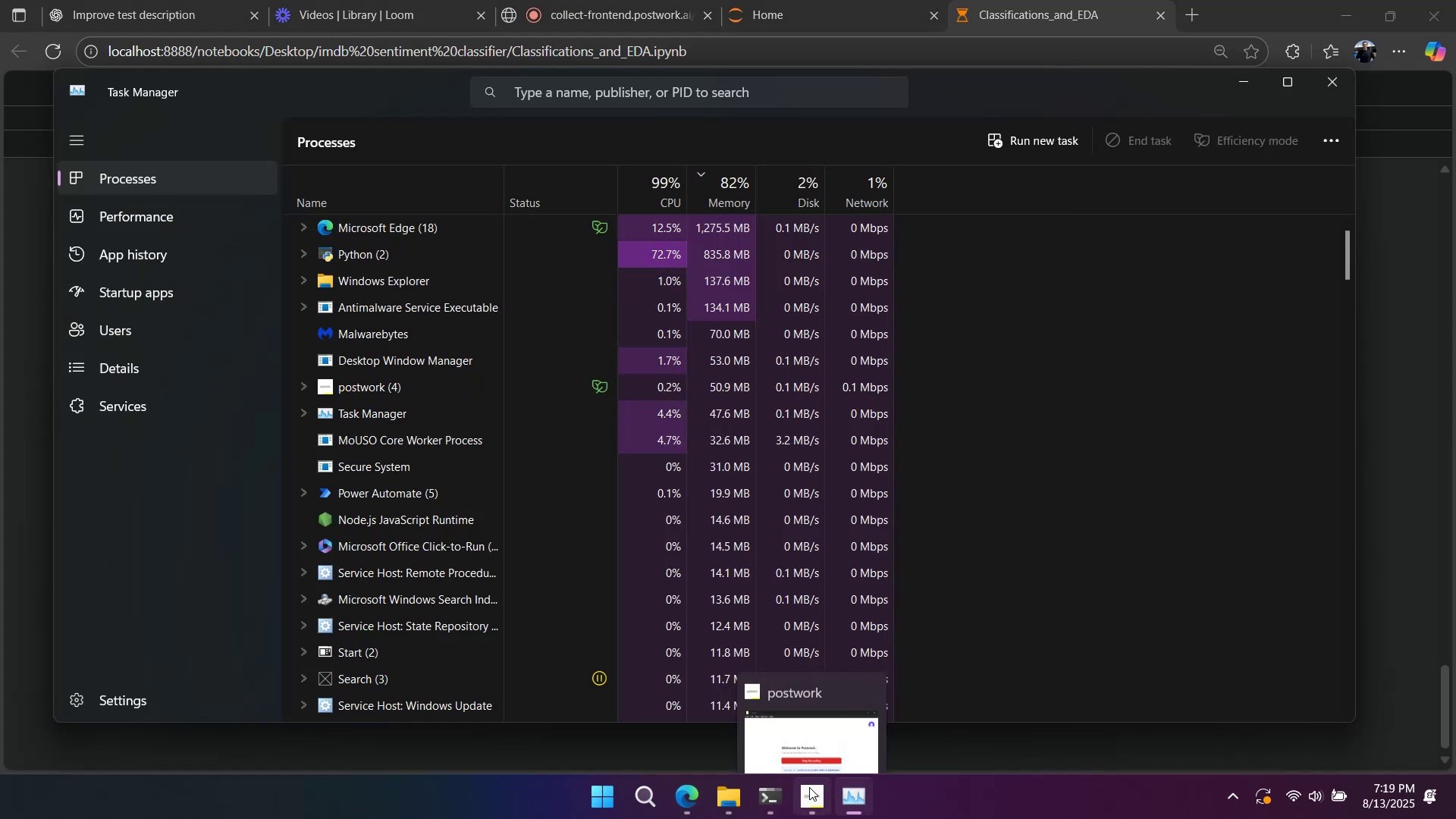 
left_click([842, 793])
 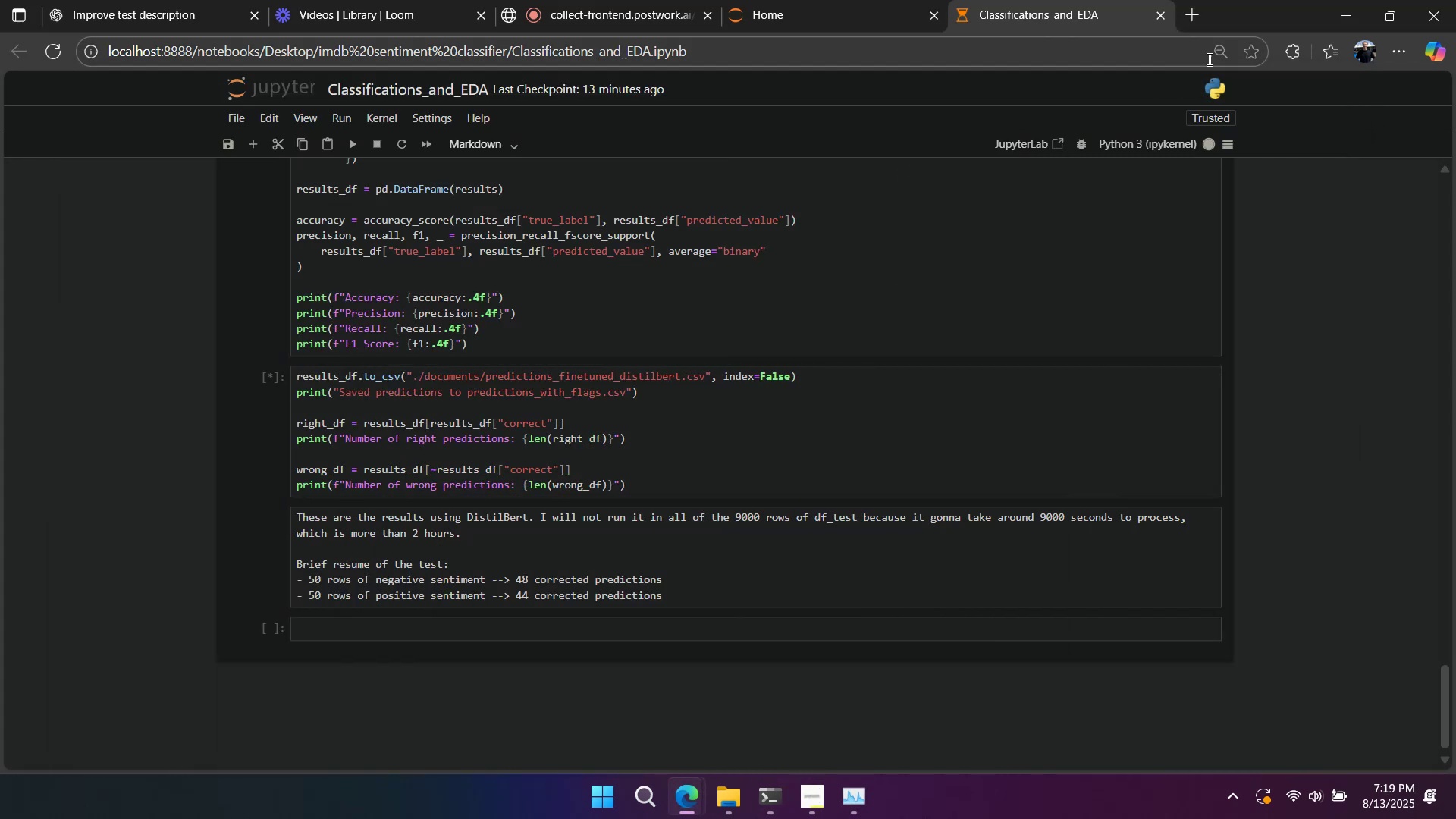 
left_click([719, 795])
 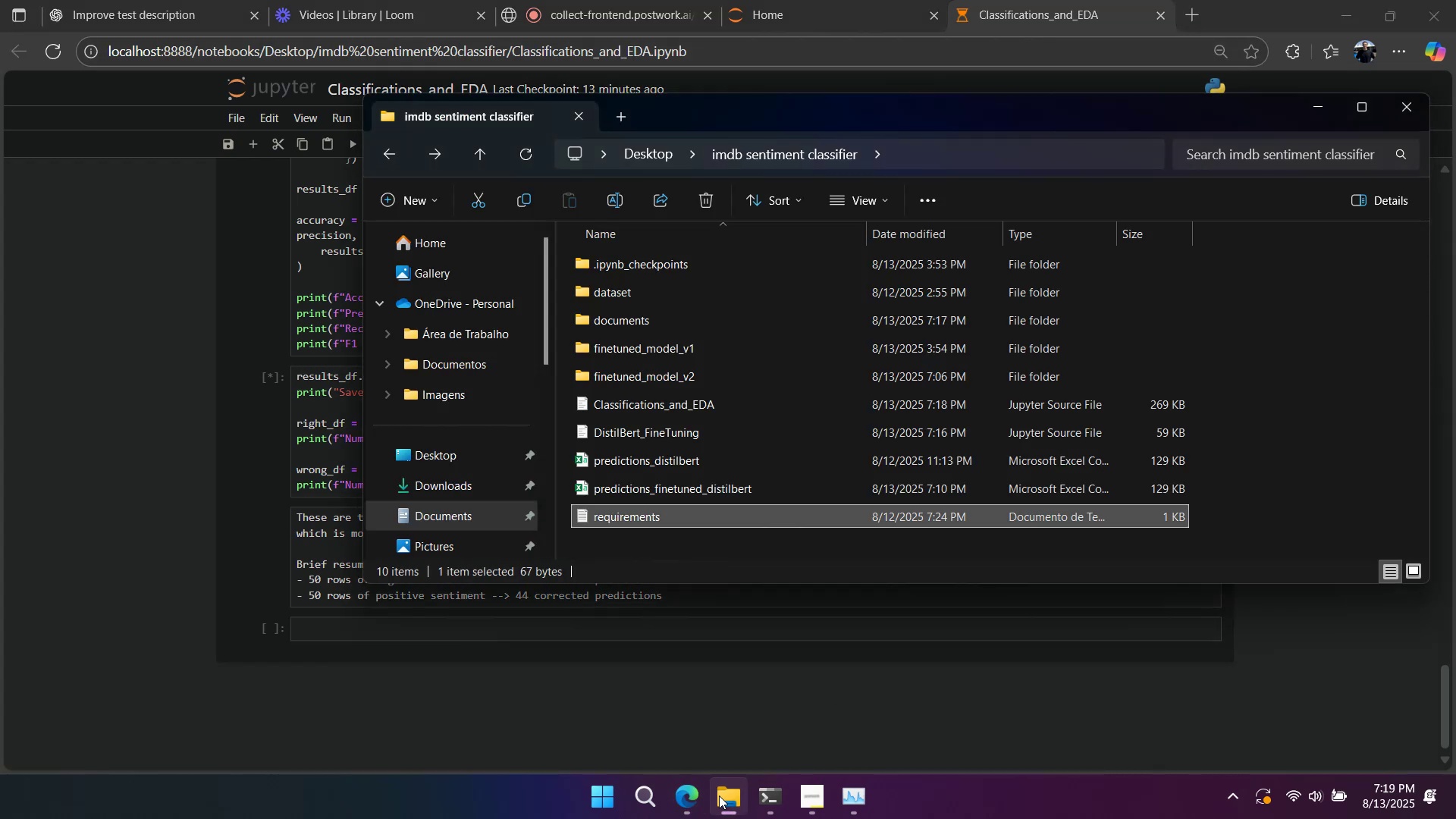 
left_click([719, 795])
 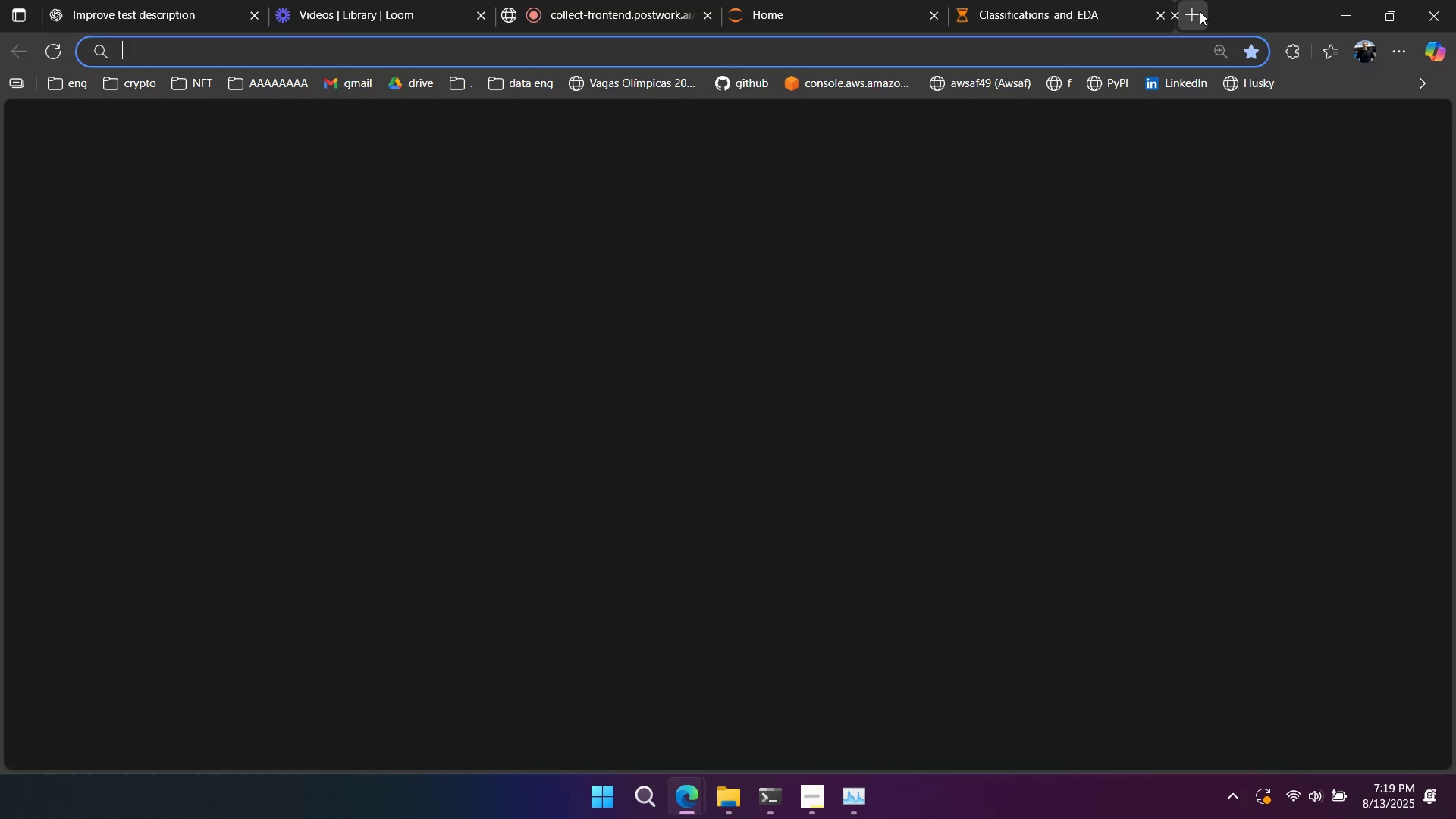 
type(gitub)
 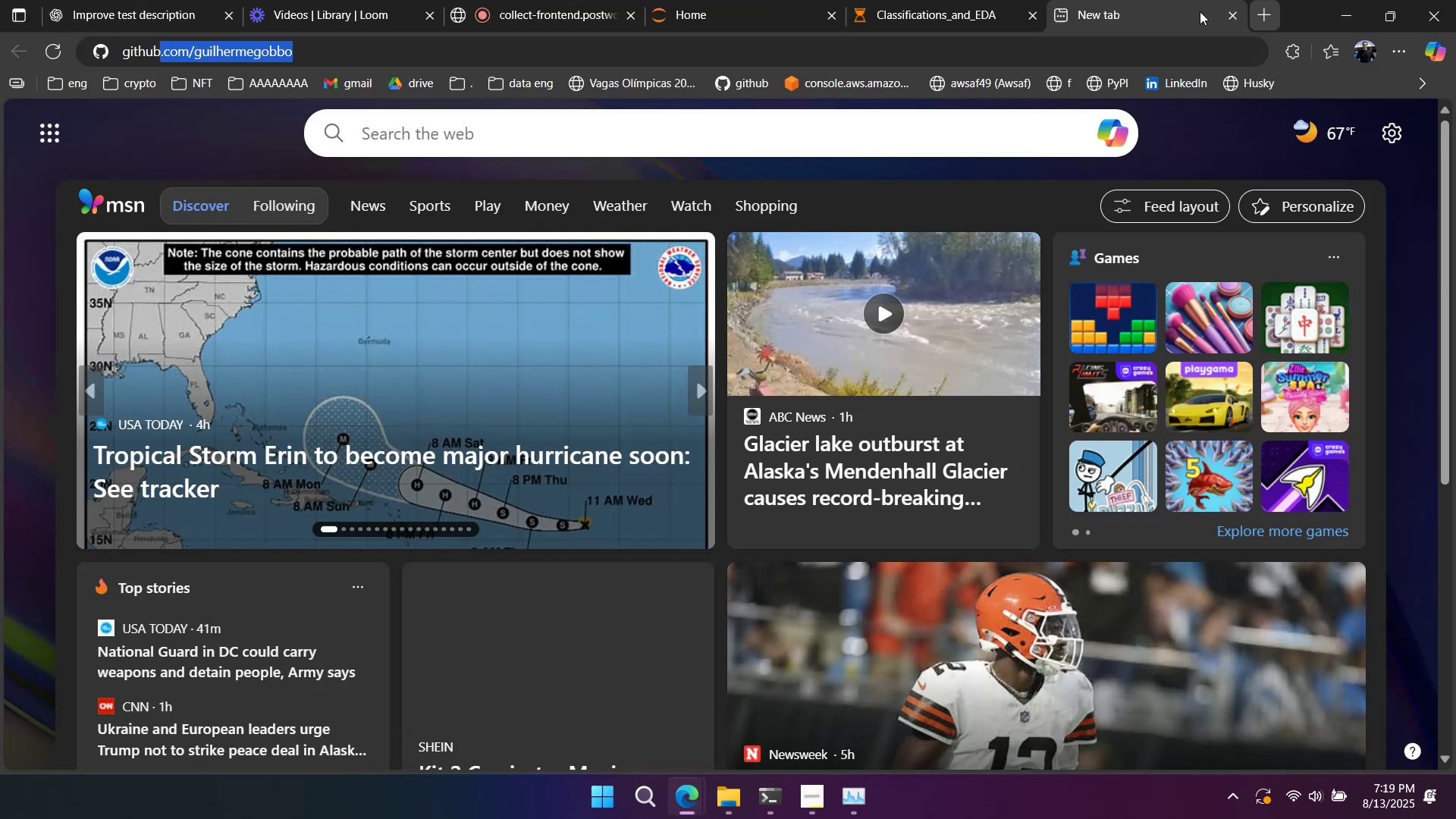 
key(Enter)
 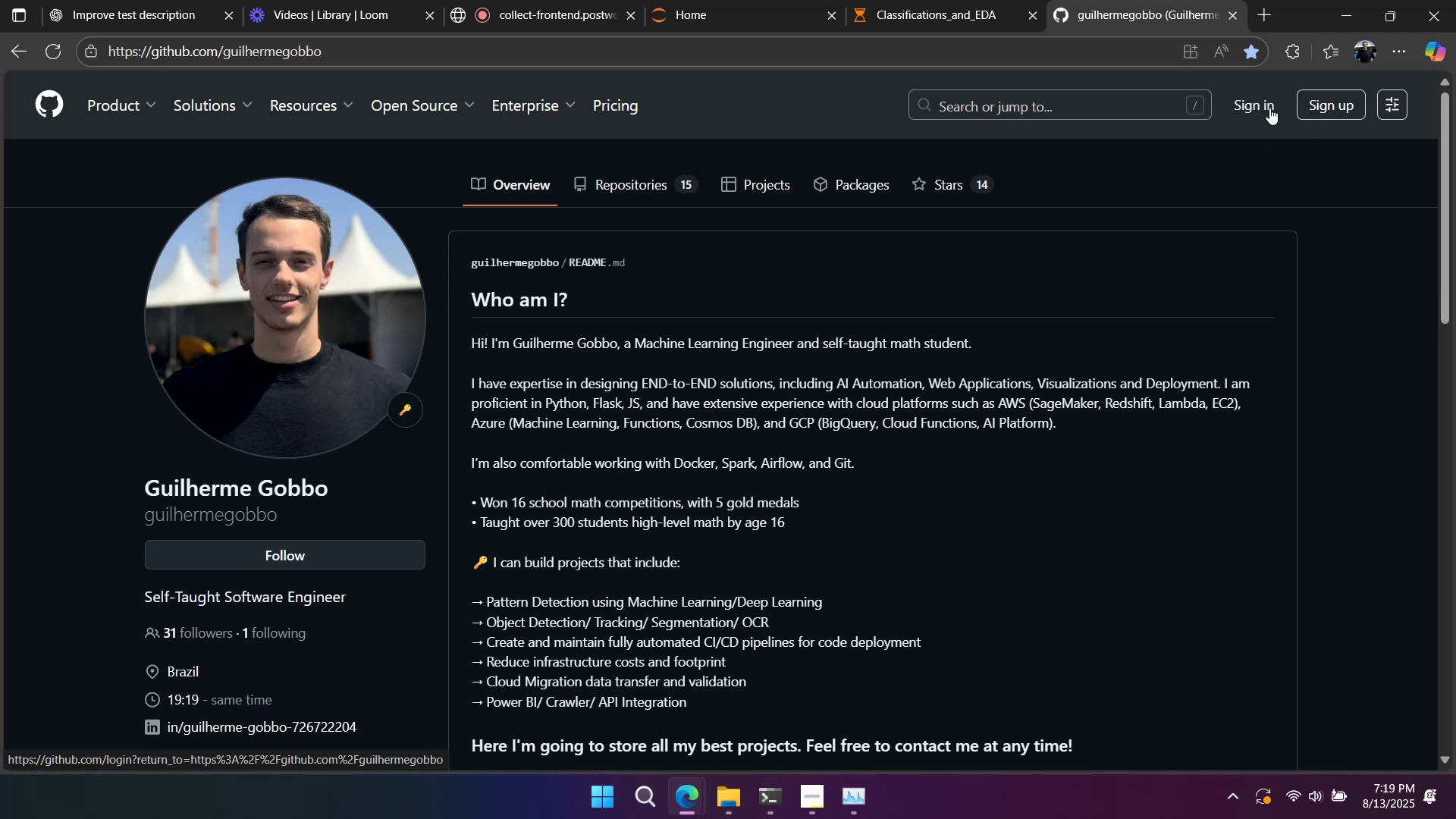 
wait(6.75)
 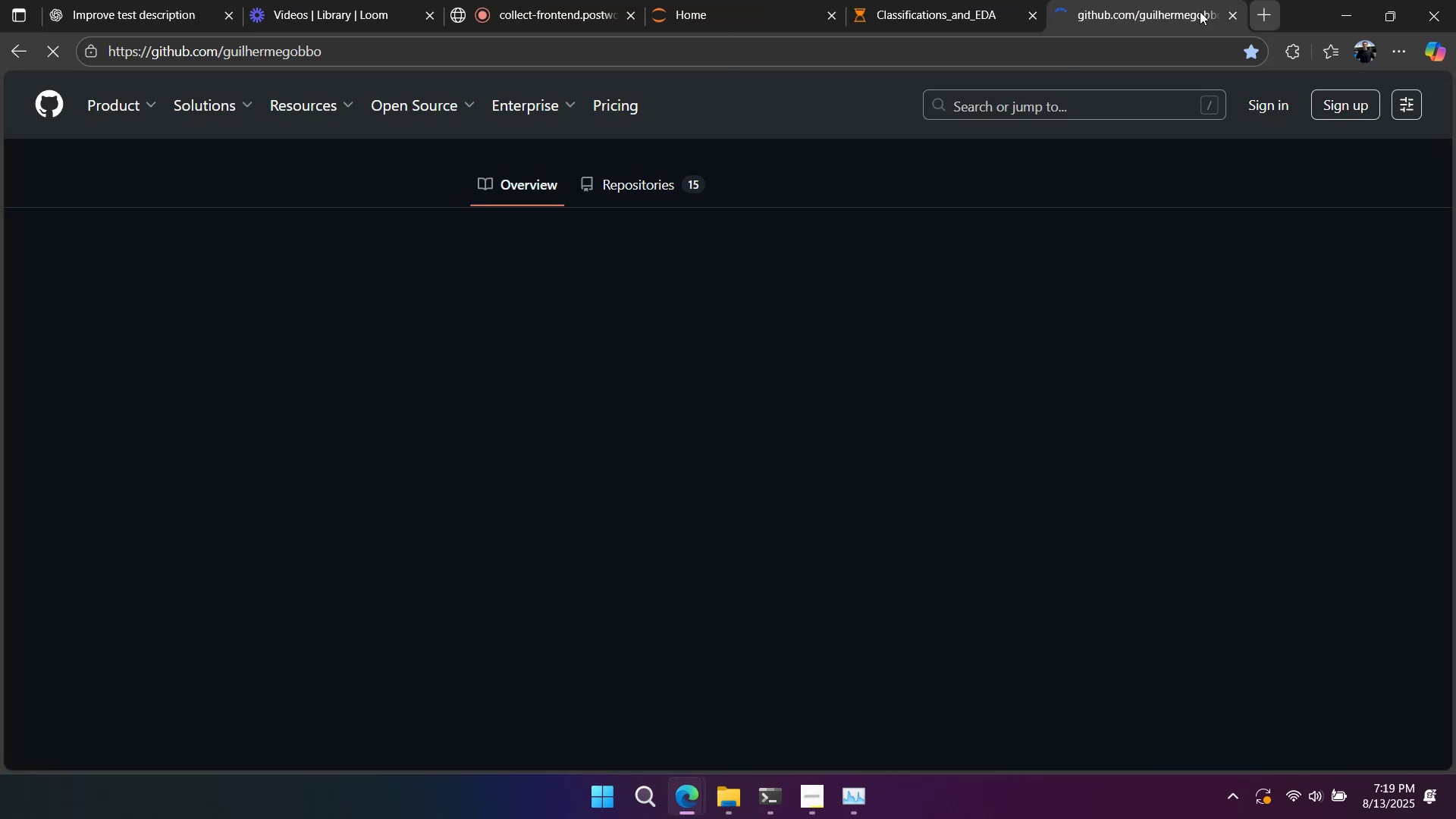 
left_click([1259, 107])
 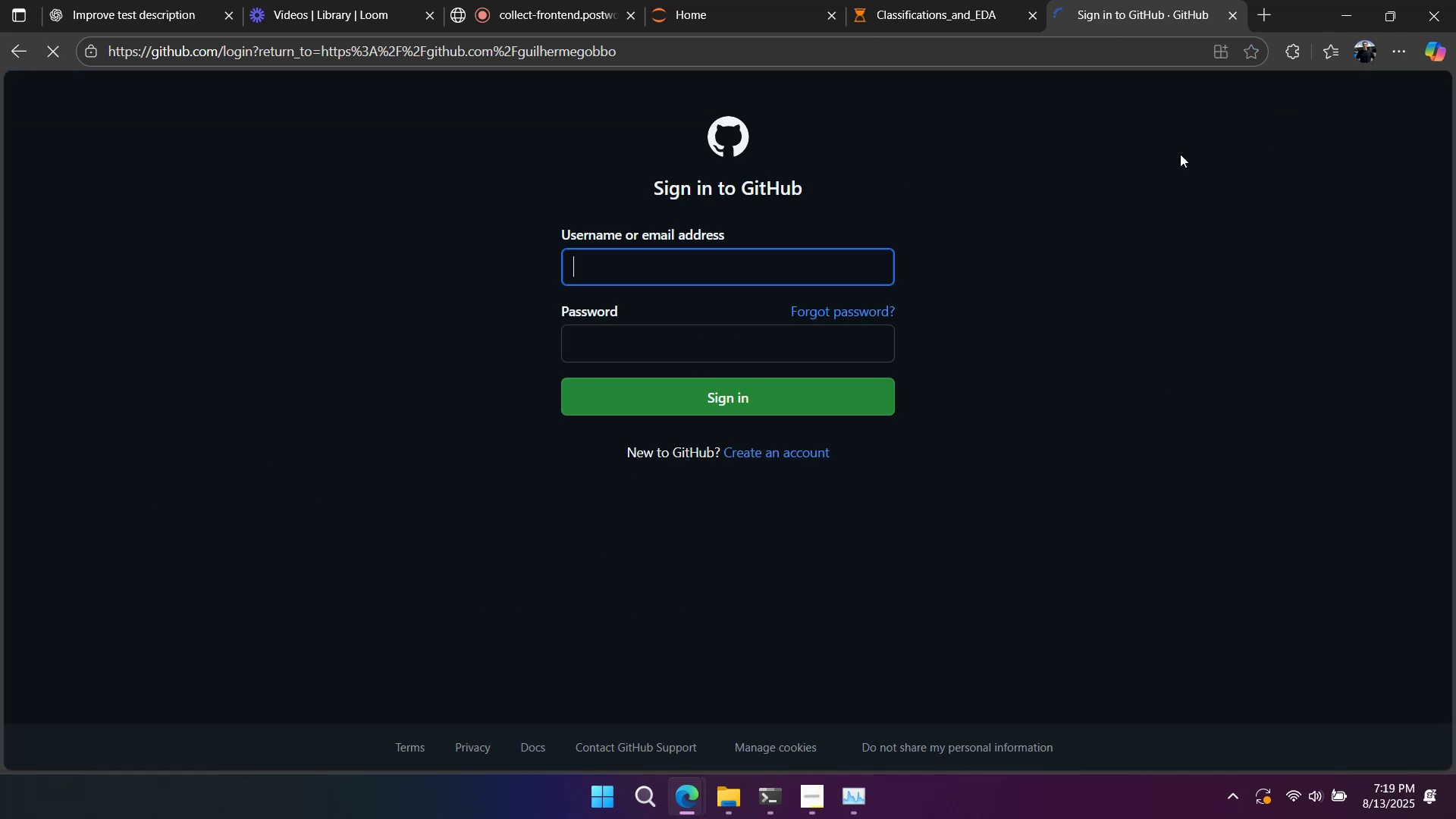 
left_click([792, 260])
 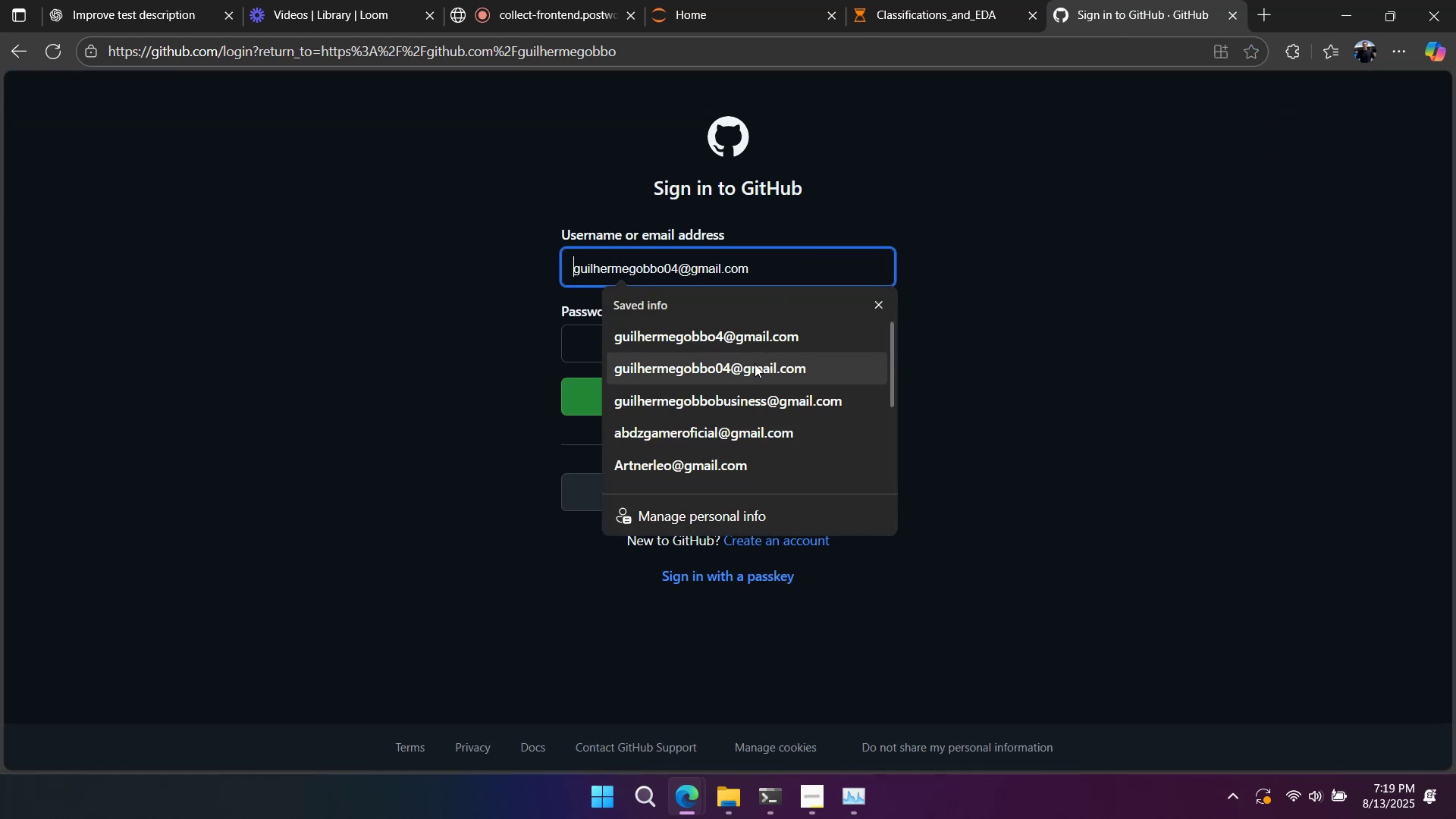 
left_click([755, 366])
 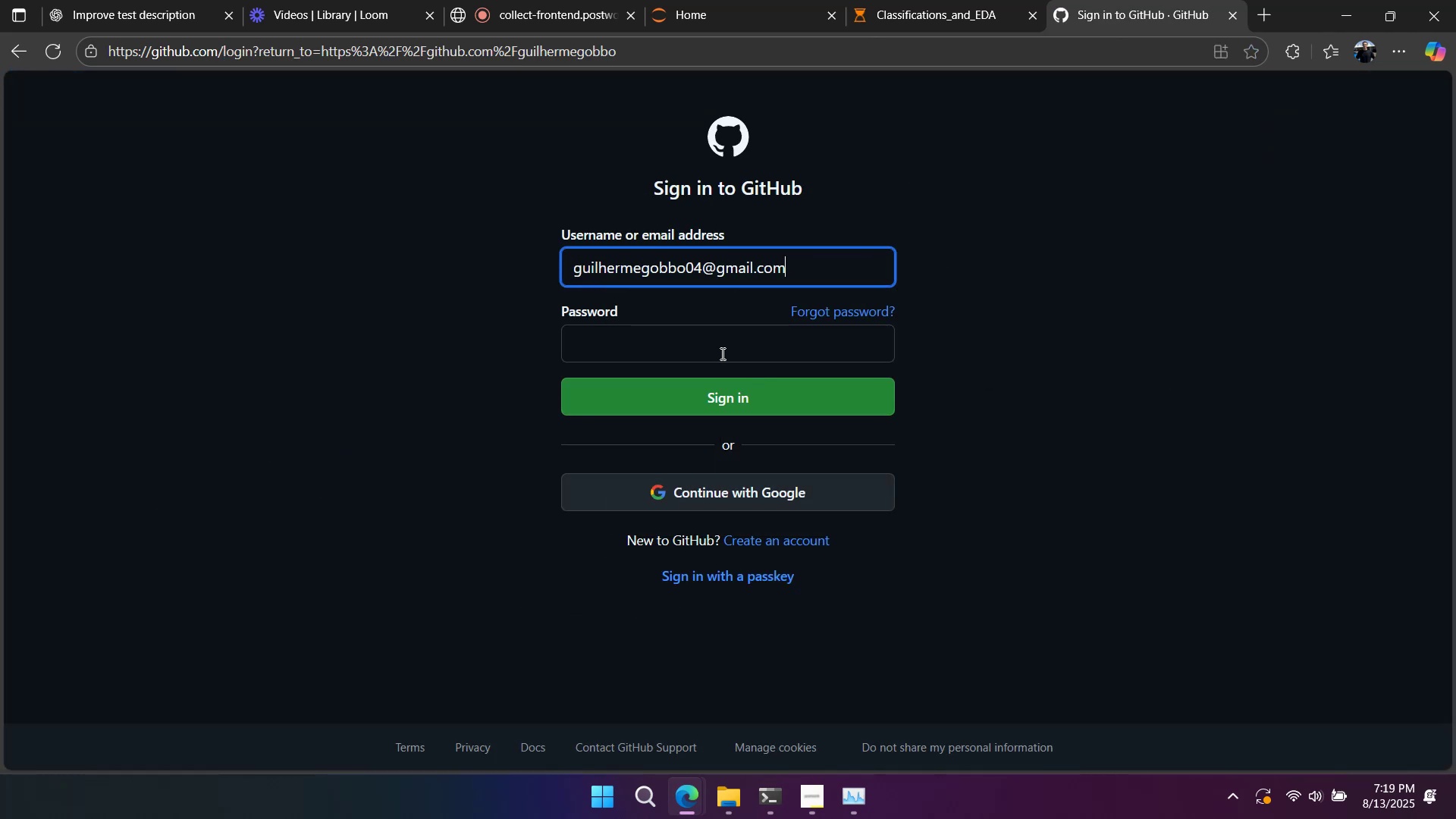 
left_click([720, 352])
 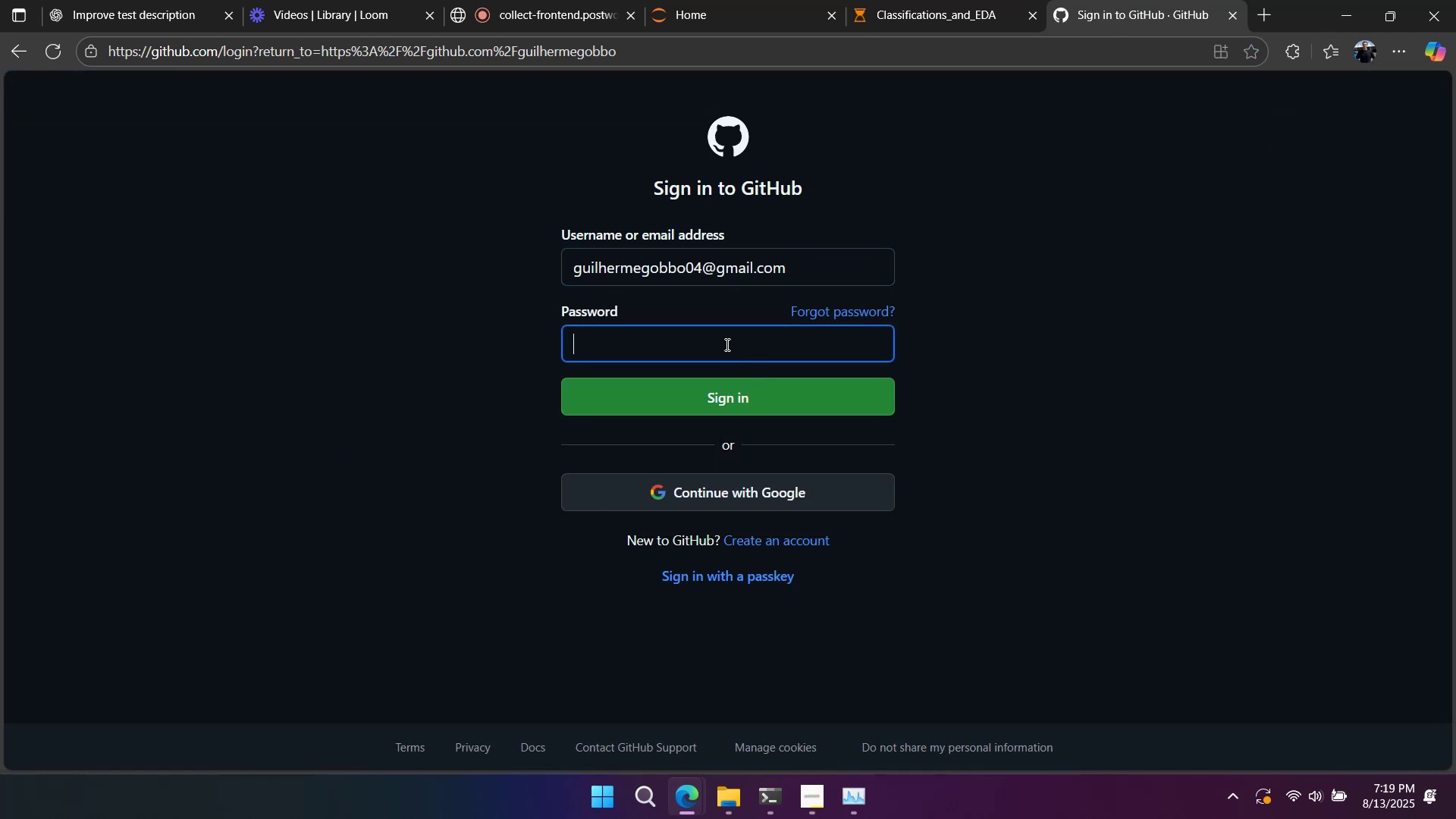 
type(06127006abzZ#)
 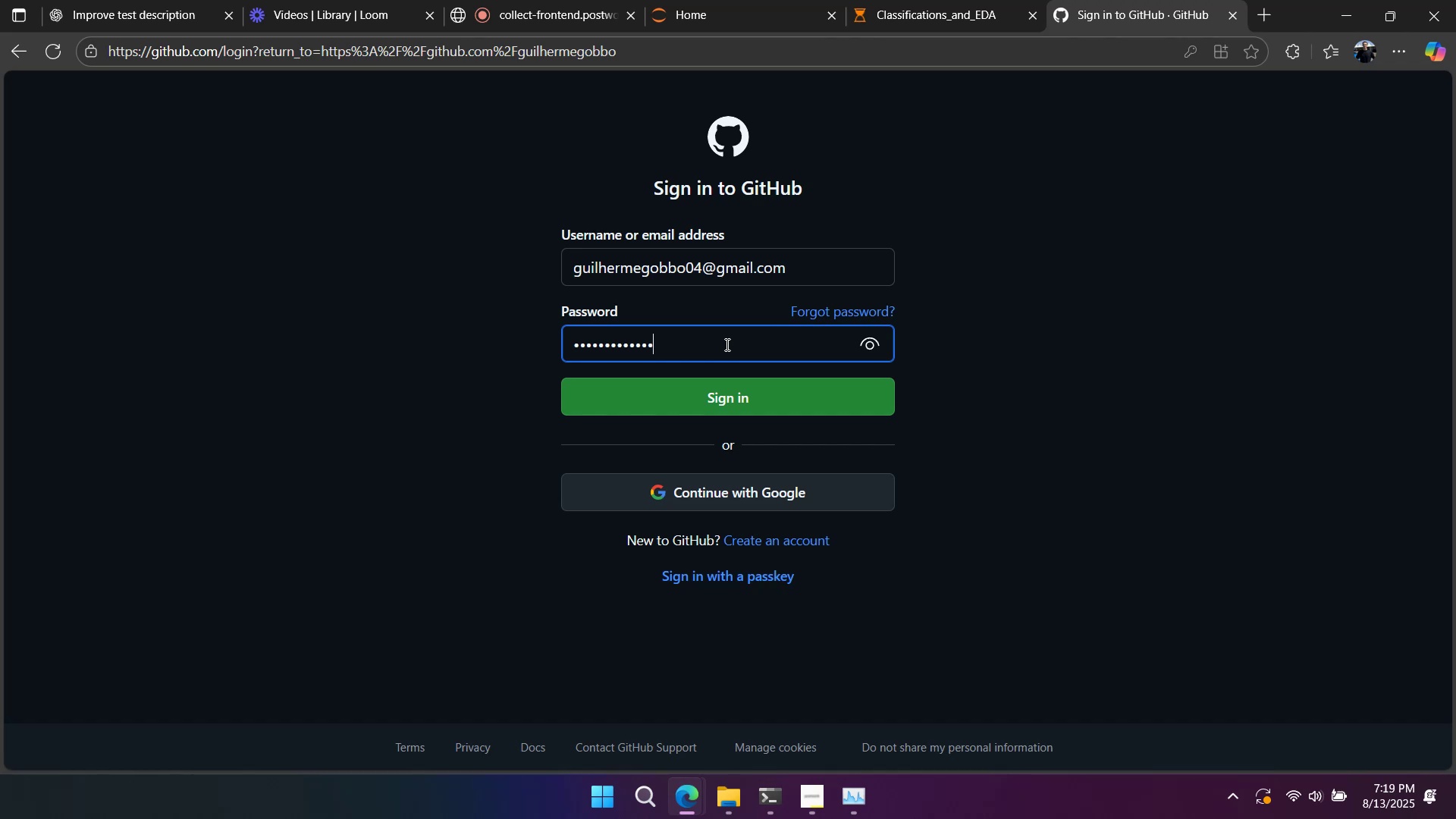 
left_click([716, 392])
 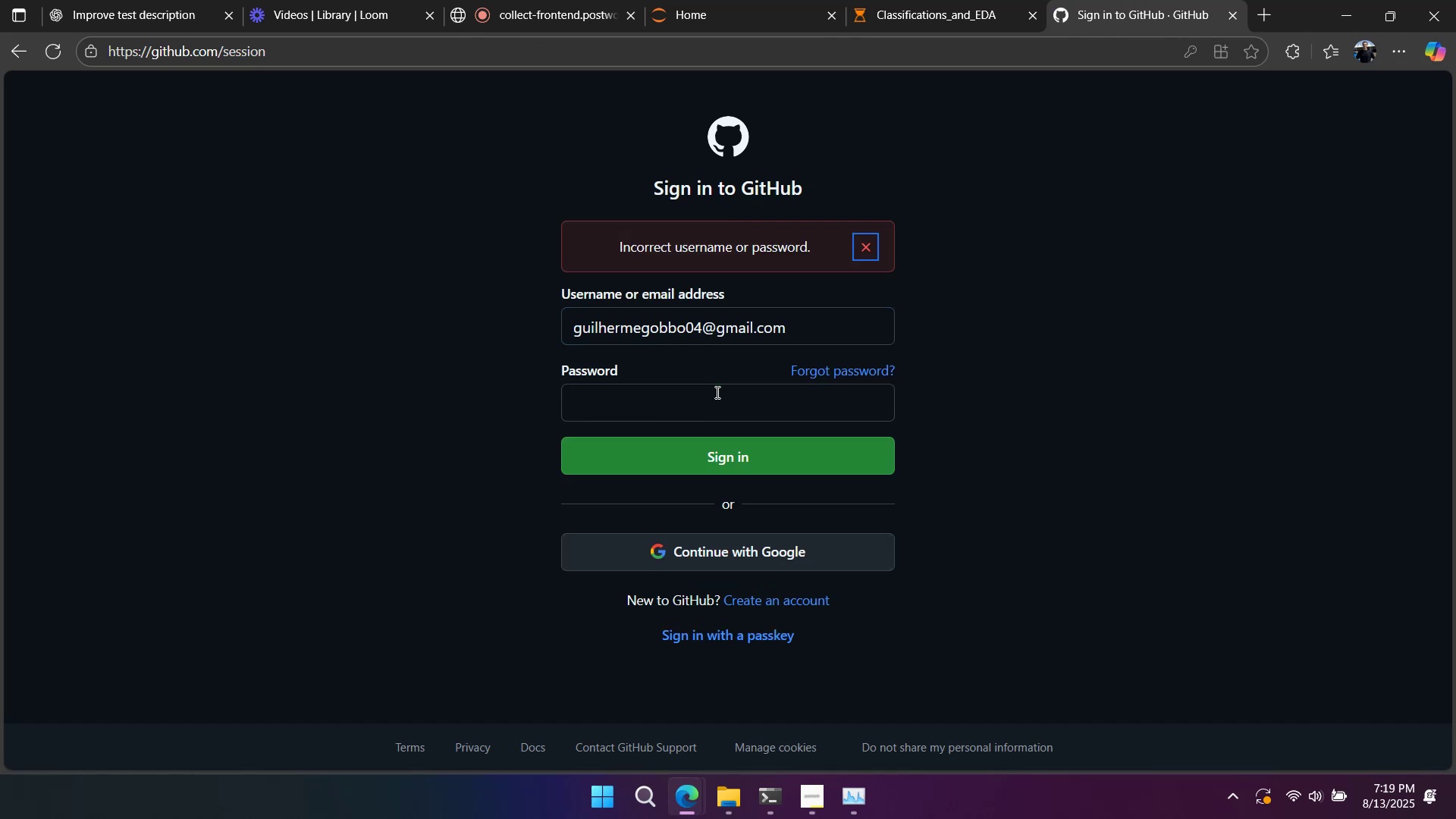 
left_click([716, 392])
 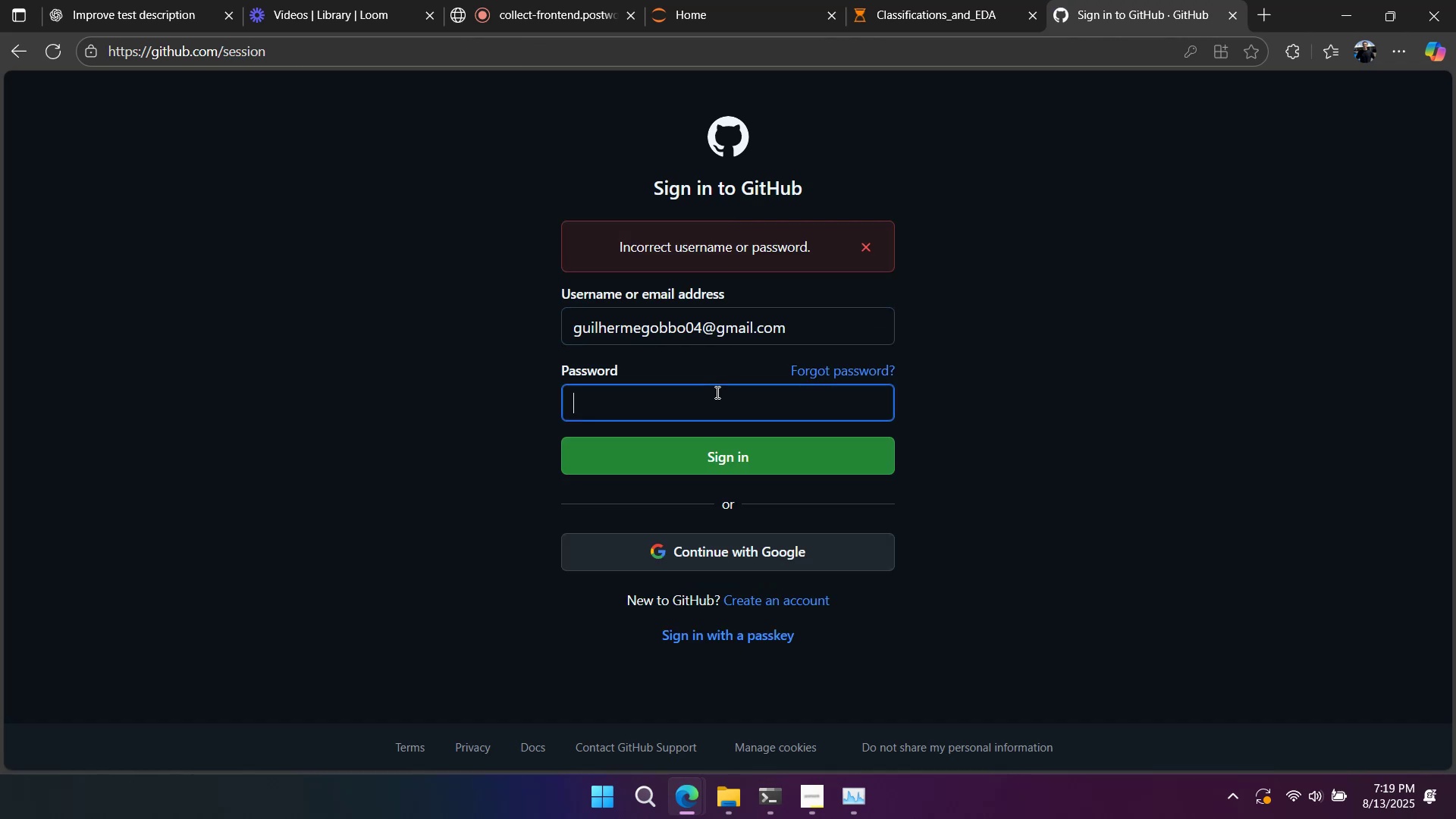 
type(06127006abz)
 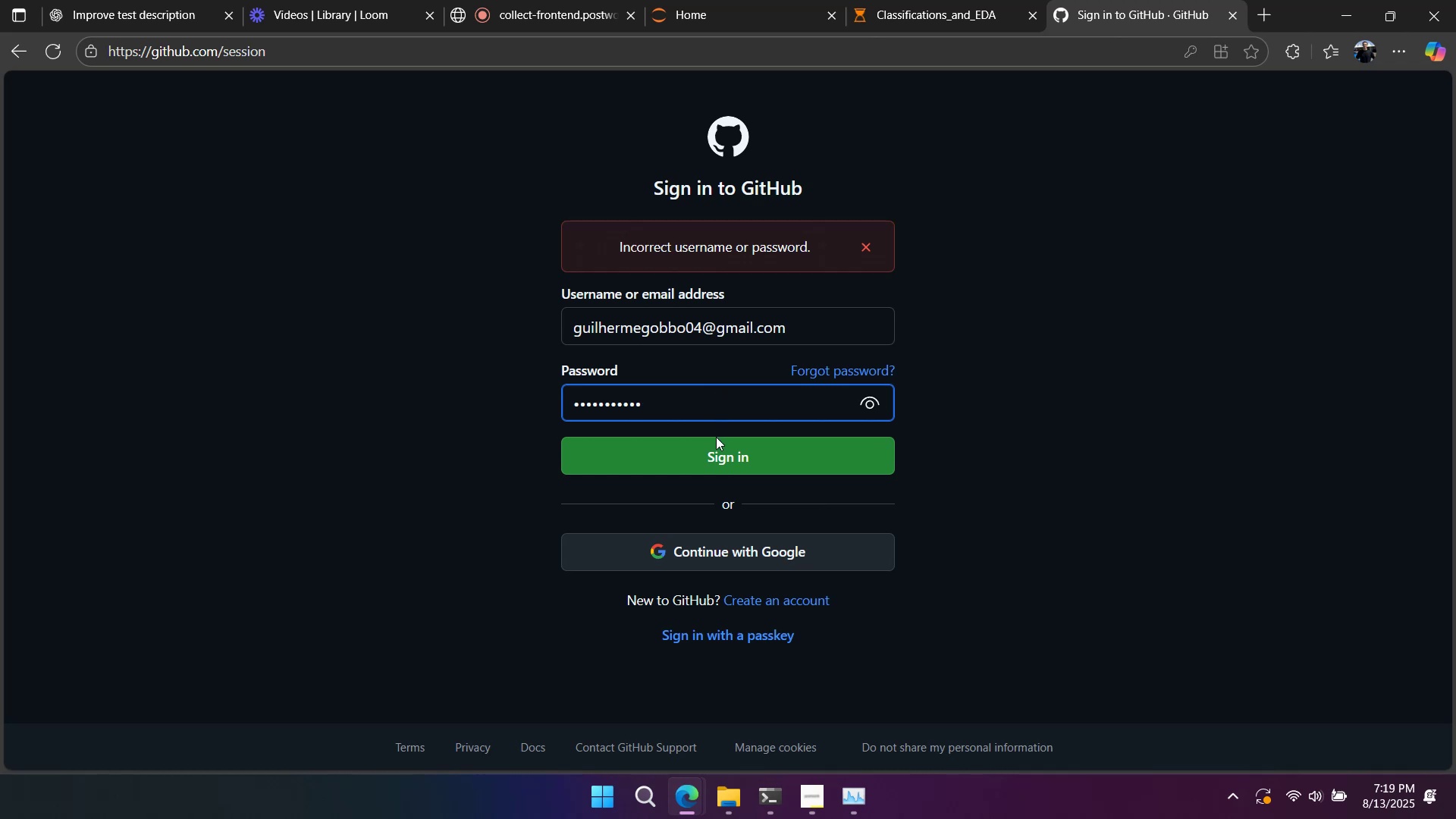 
left_click([712, 449])
 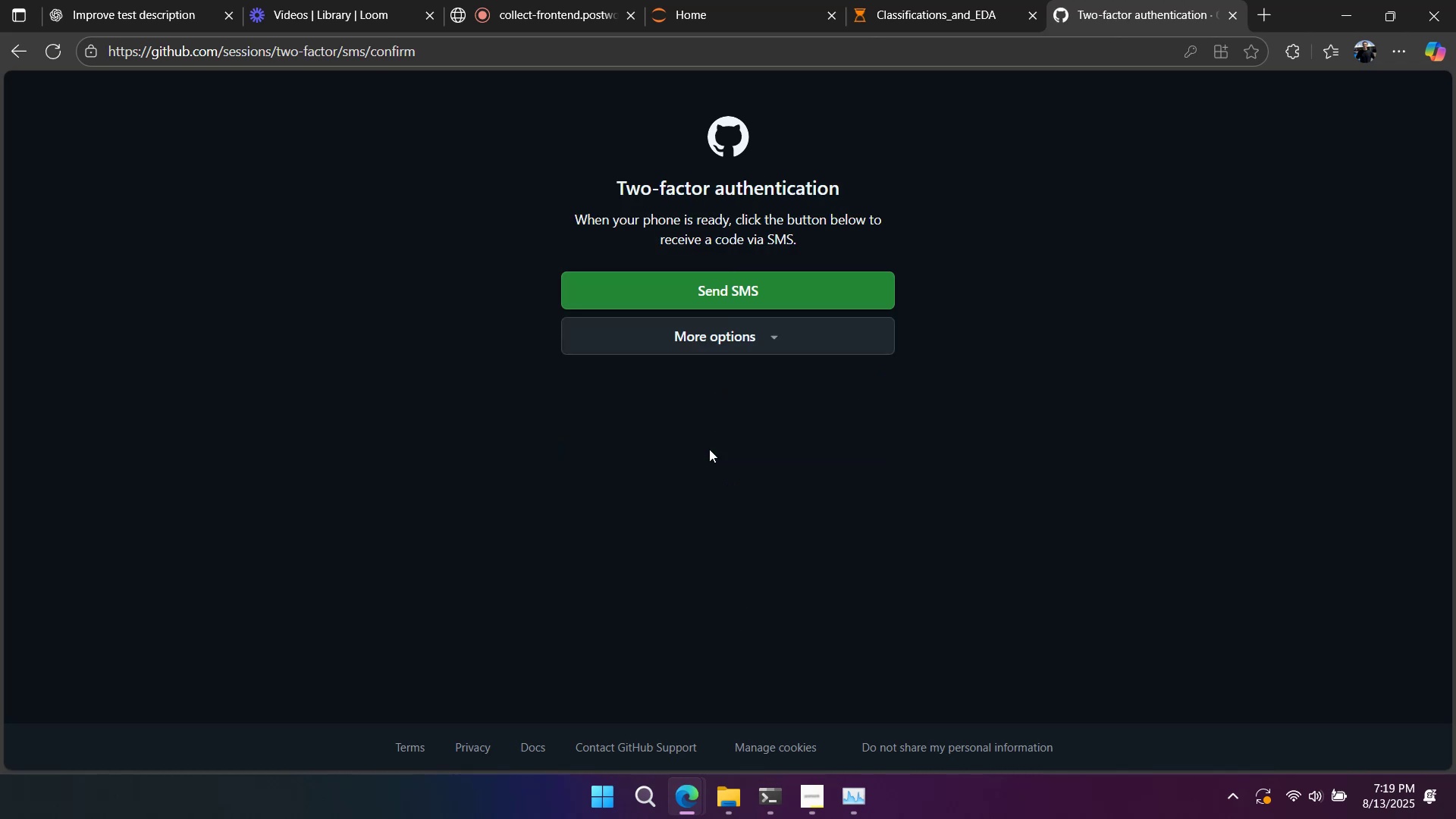 
left_click([752, 294])
 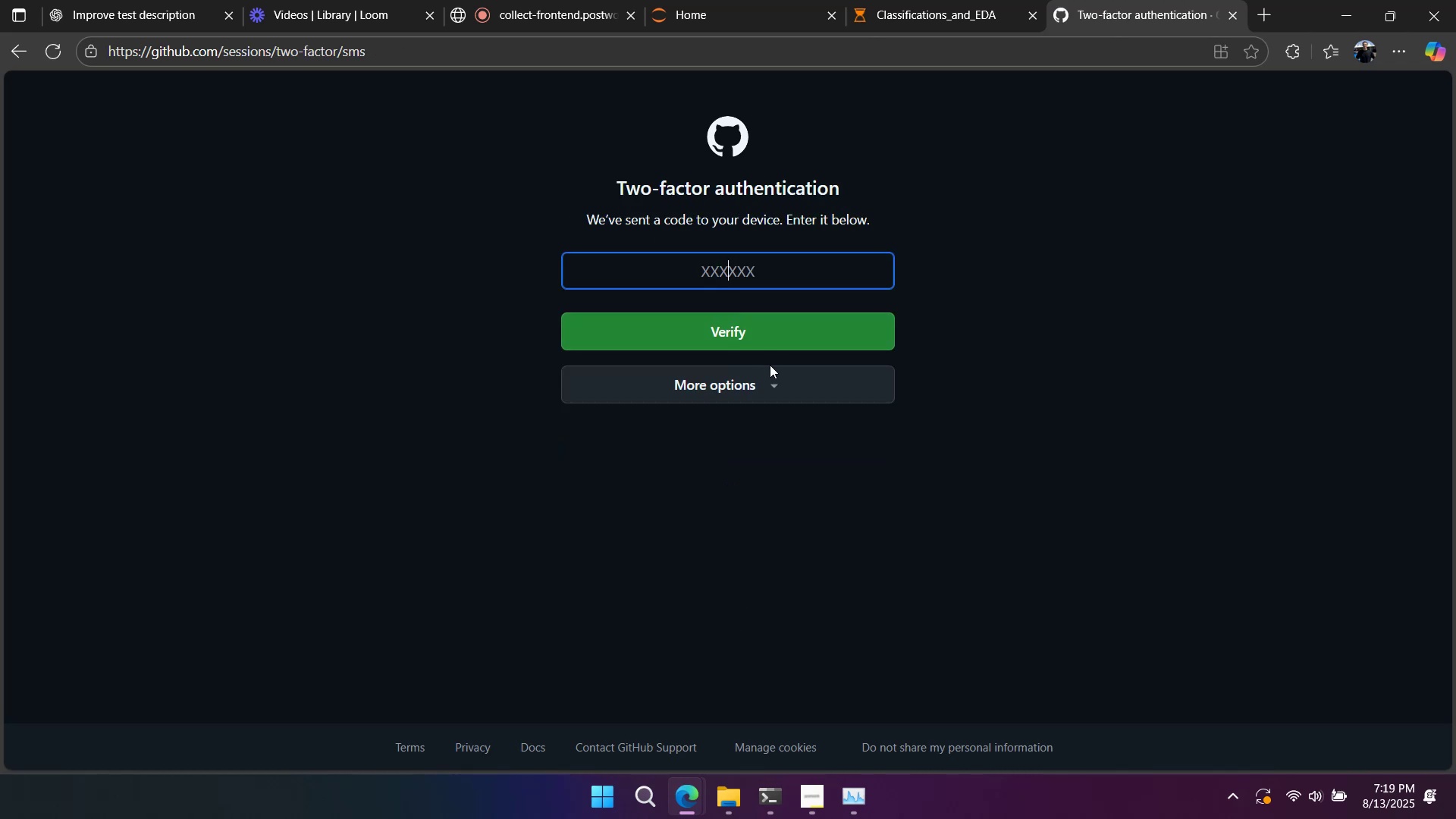 
wait(9.57)
 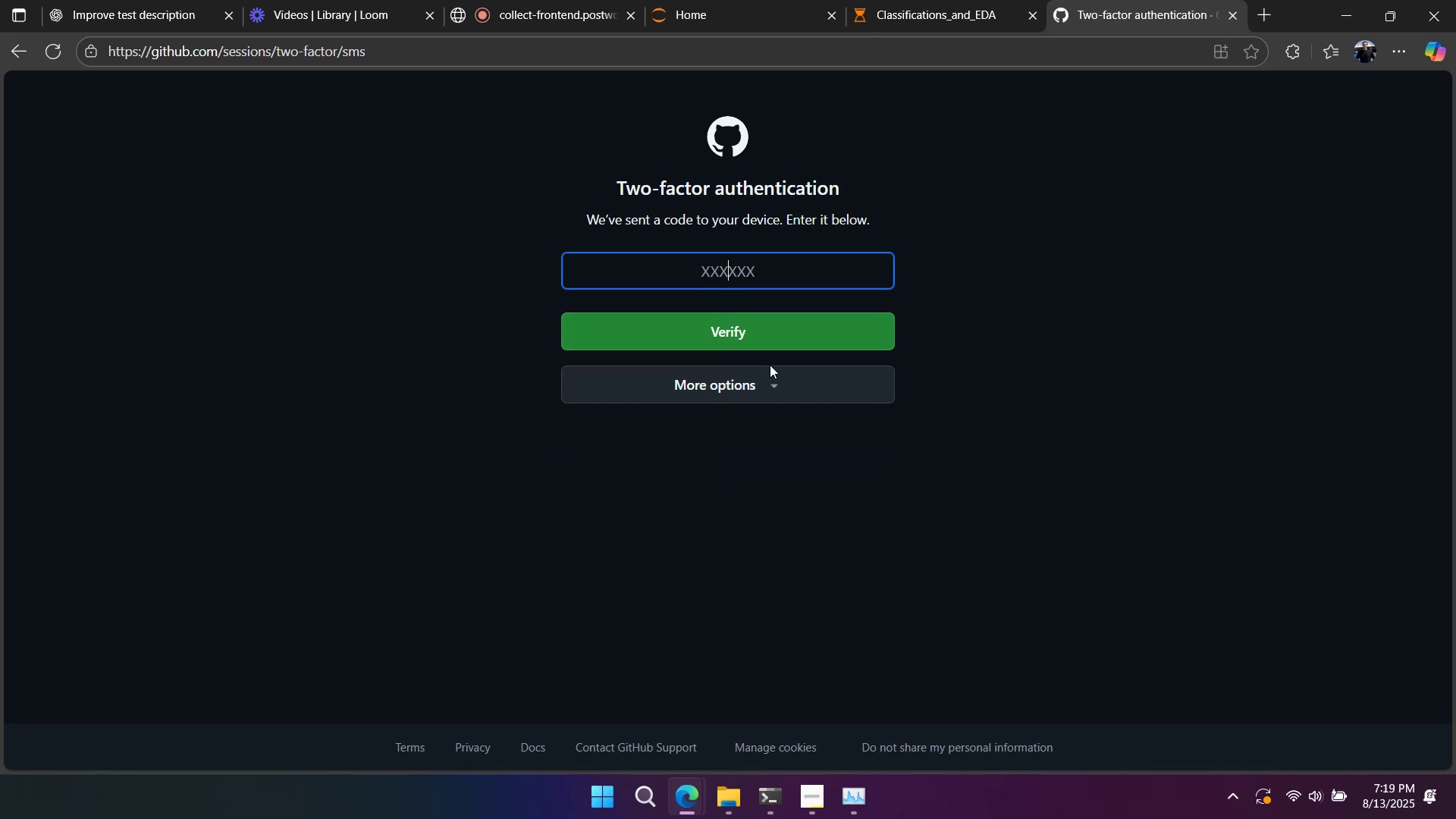 
key(Numpad3)
 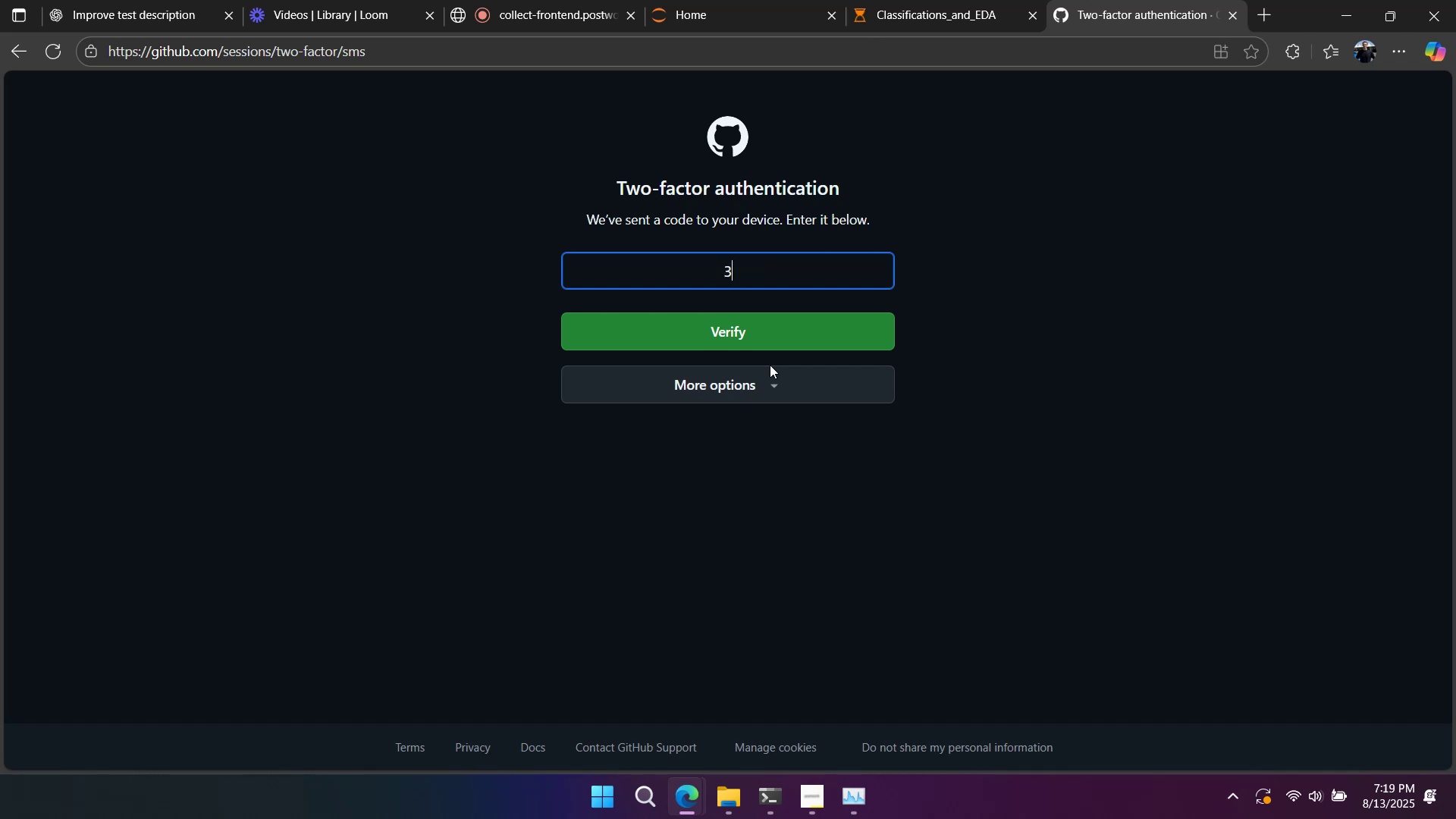 
key(Numpad1)
 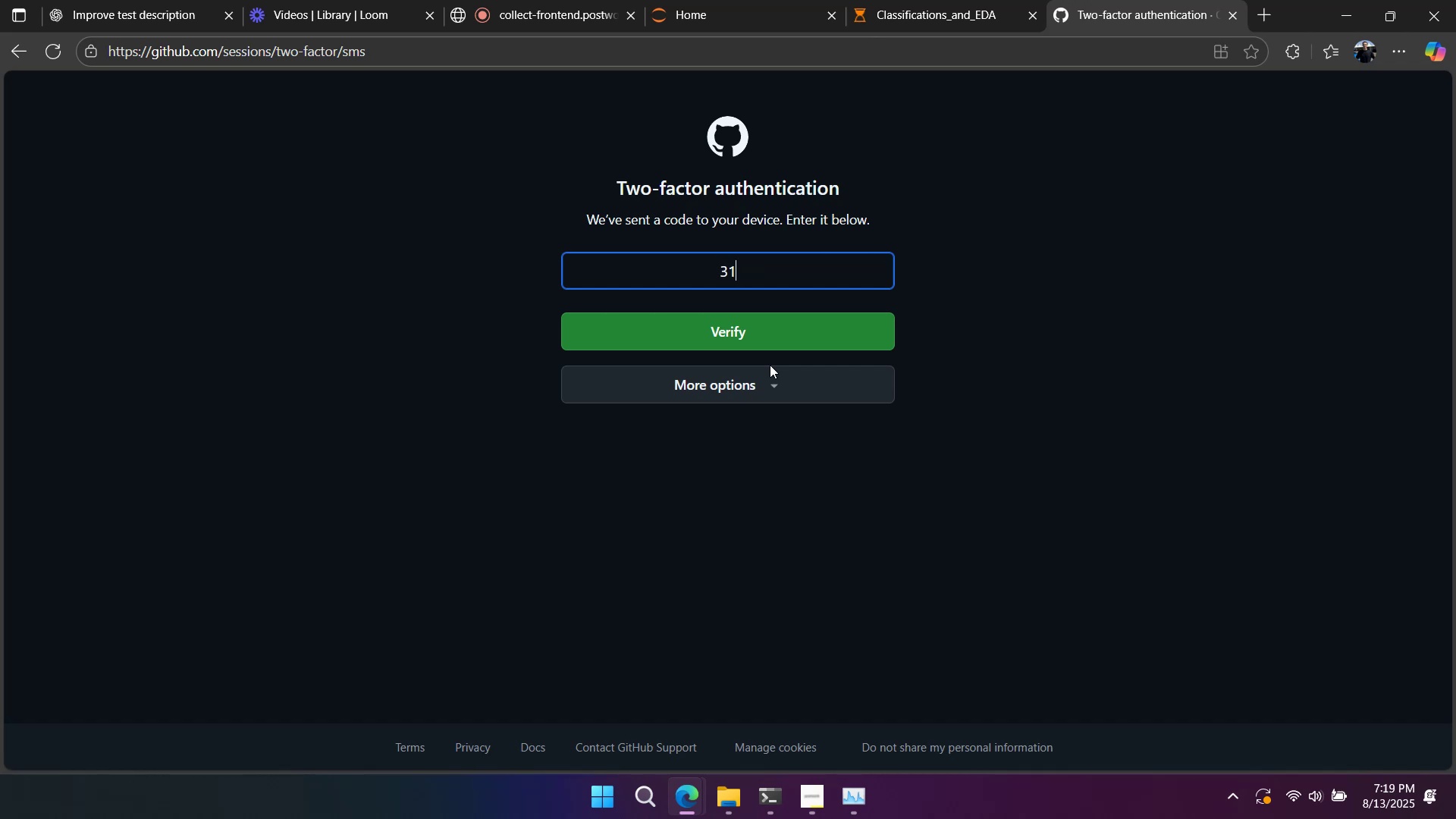 
key(Numpad6)
 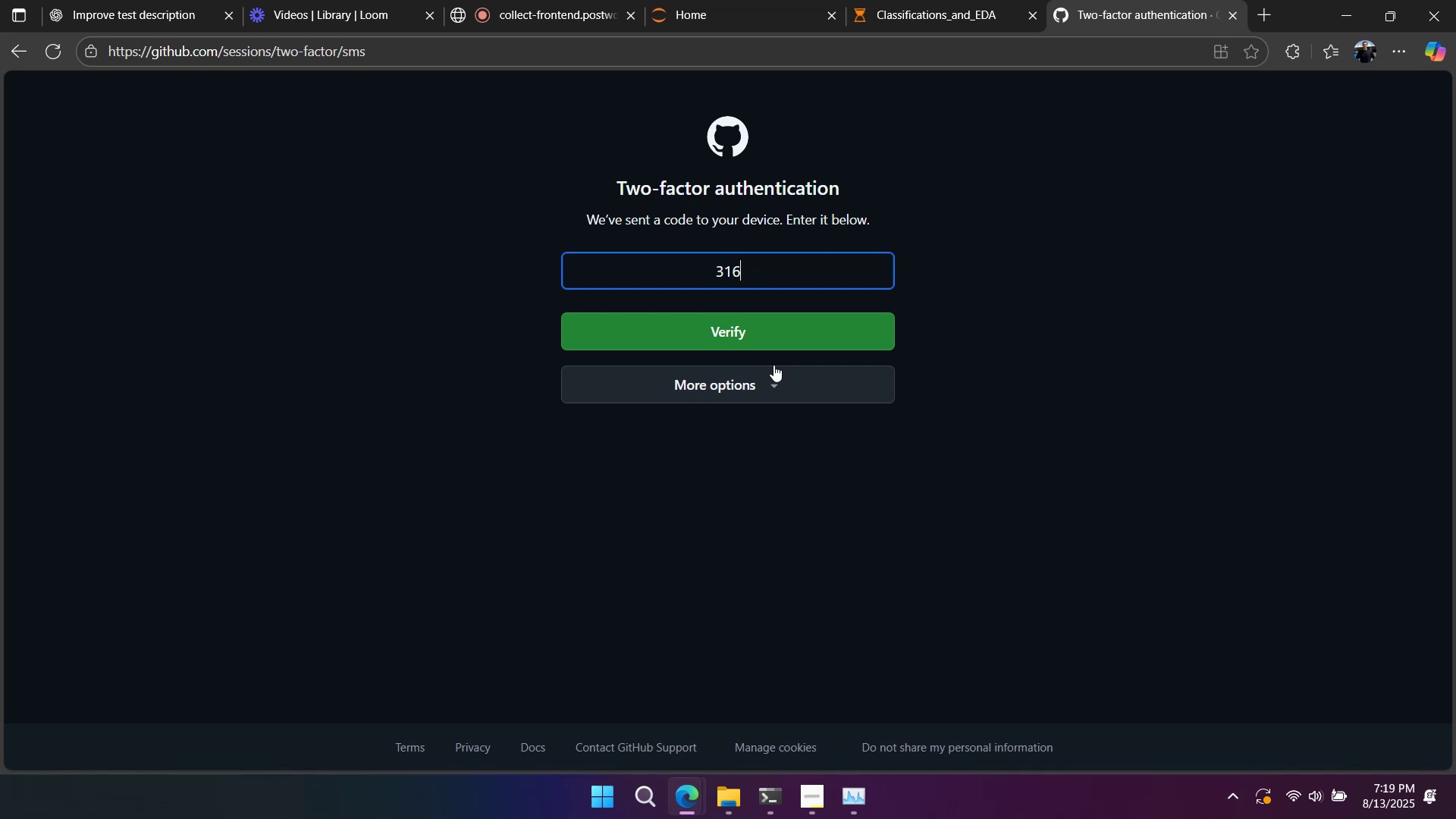 
key(Numpad9)
 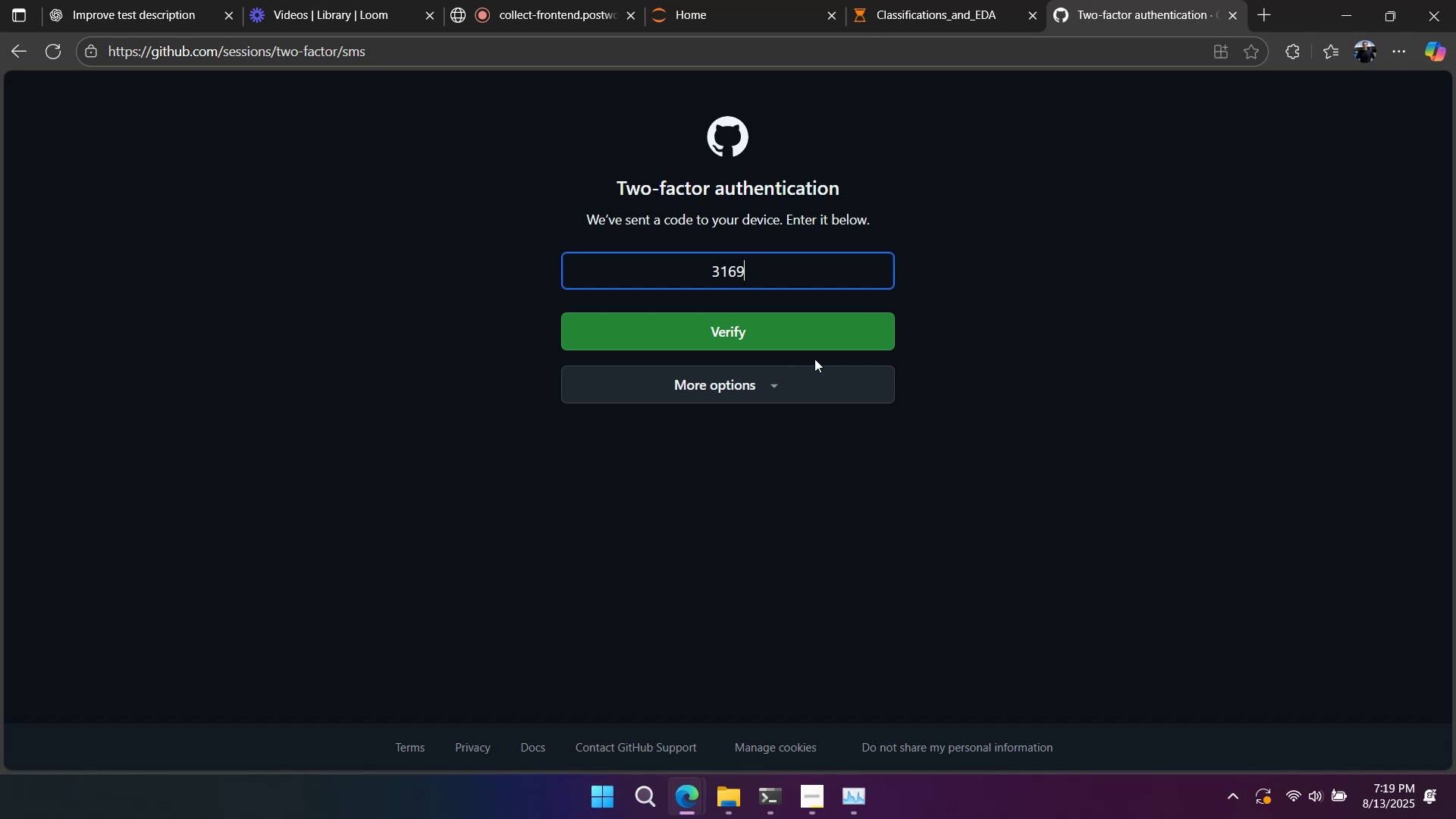 
key(Numpad0)
 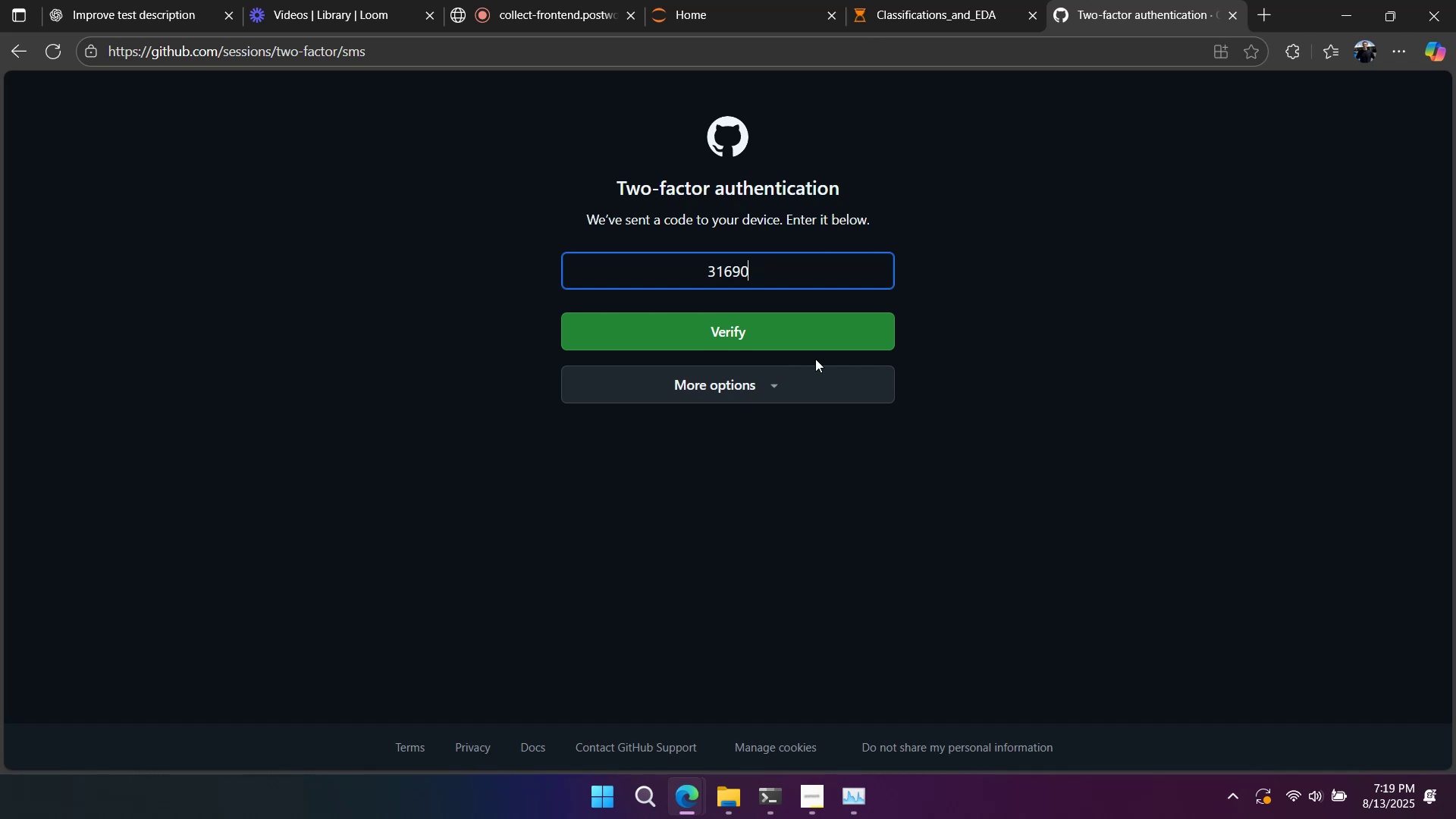 
key(Numpad6)
 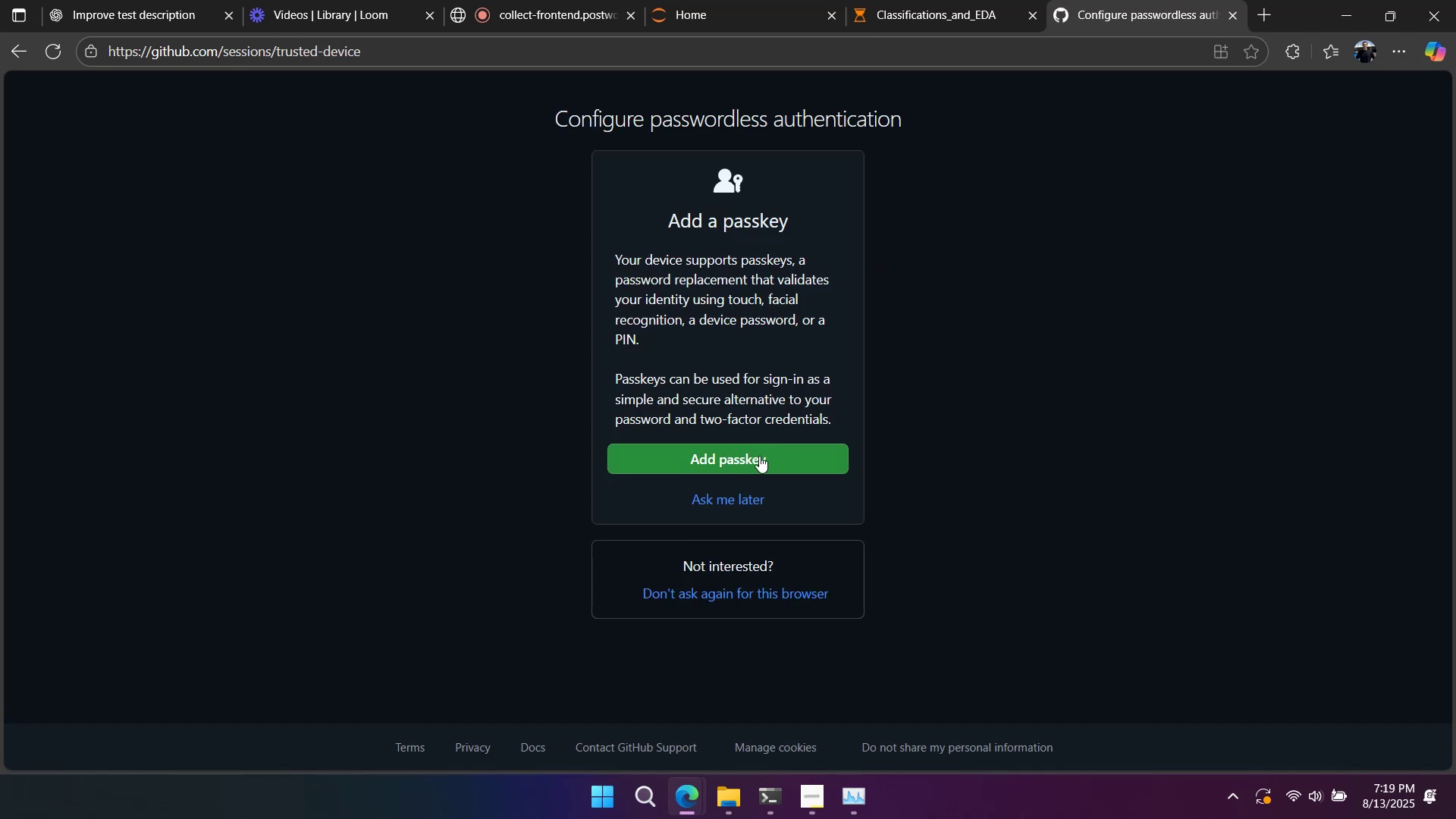 
left_click([743, 503])
 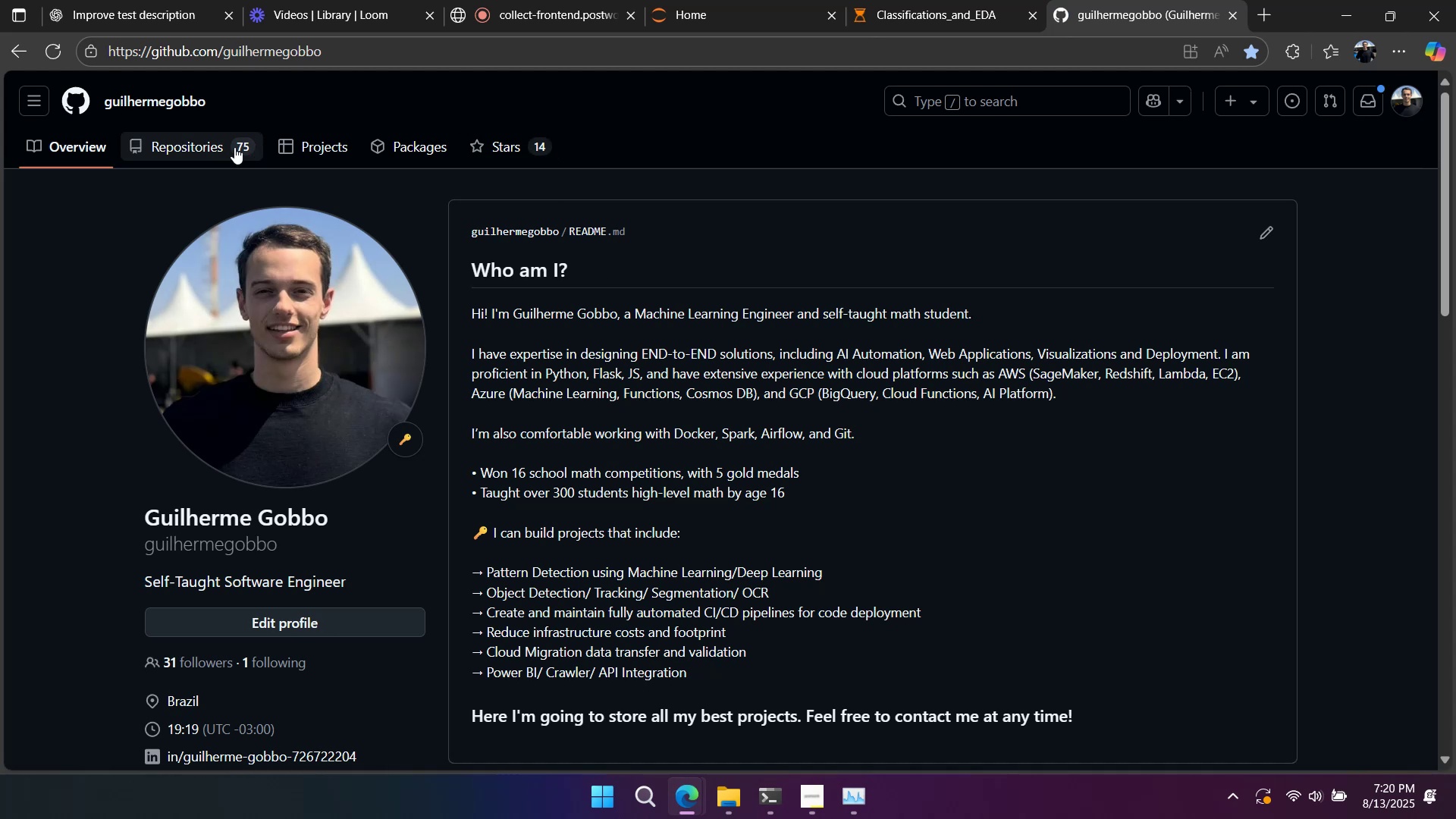 
left_click([1232, 108])
 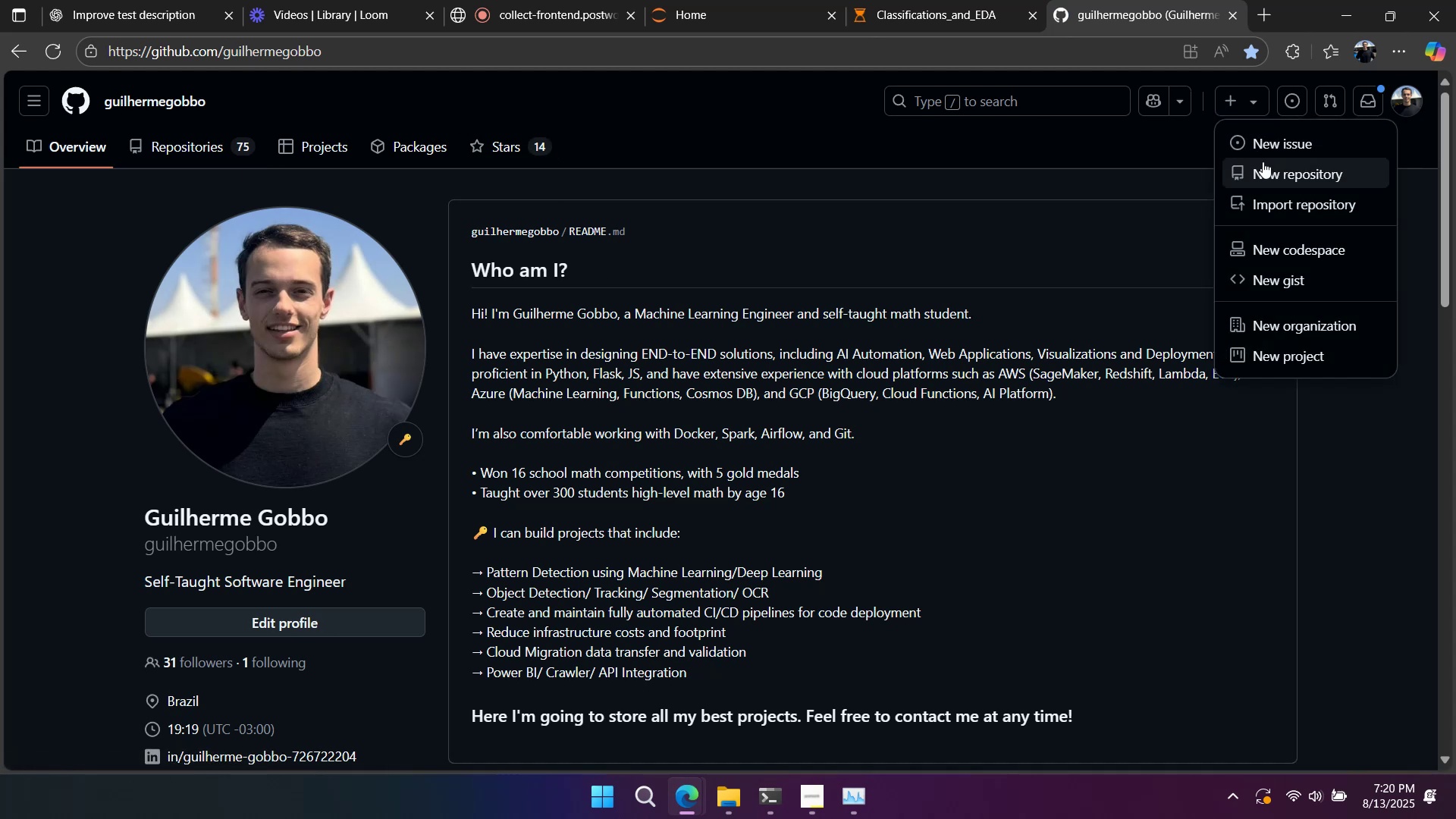 
left_click([1263, 168])
 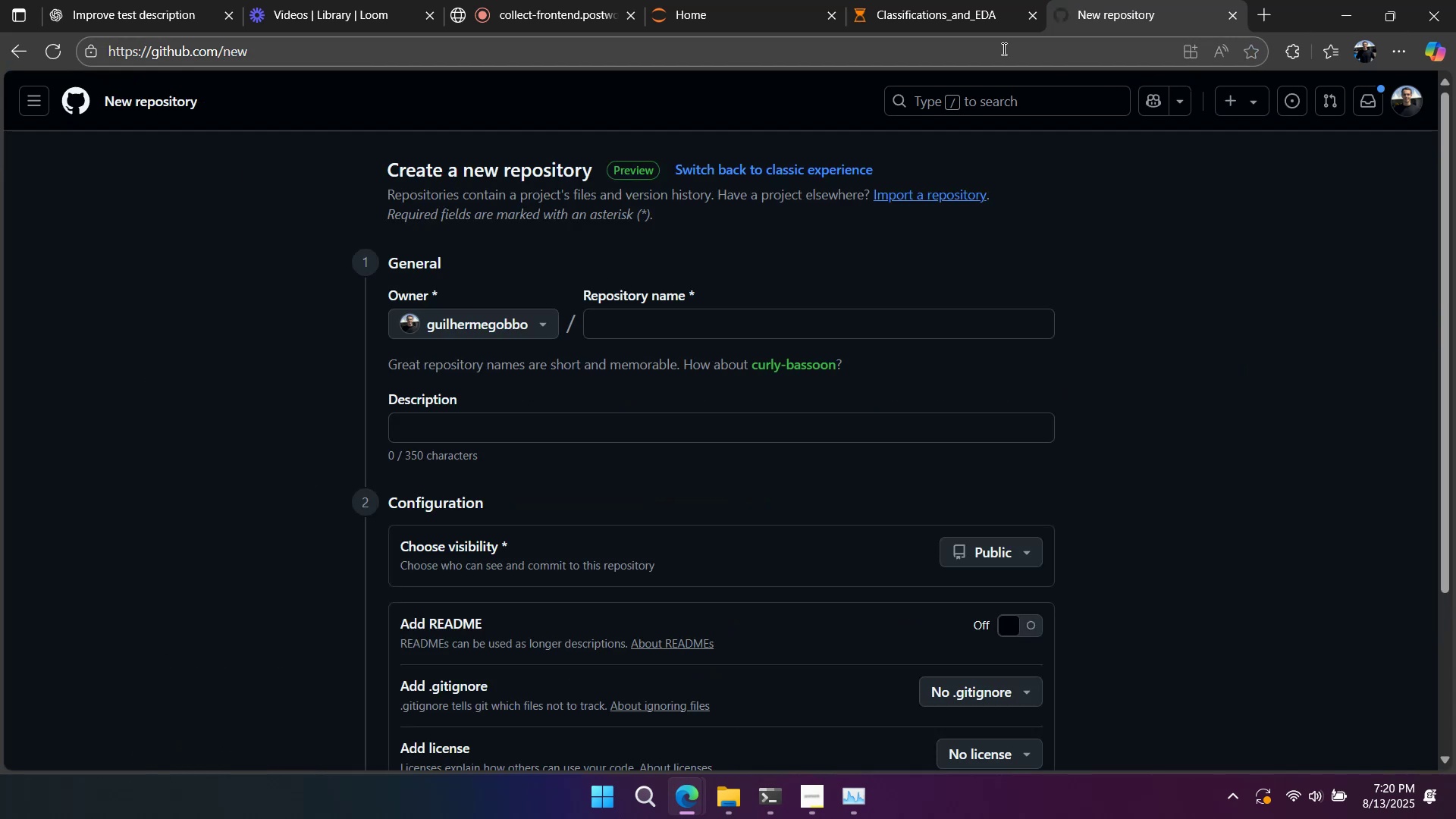 
left_click([808, 309])
 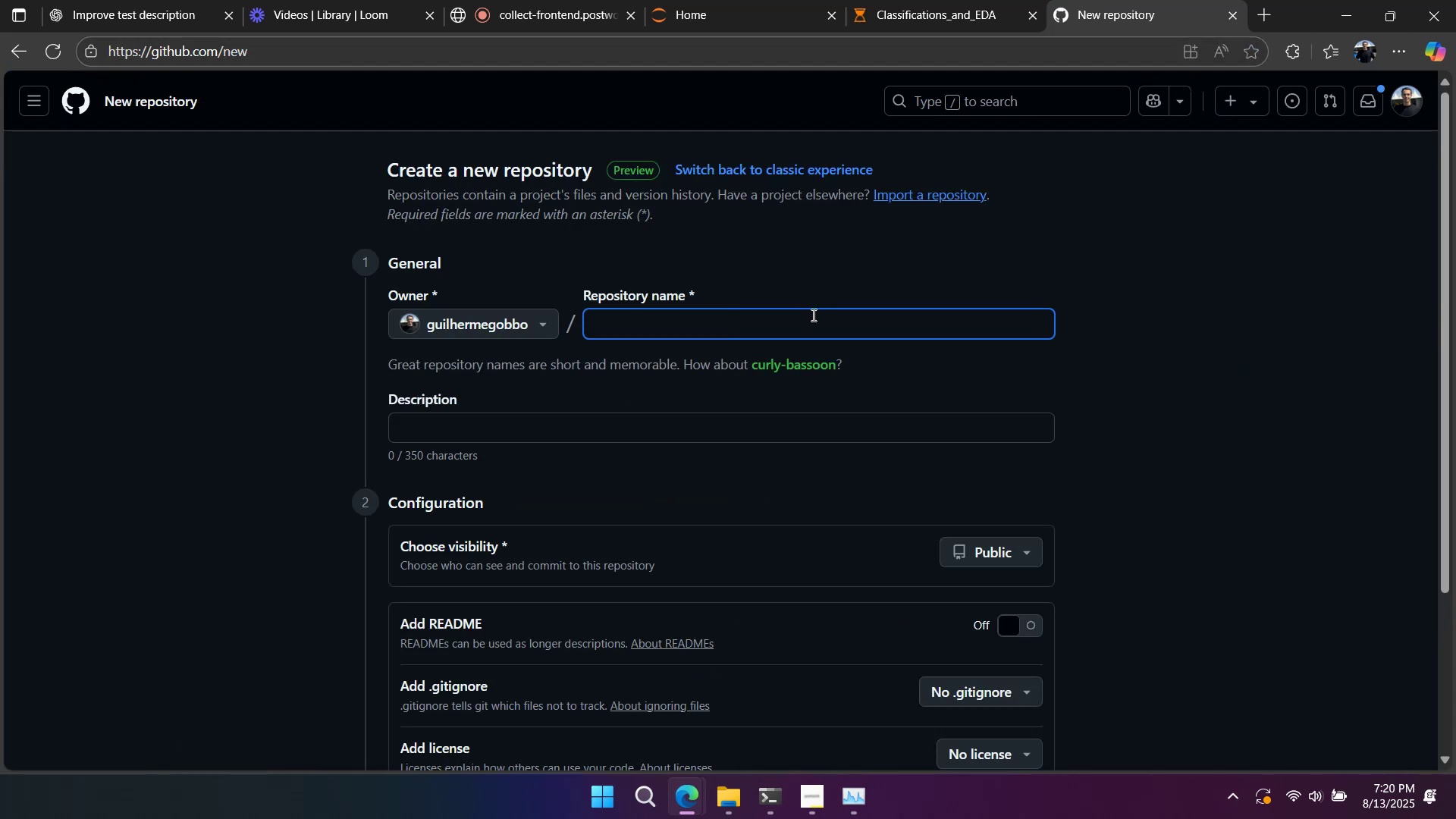 
type(imb-classification-project-1)
 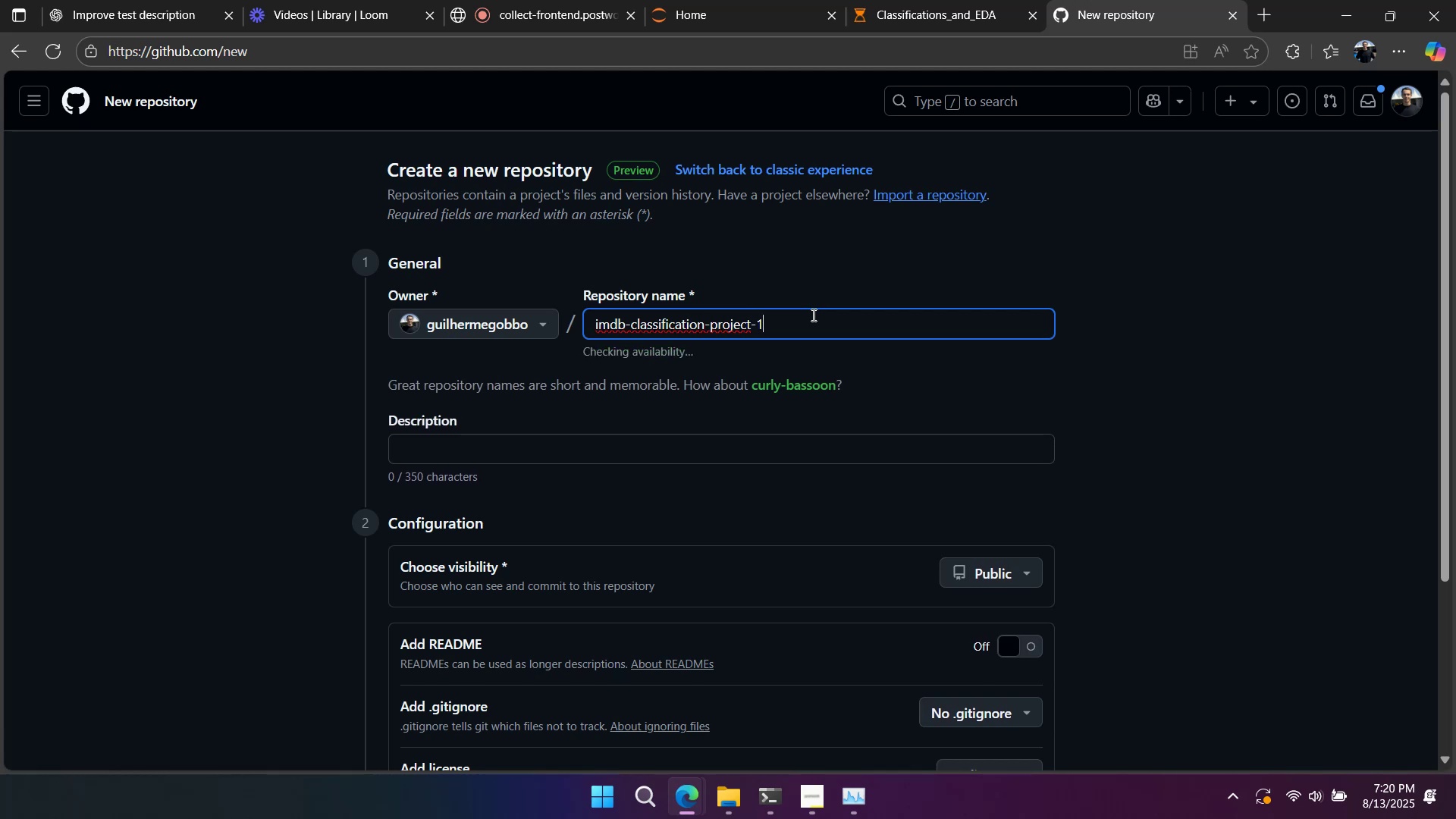 
scroll: coordinate [812, 315], scroll_direction: down, amount: 1.0
 